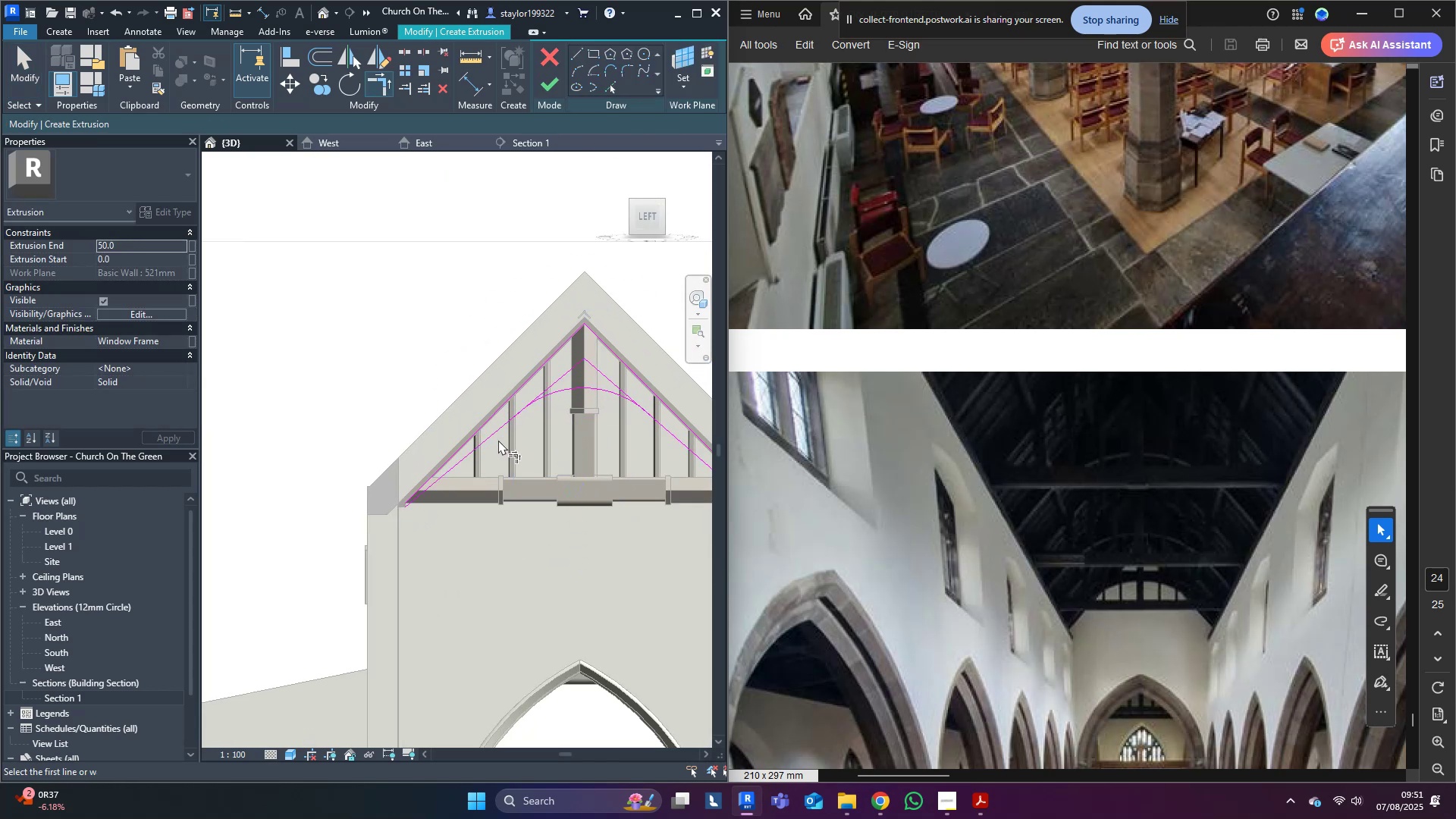 
double_click([491, 434])
 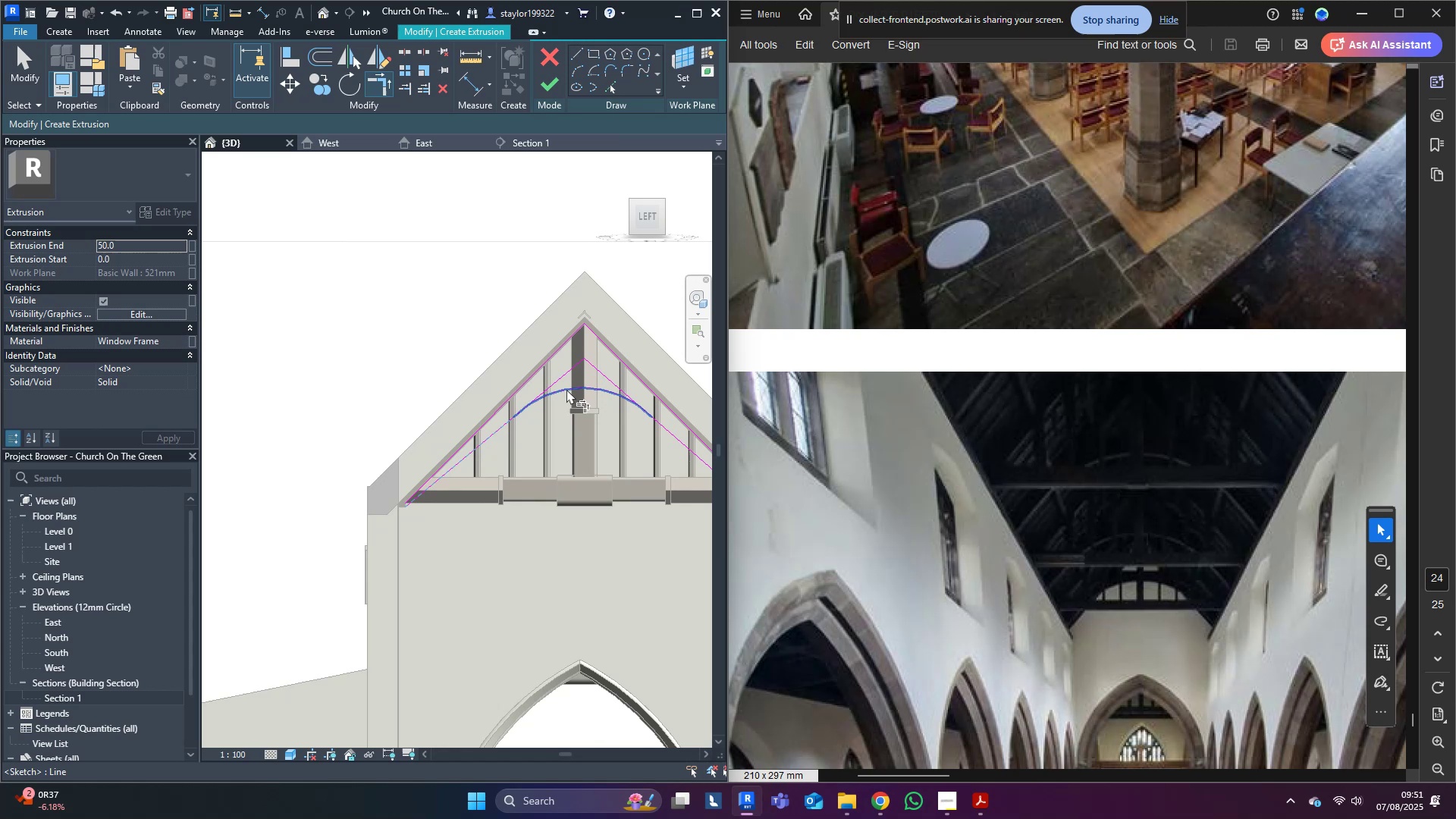 
triple_click([566, 389])
 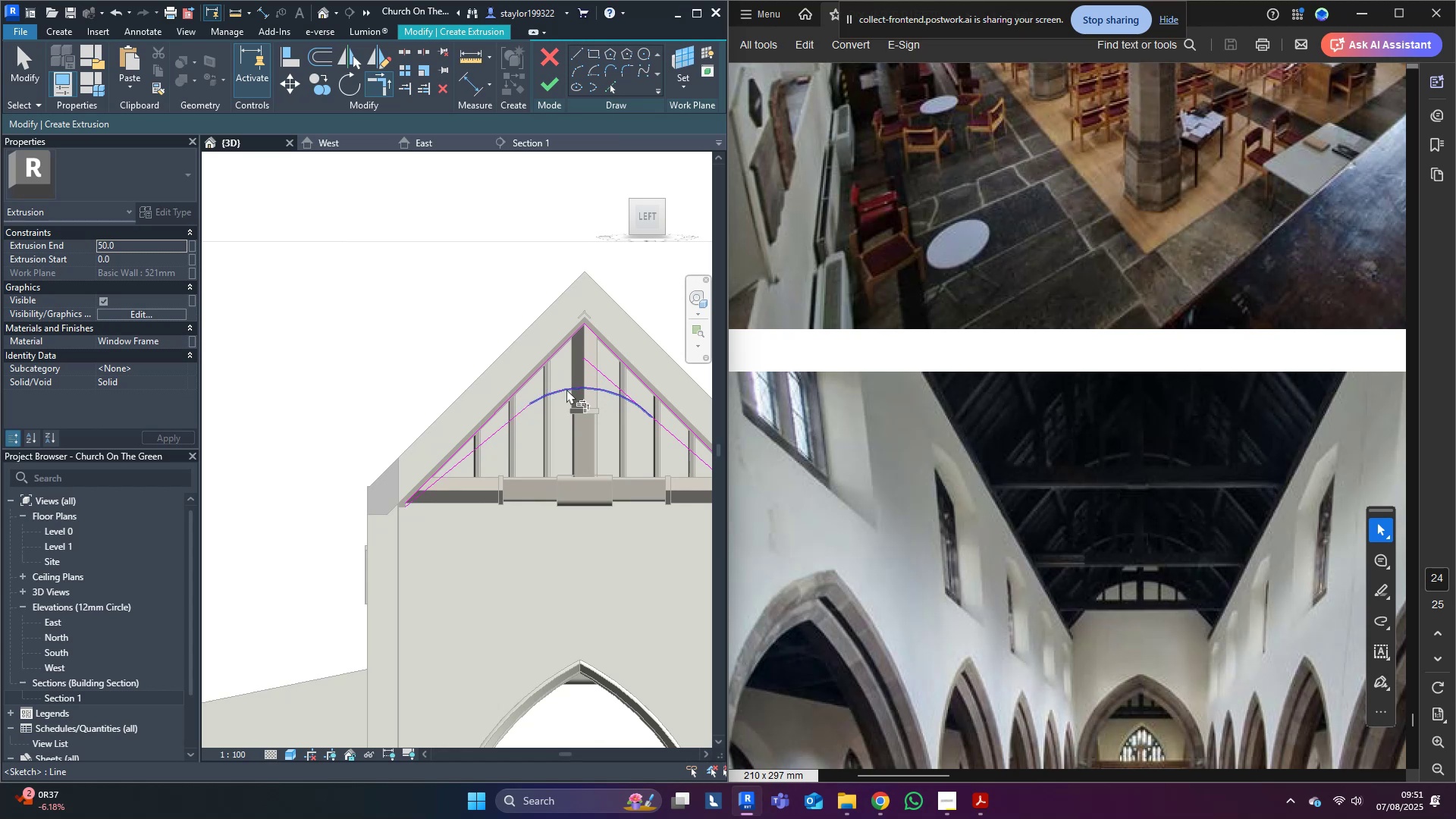 
triple_click([566, 389])
 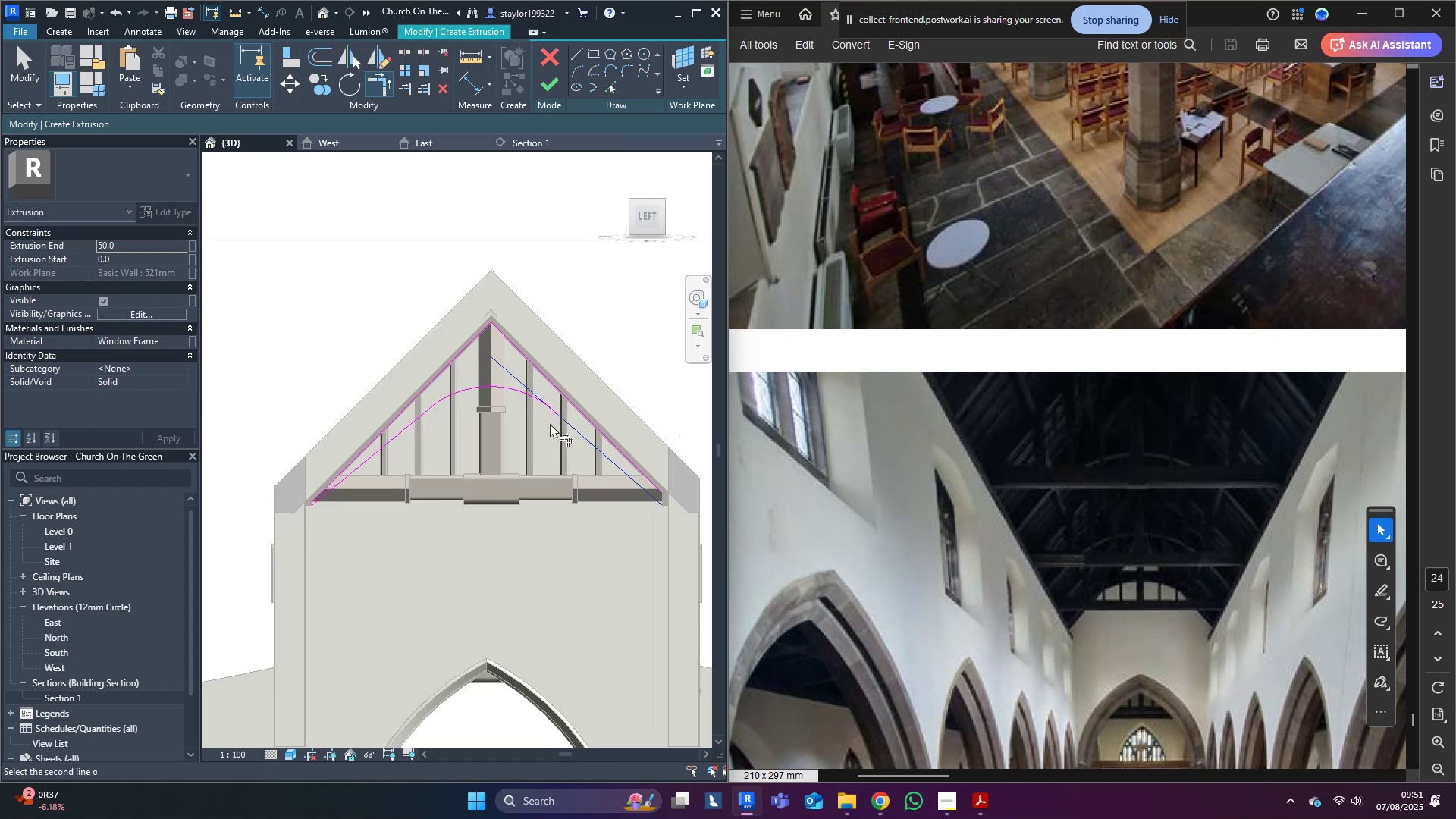 
left_click([515, 396])
 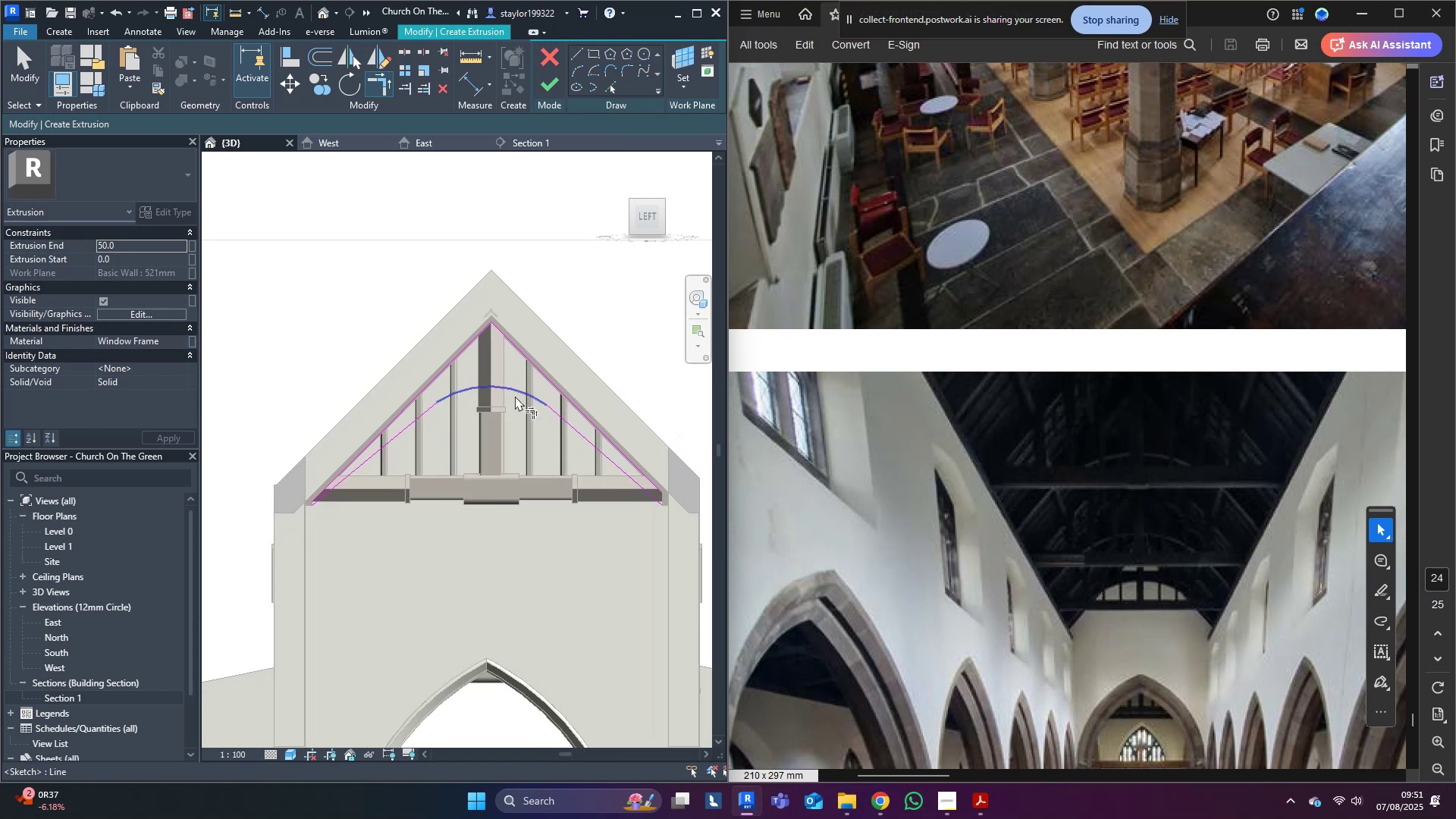 
type(md)
 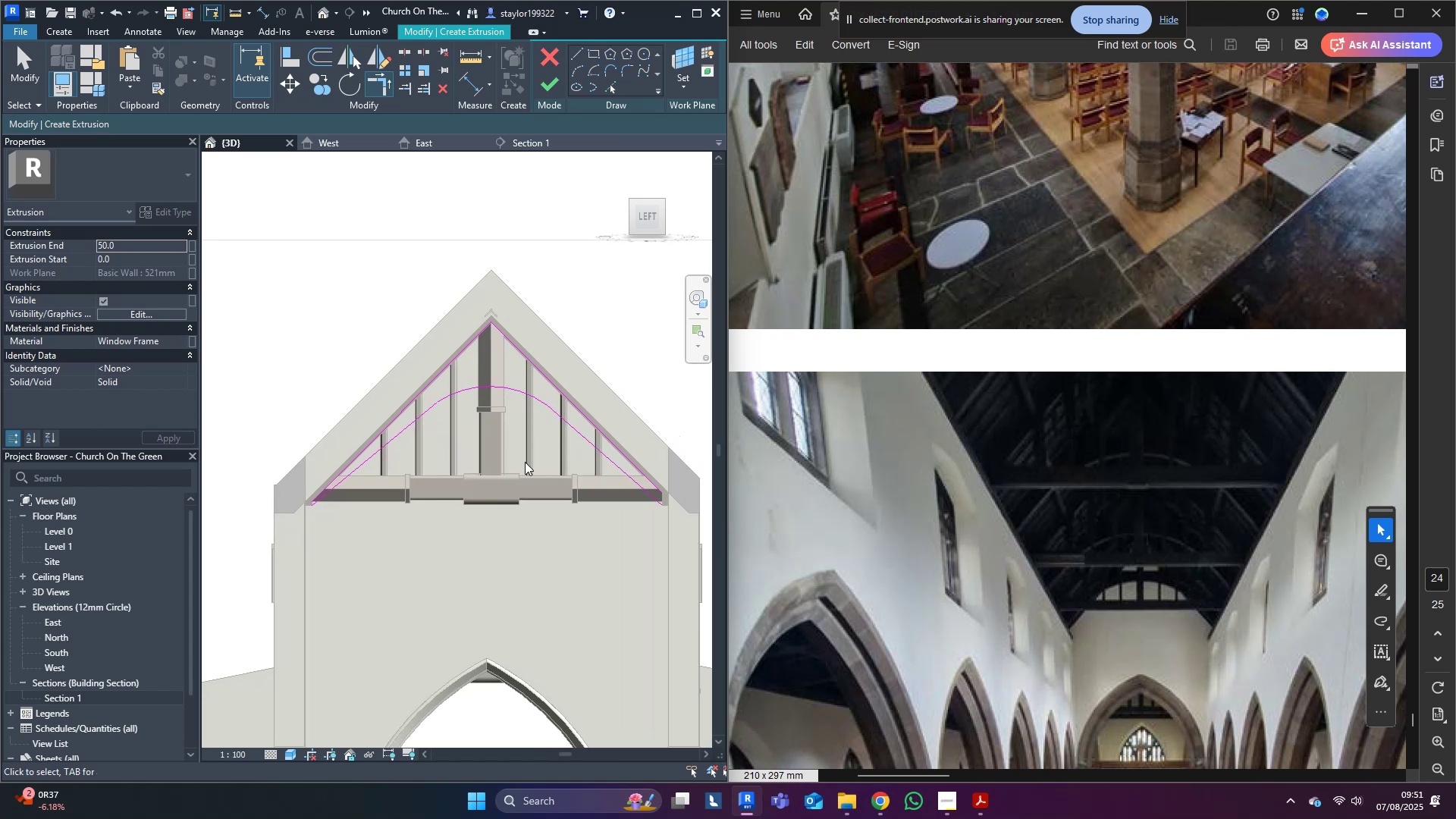 
double_click([554, 507])
 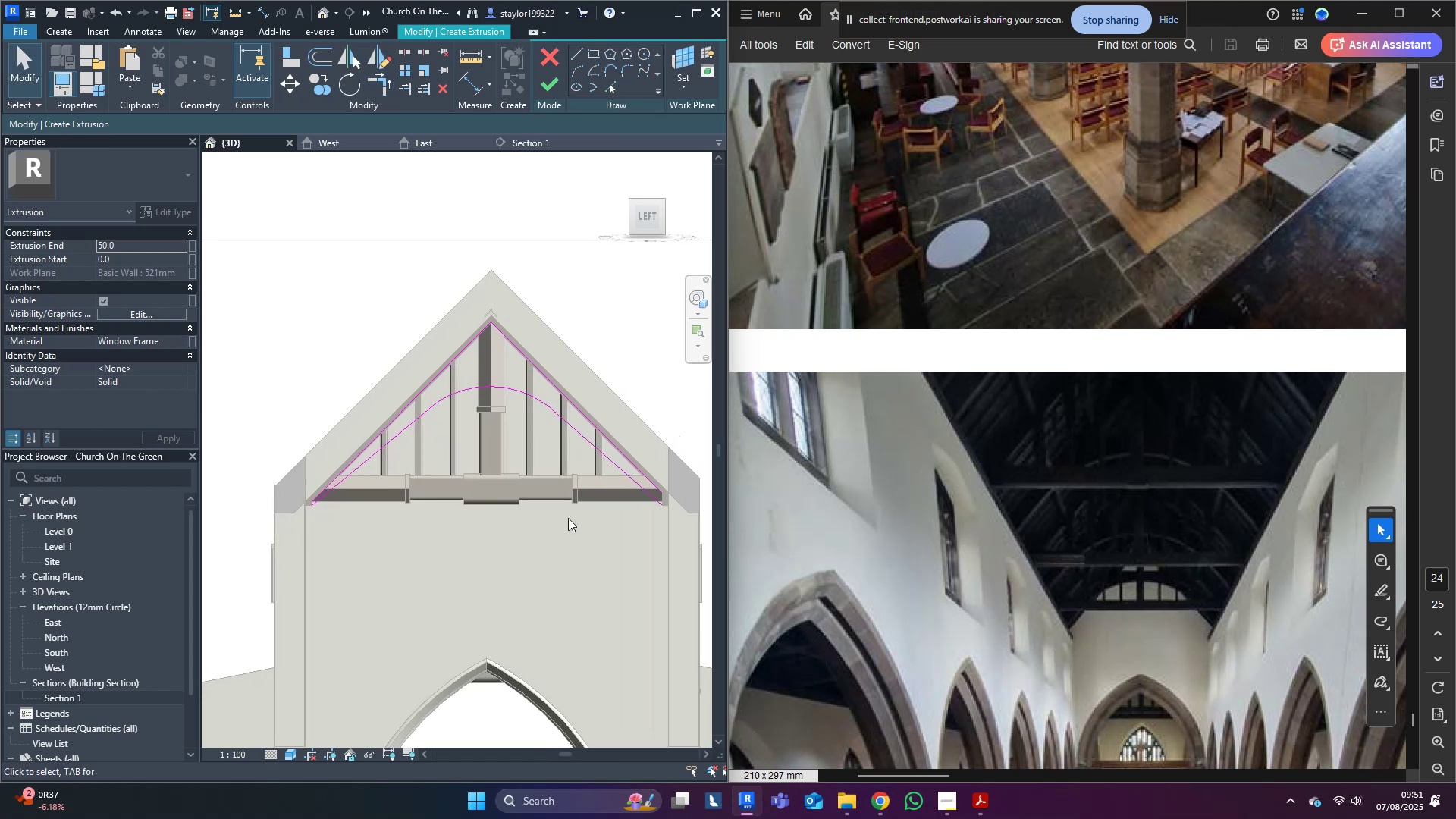 
hold_key(key=ShiftLeft, duration=1.53)
 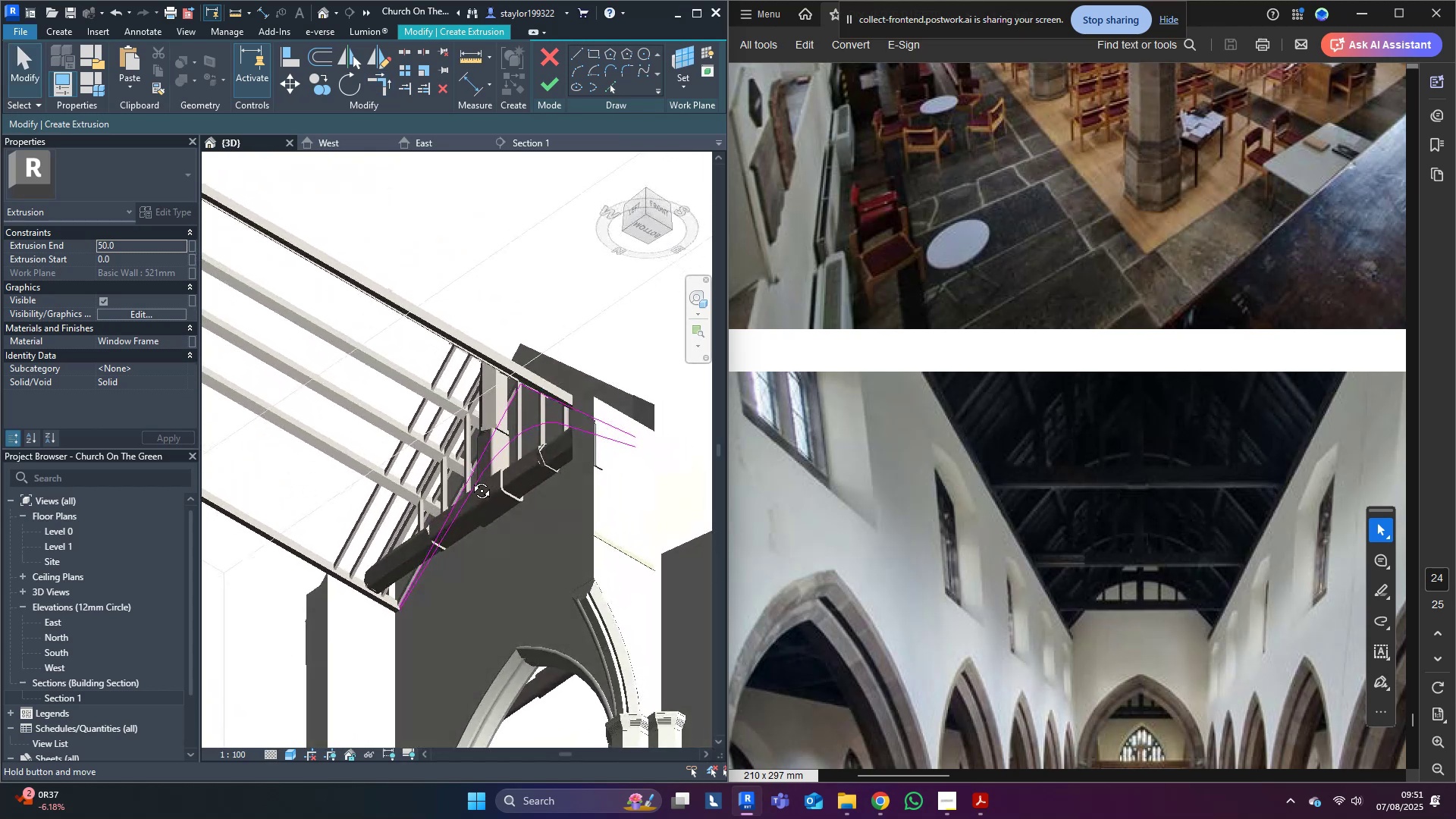 
hold_key(key=ShiftLeft, duration=1.28)
 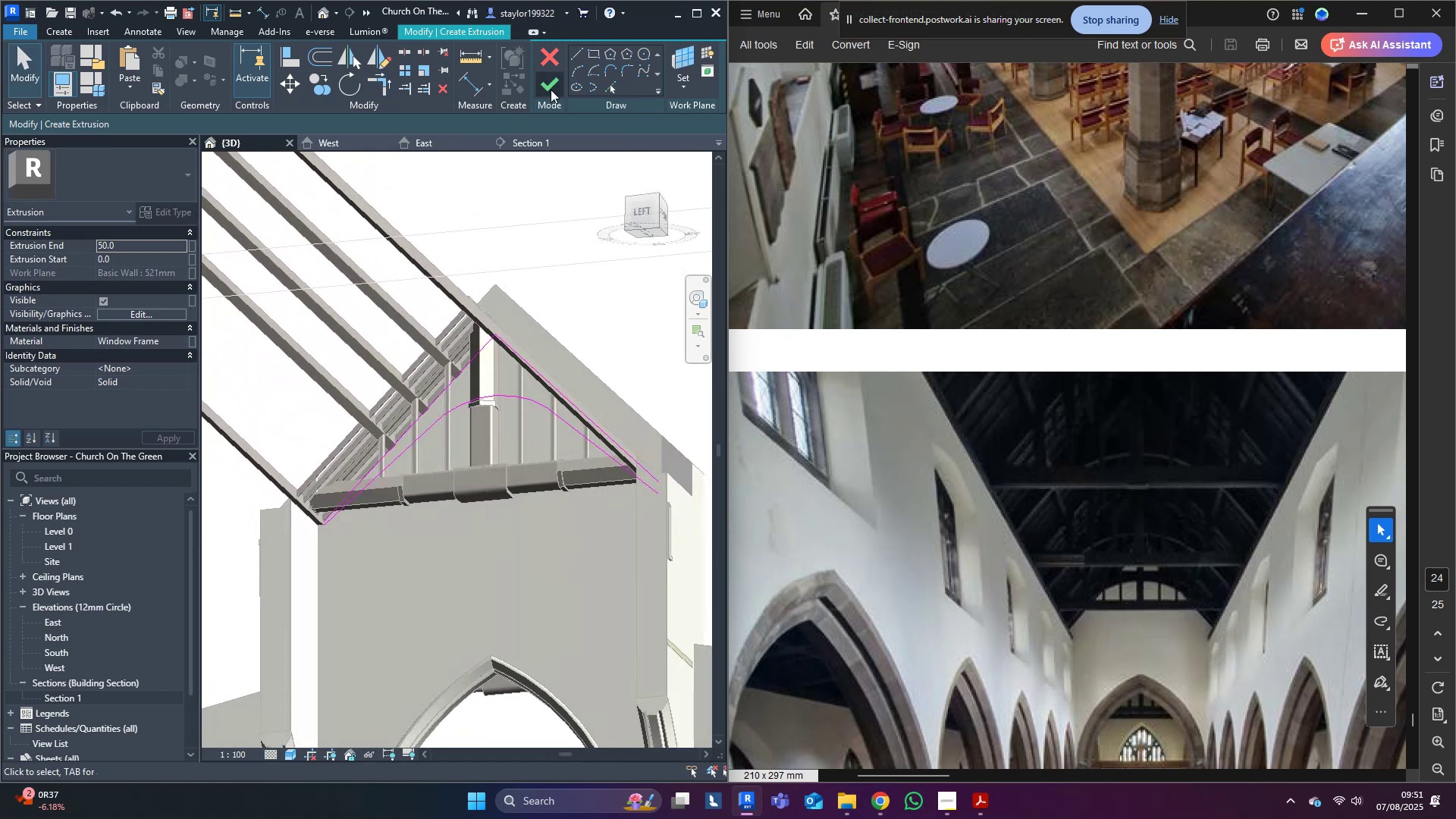 
left_click([551, 89])
 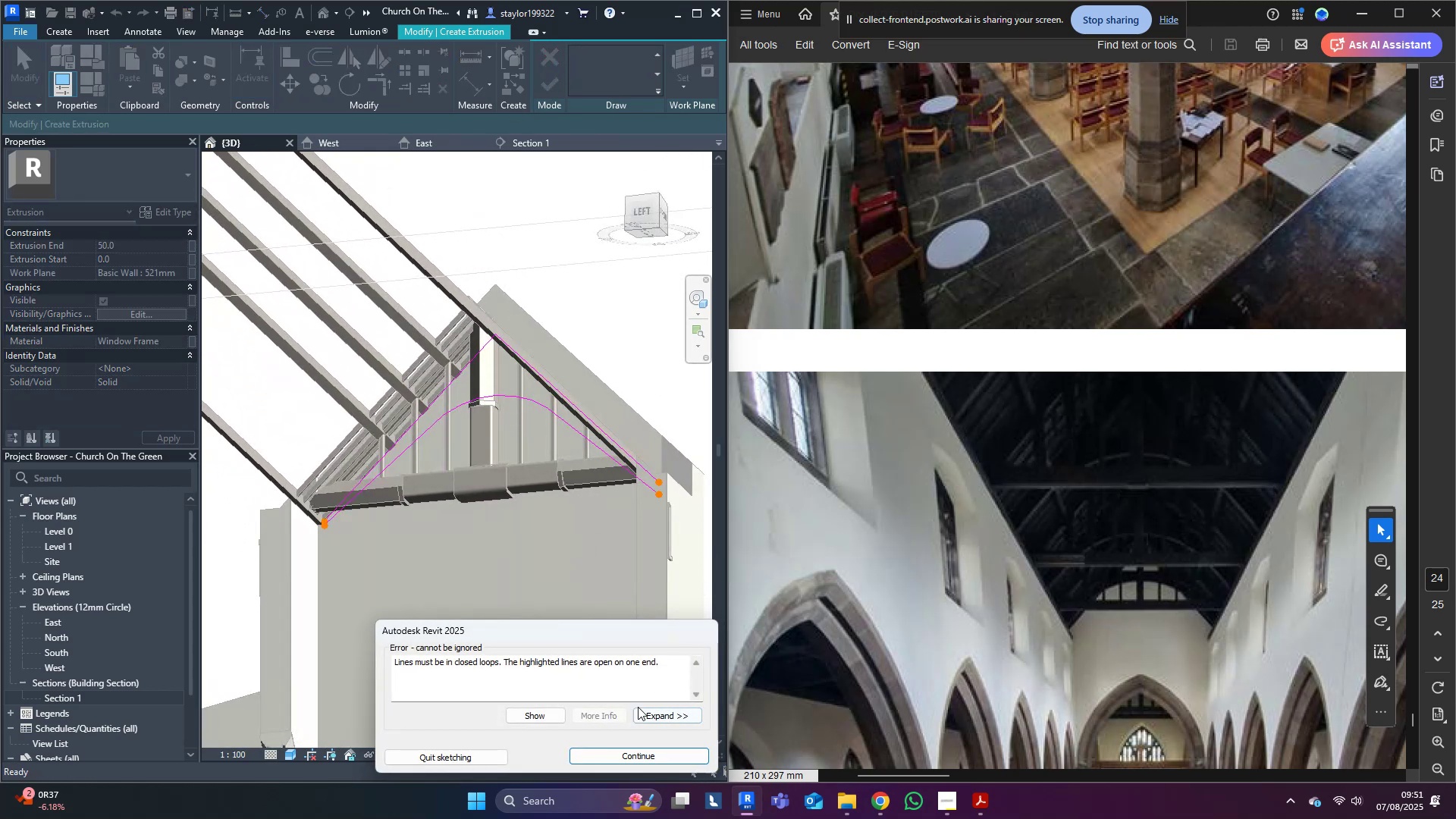 
left_click([639, 752])
 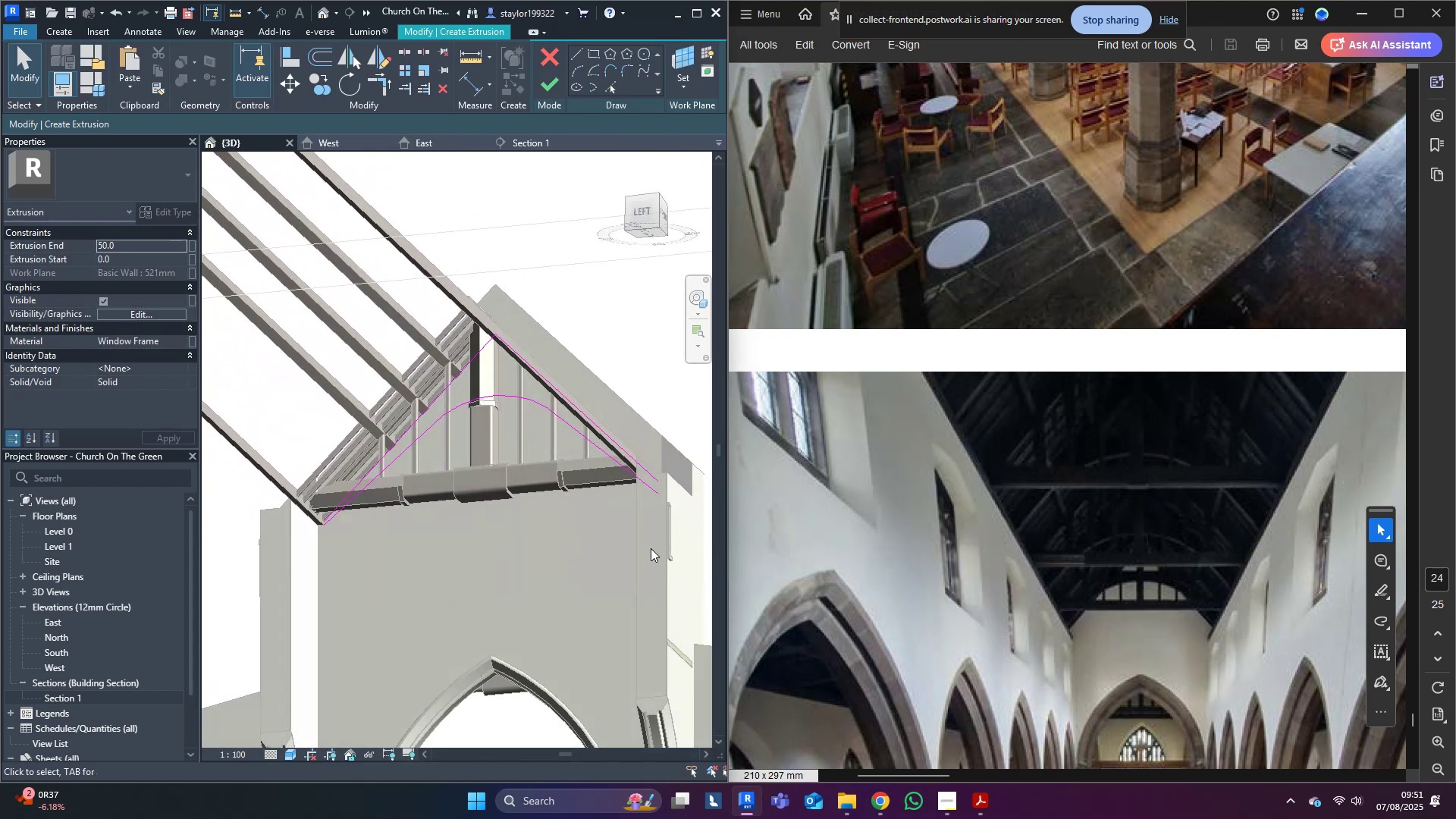 
middle_click([651, 548])
 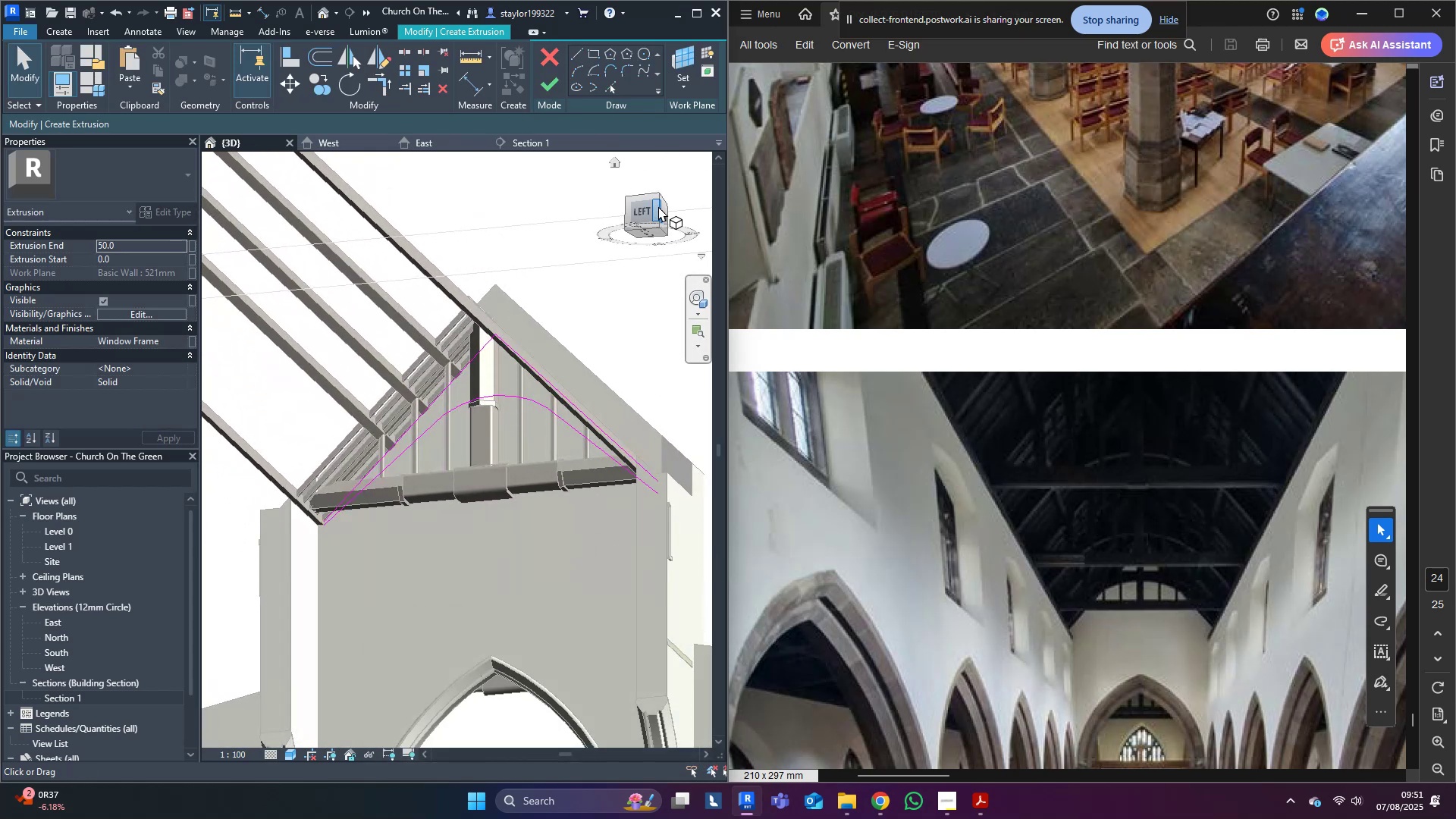 
left_click([650, 209])
 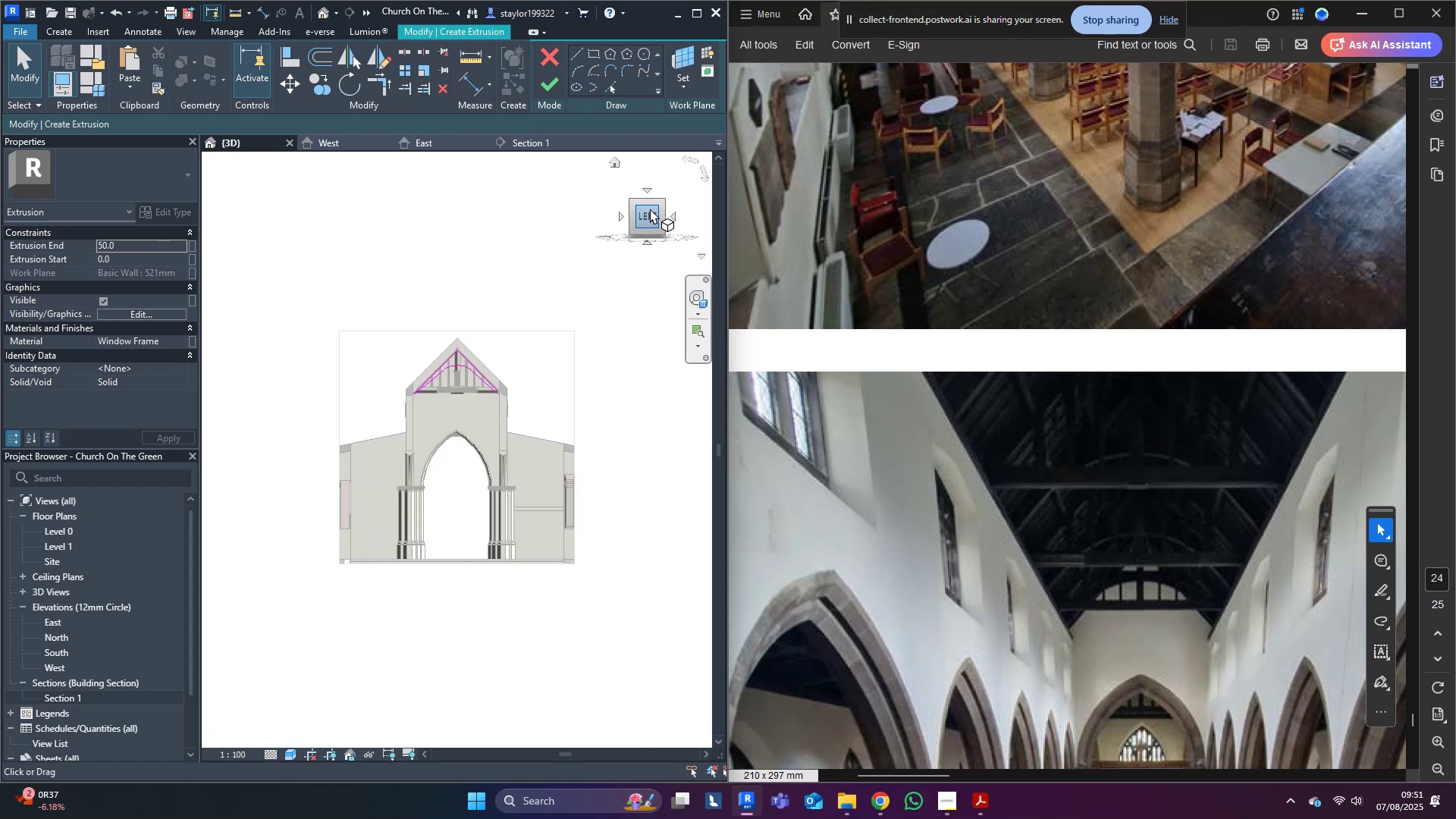 
scroll: coordinate [472, 360], scroll_direction: up, amount: 14.0
 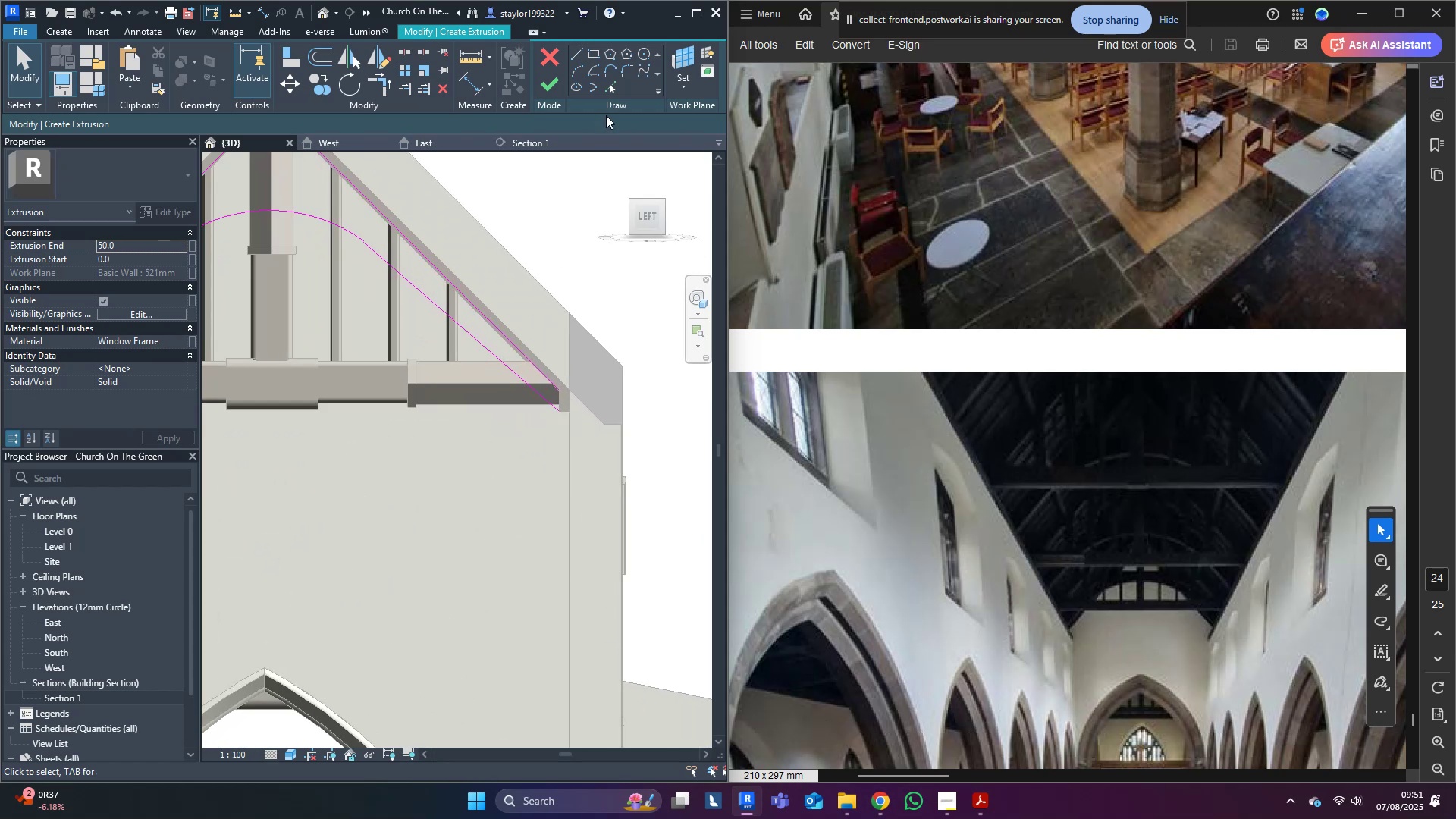 
left_click([608, 87])
 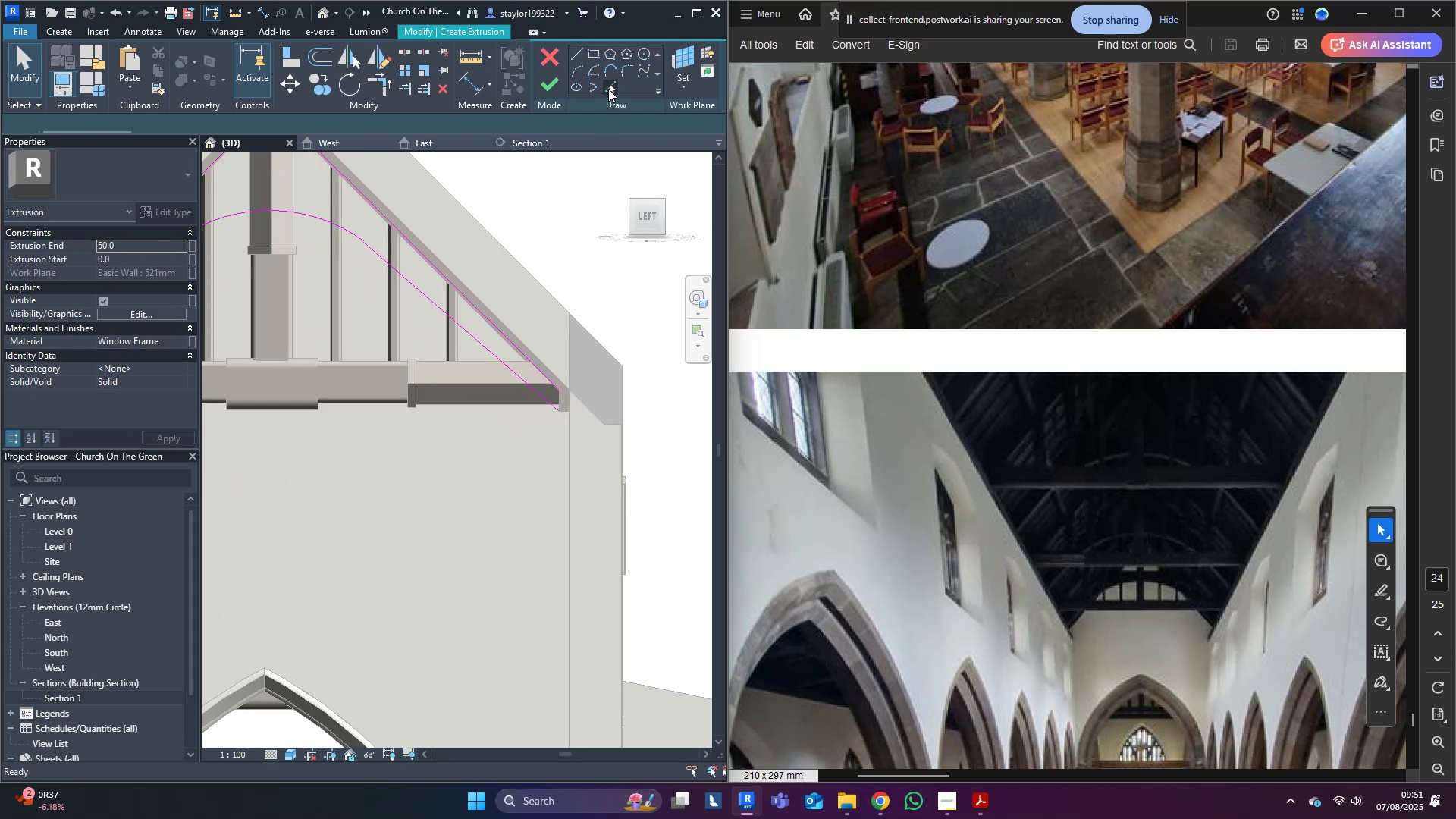 
scroll: coordinate [596, 370], scroll_direction: up, amount: 3.0
 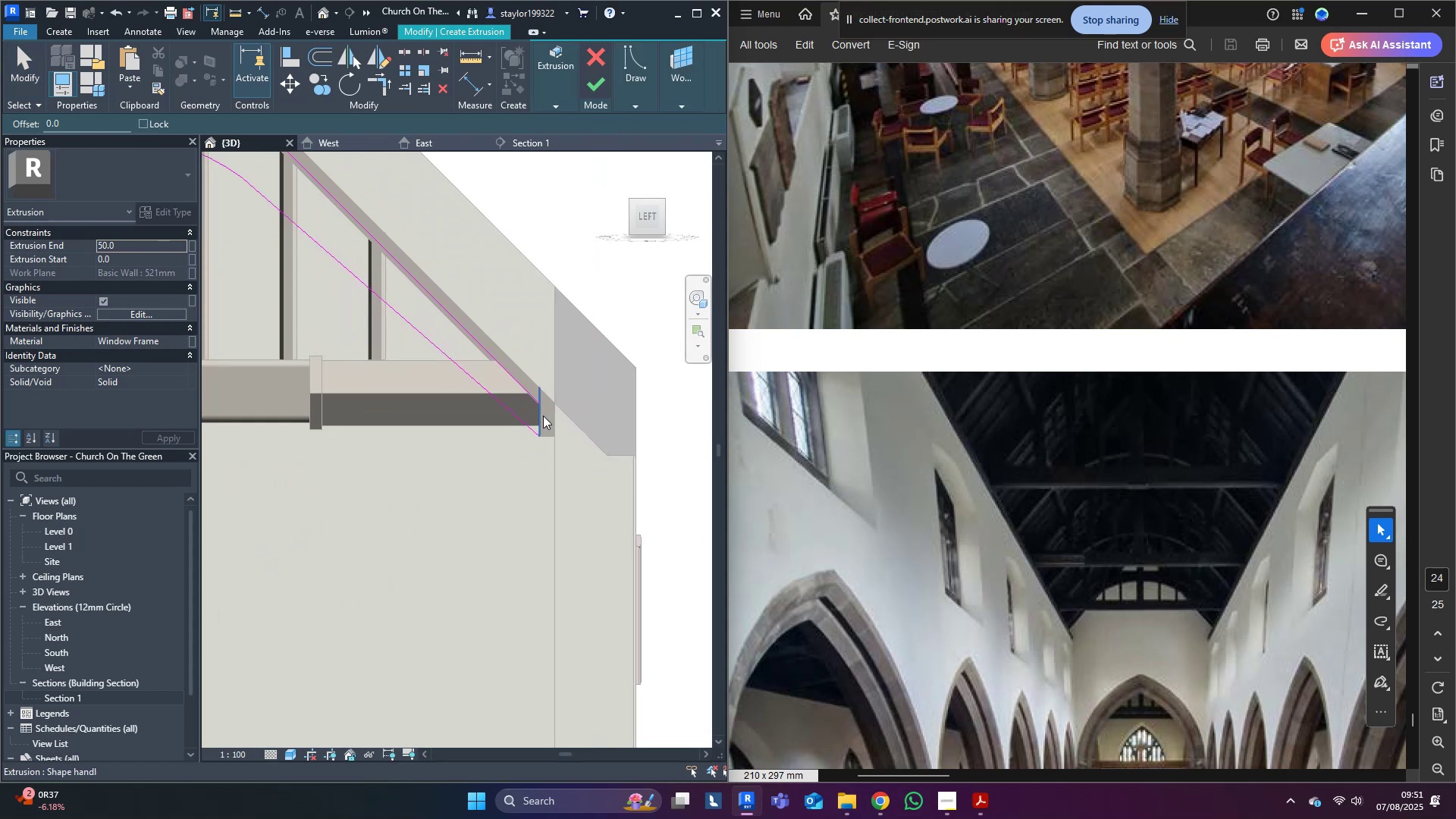 
scroll: coordinate [543, 416], scroll_direction: down, amount: 3.0
 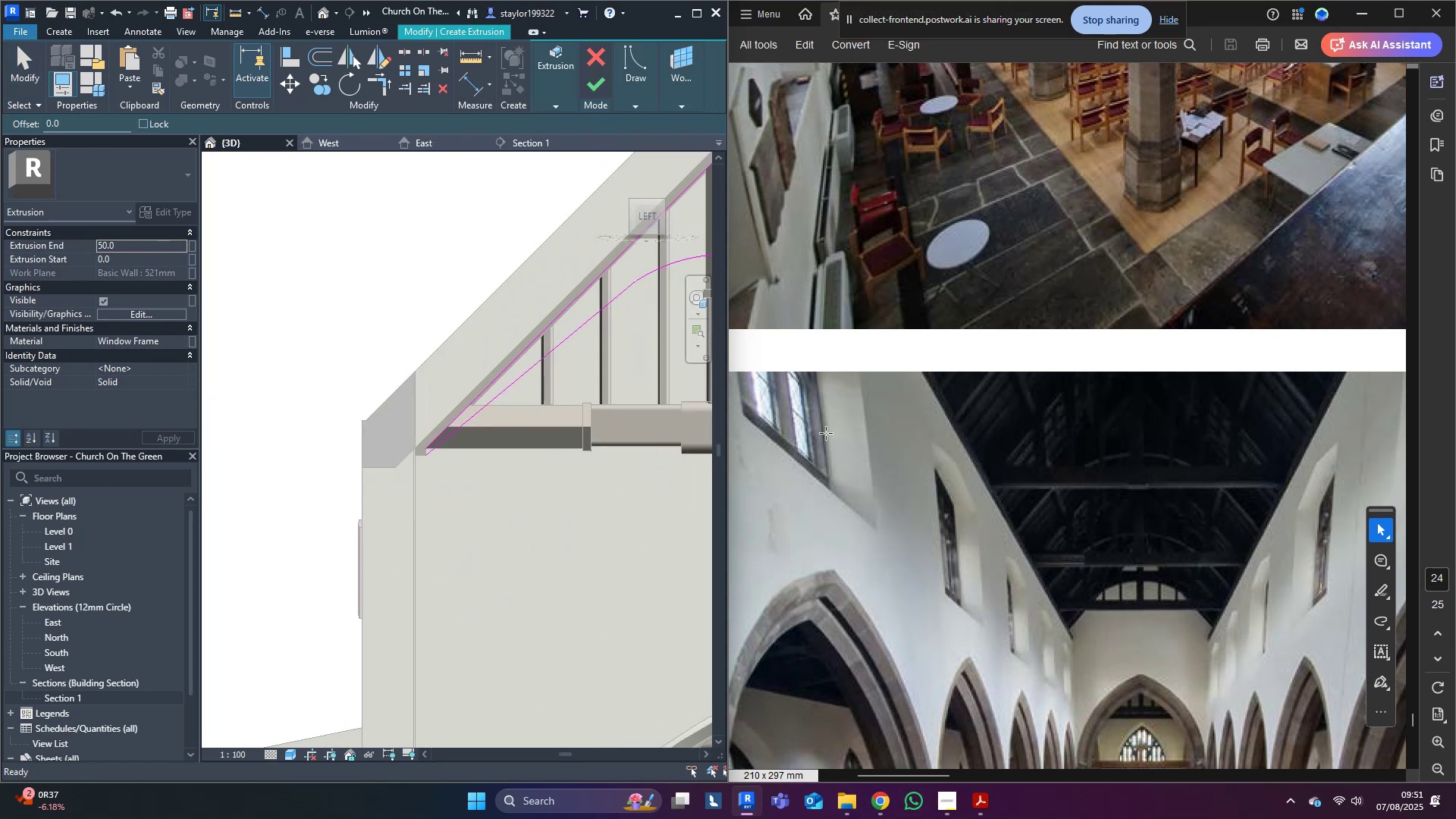 
scroll: coordinate [440, 488], scroll_direction: up, amount: 7.0
 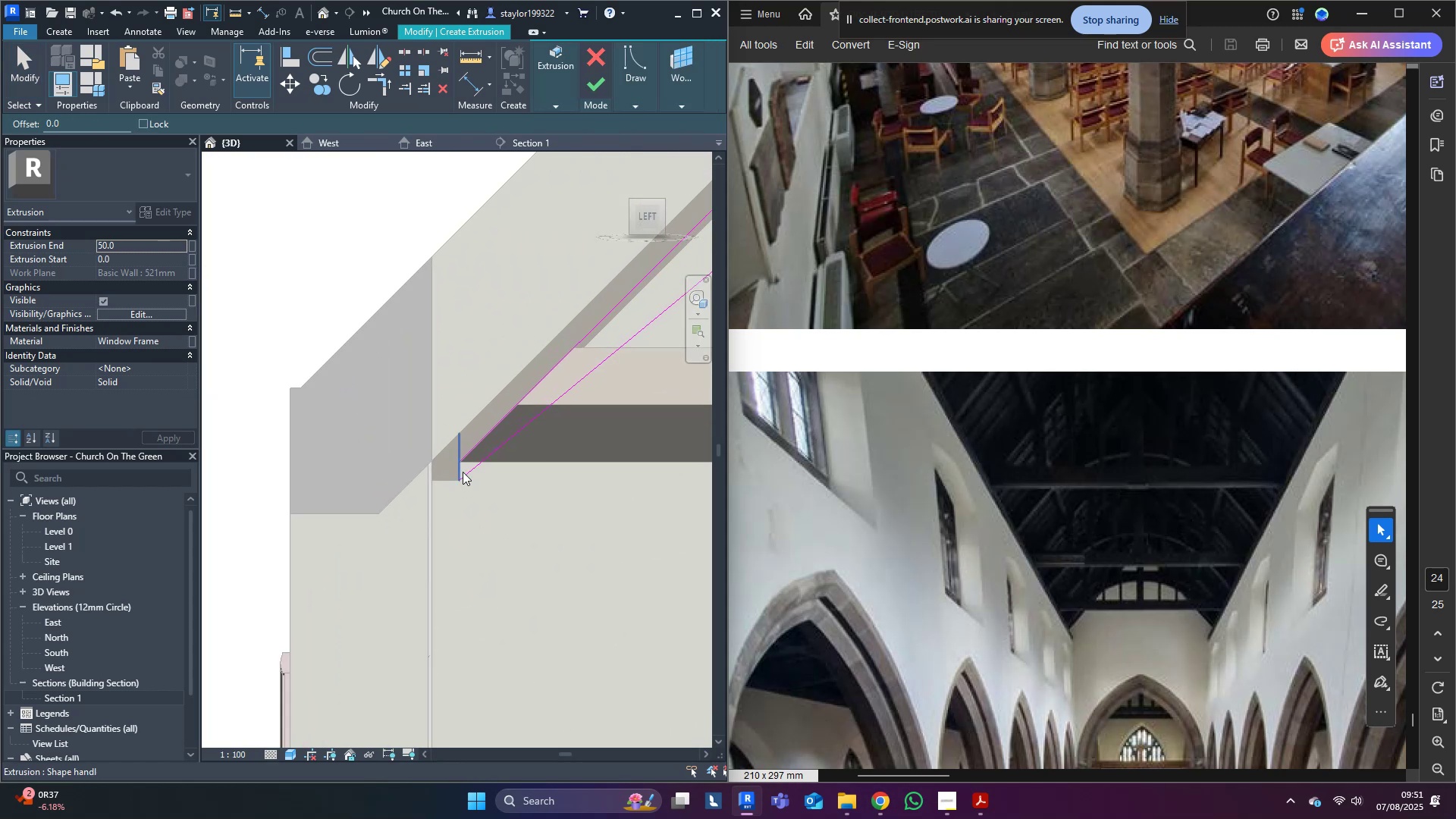 
left_click([463, 472])
 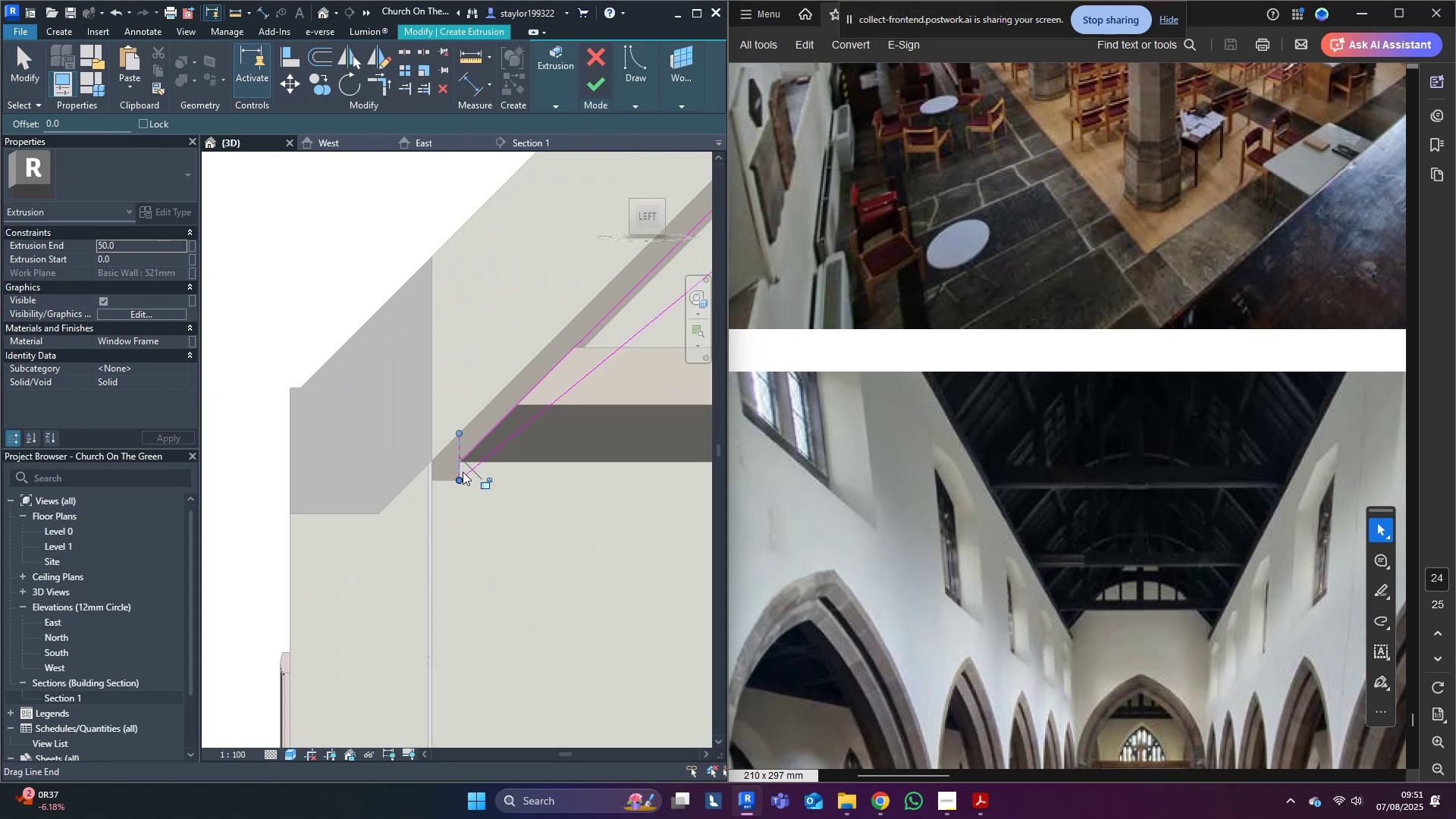 
scroll: coordinate [463, 472], scroll_direction: up, amount: 2.0
 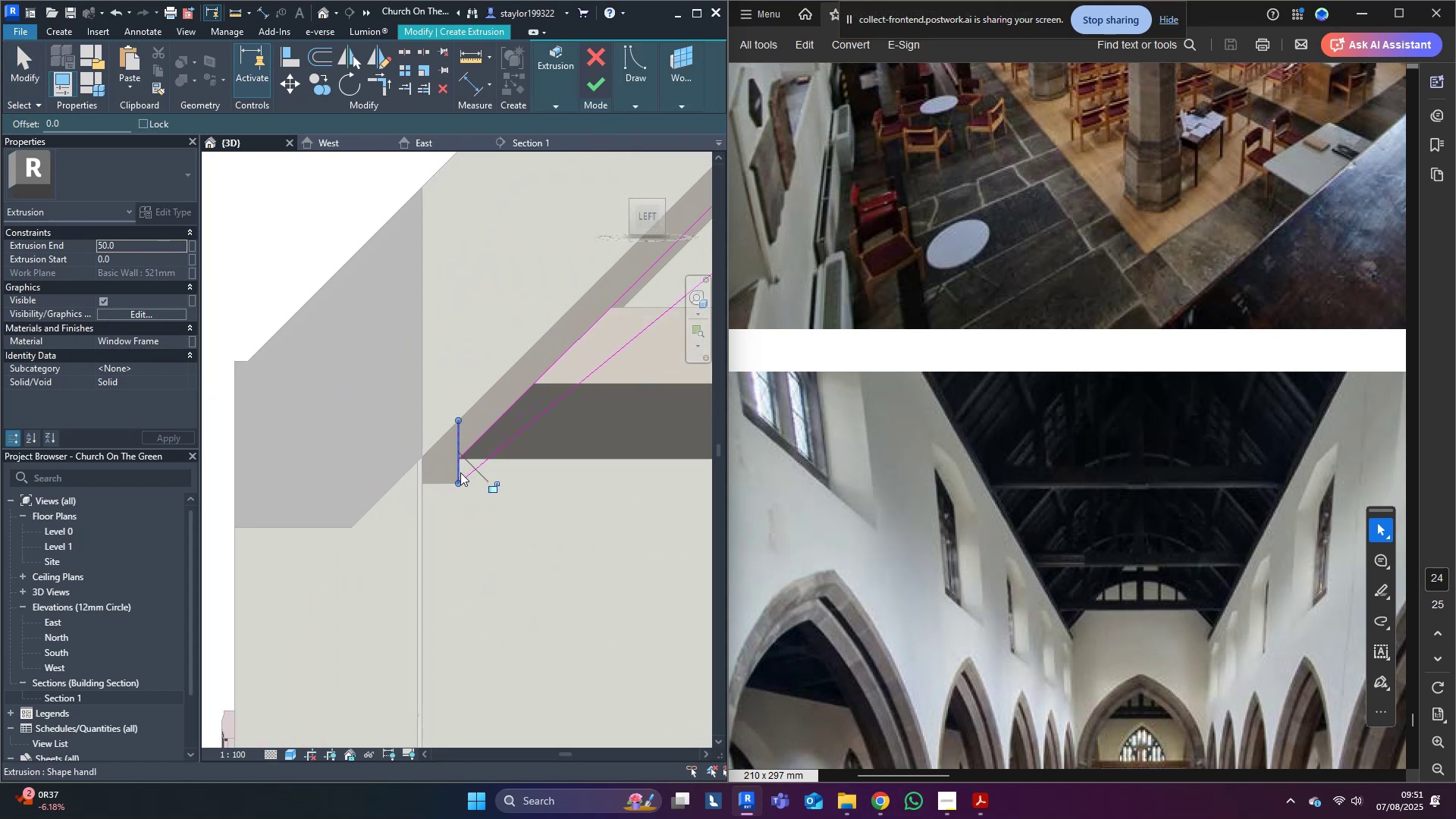 
type(tr)
 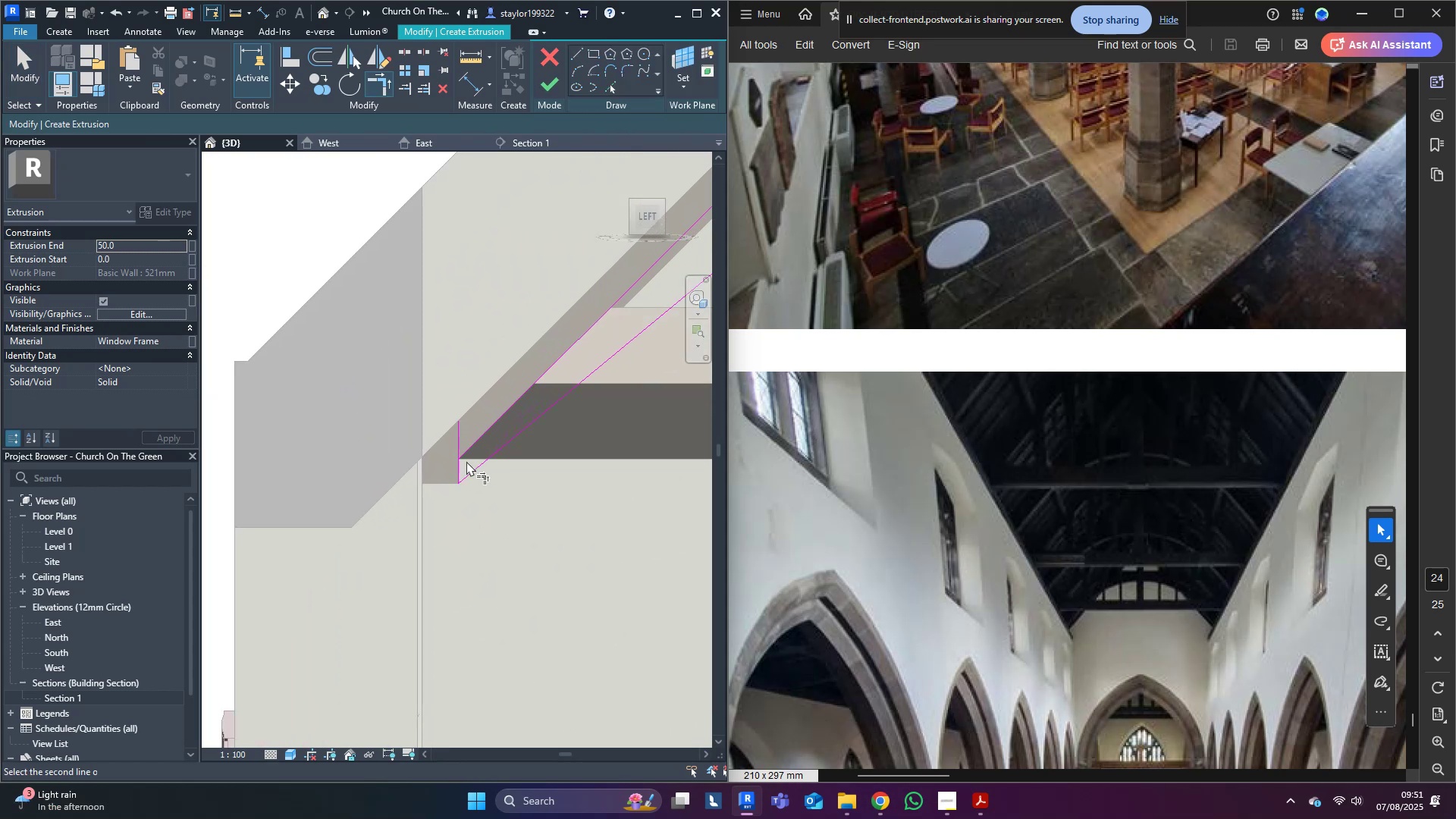 
double_click([470, 449])
 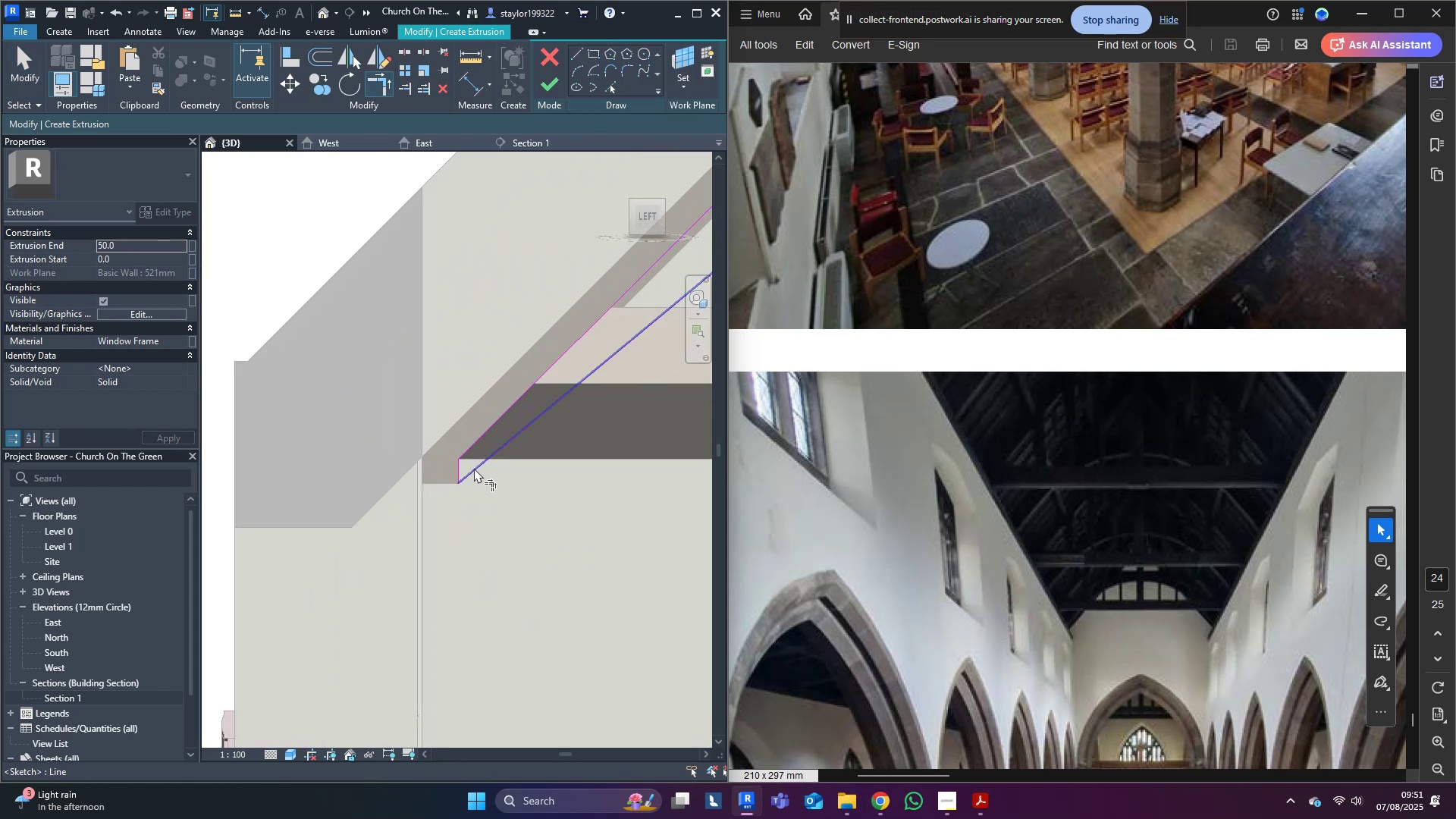 
triple_click([476, 474])
 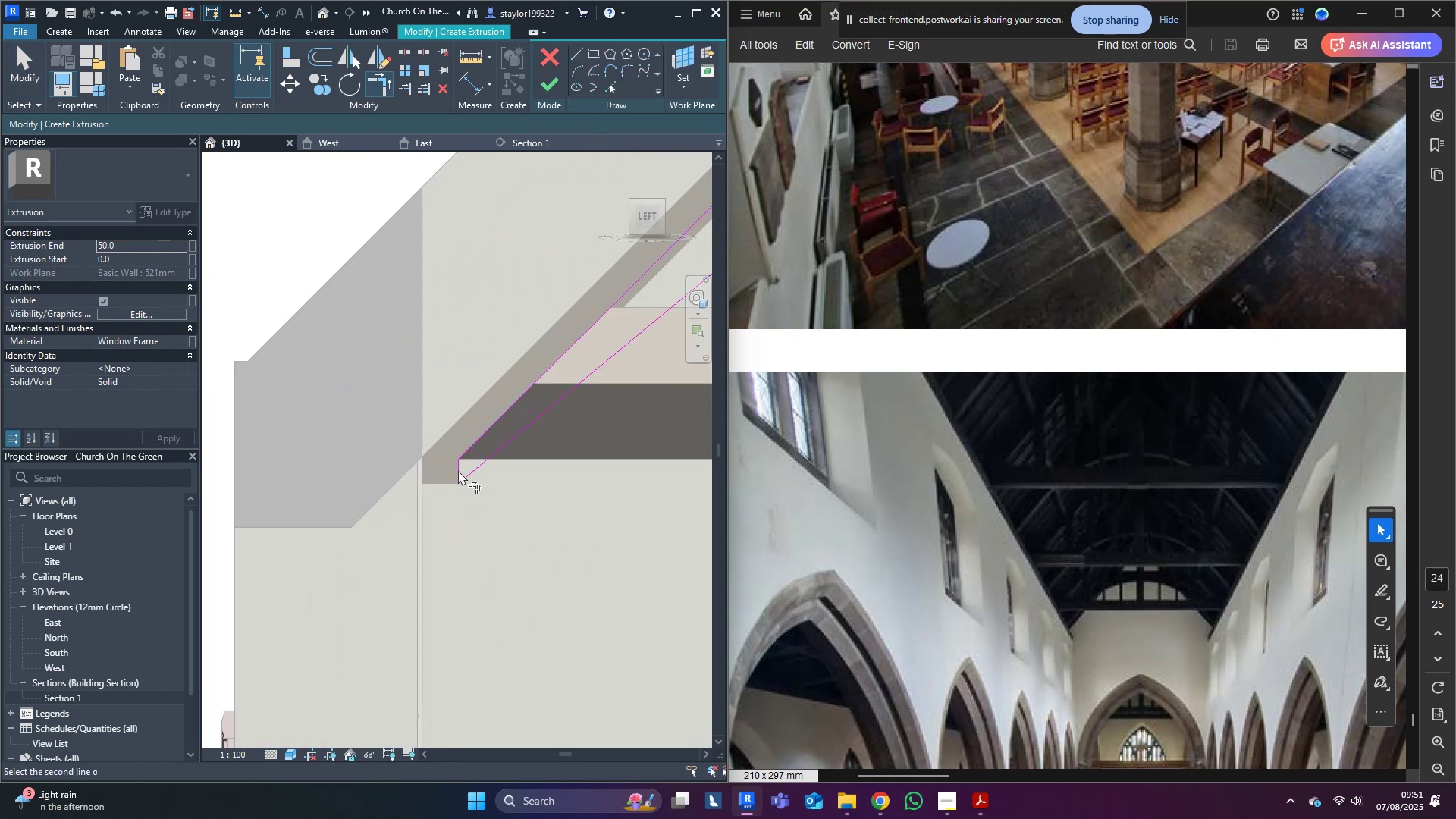 
triple_click([457, 470])
 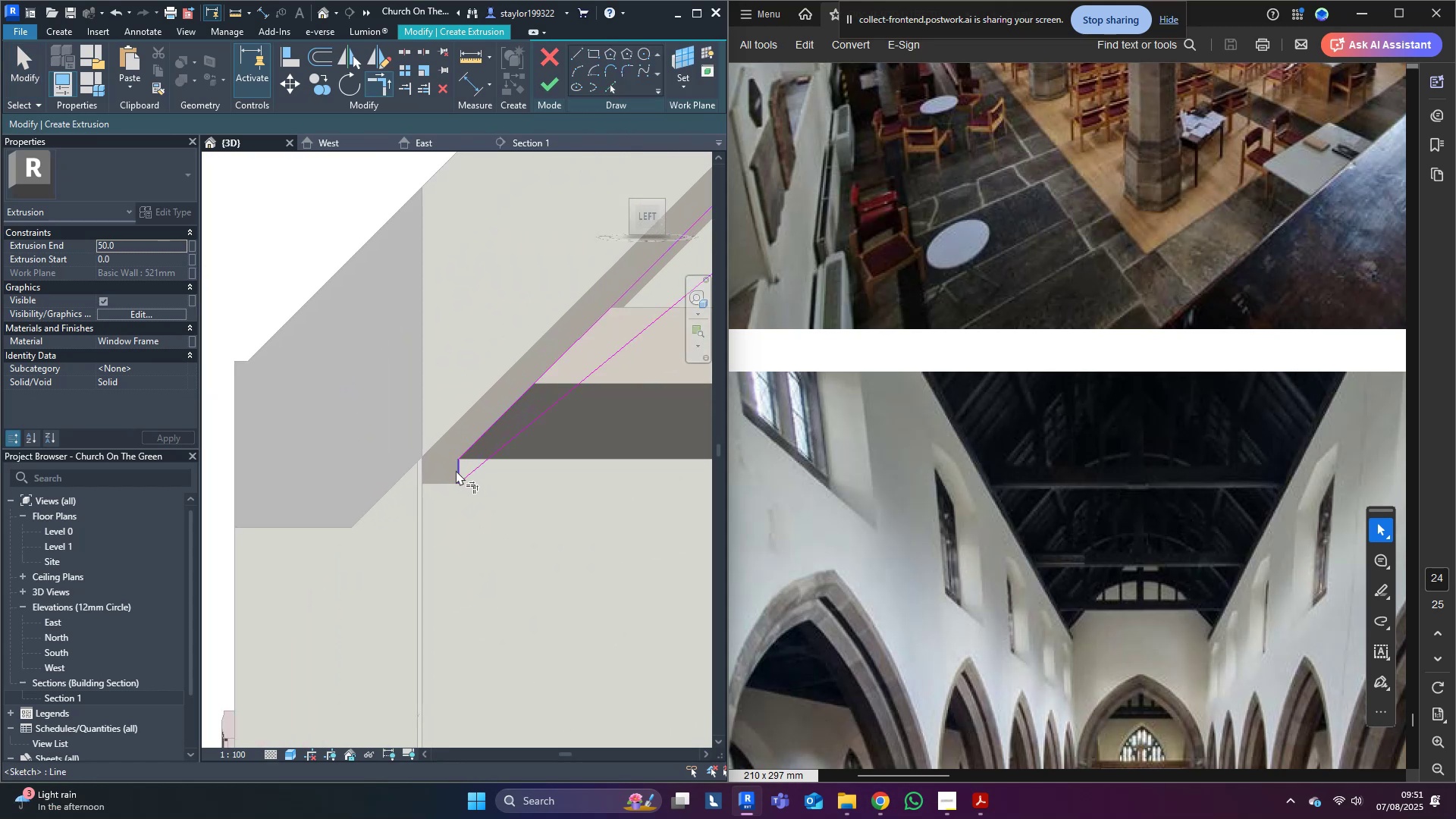 
scroll: coordinate [458, 471], scroll_direction: down, amount: 15.0
 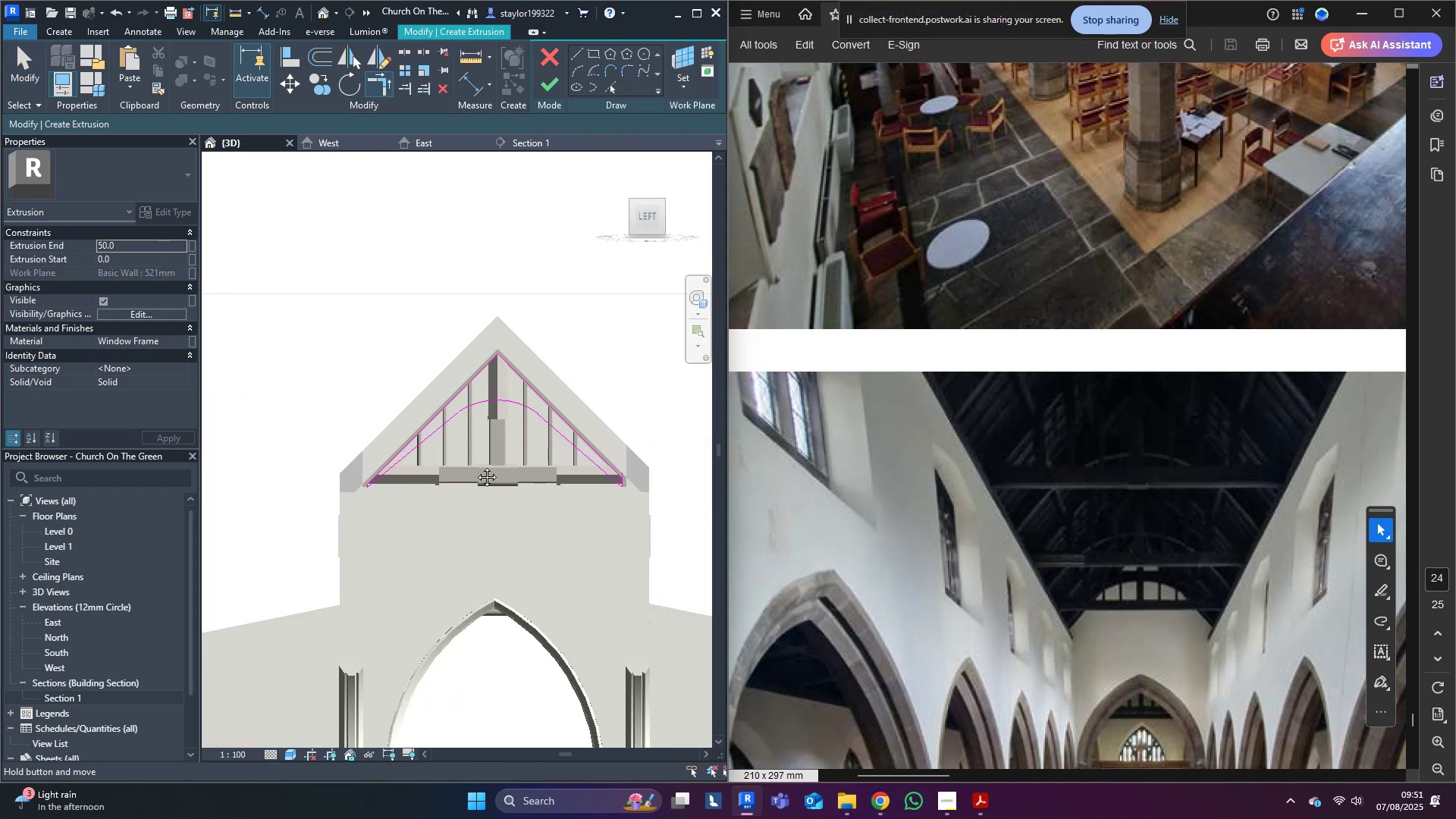 
scroll: coordinate [592, 502], scroll_direction: up, amount: 11.0
 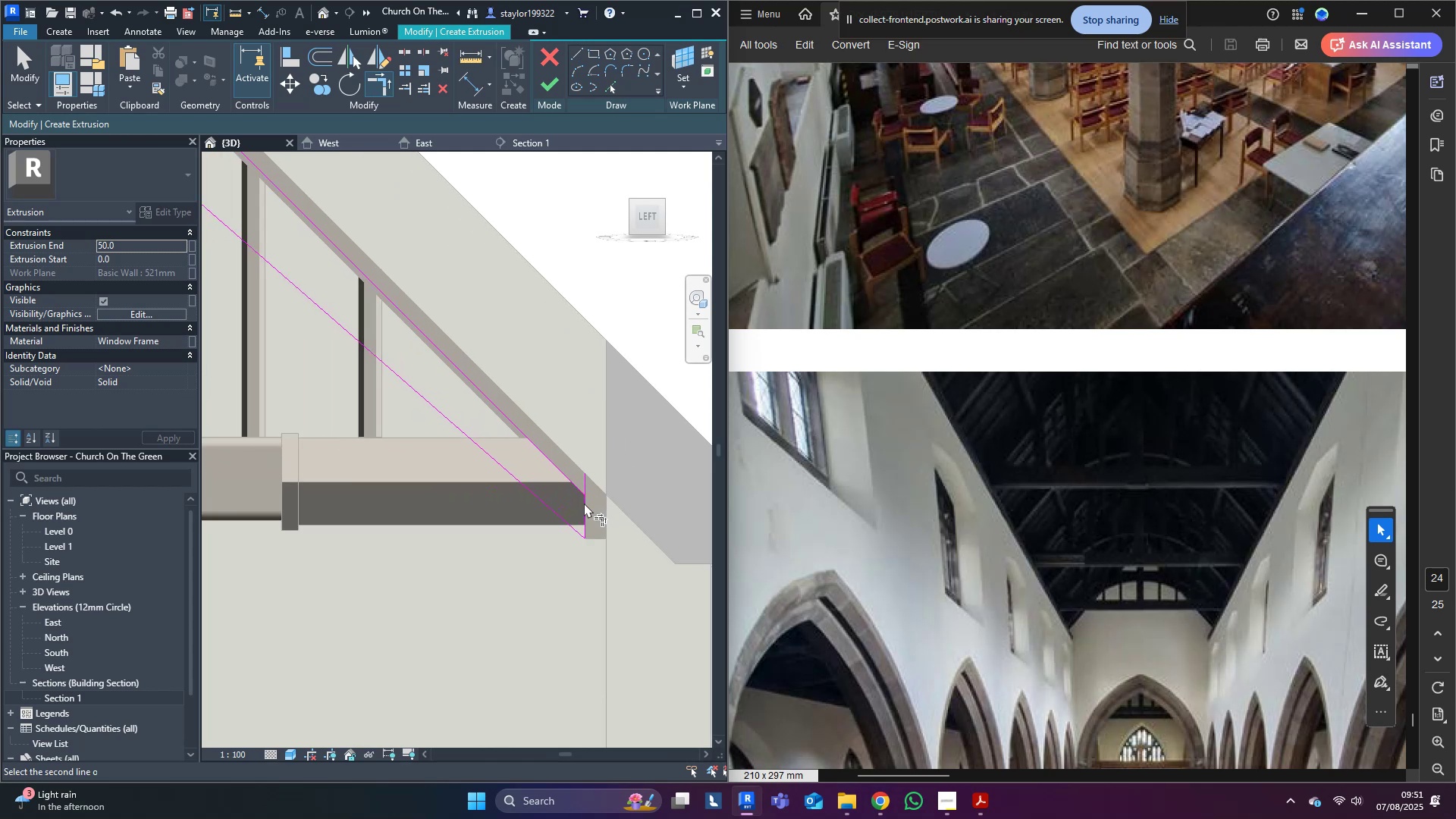 
double_click([579, 491])
 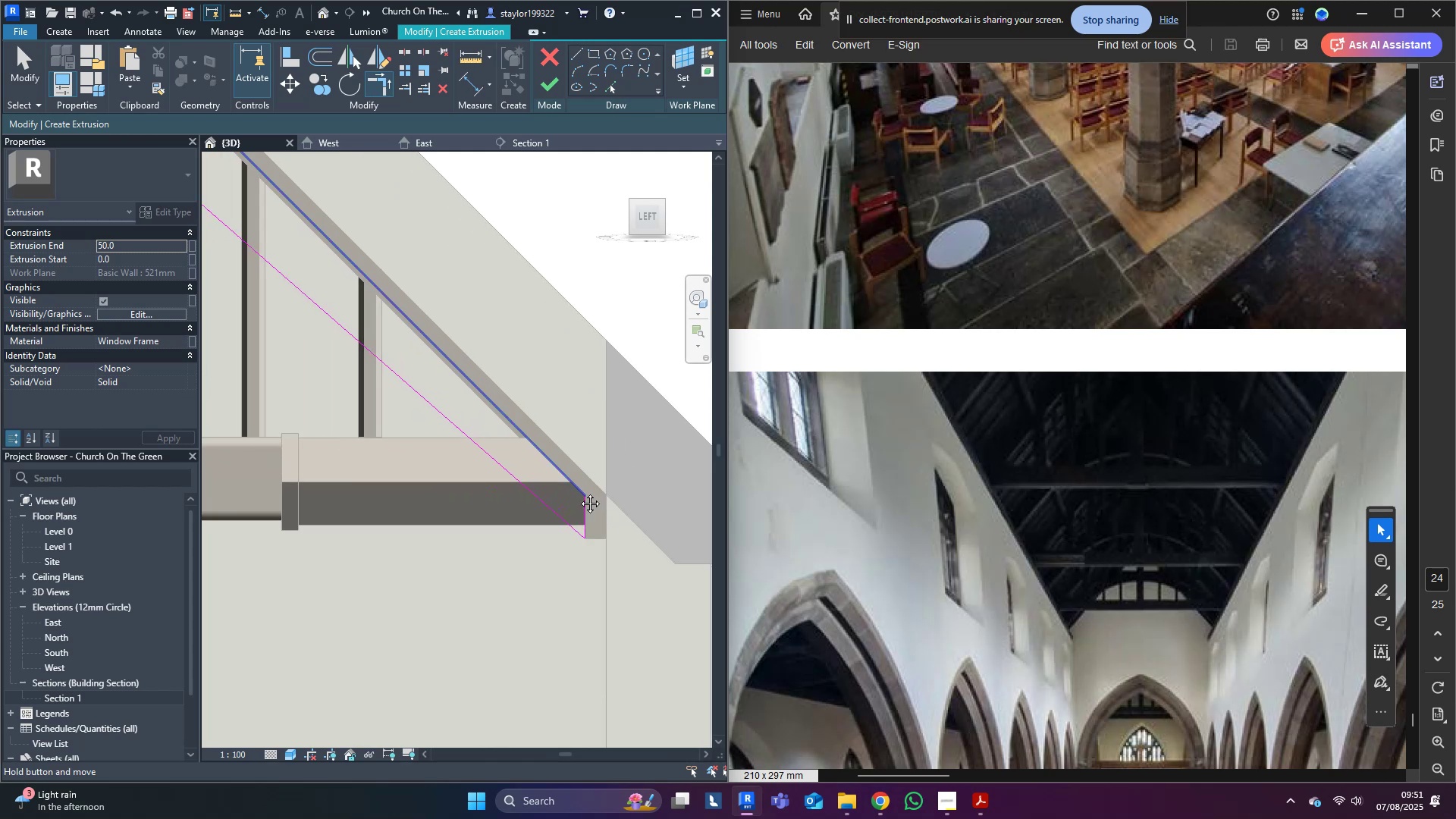 
middle_click([579, 492])
 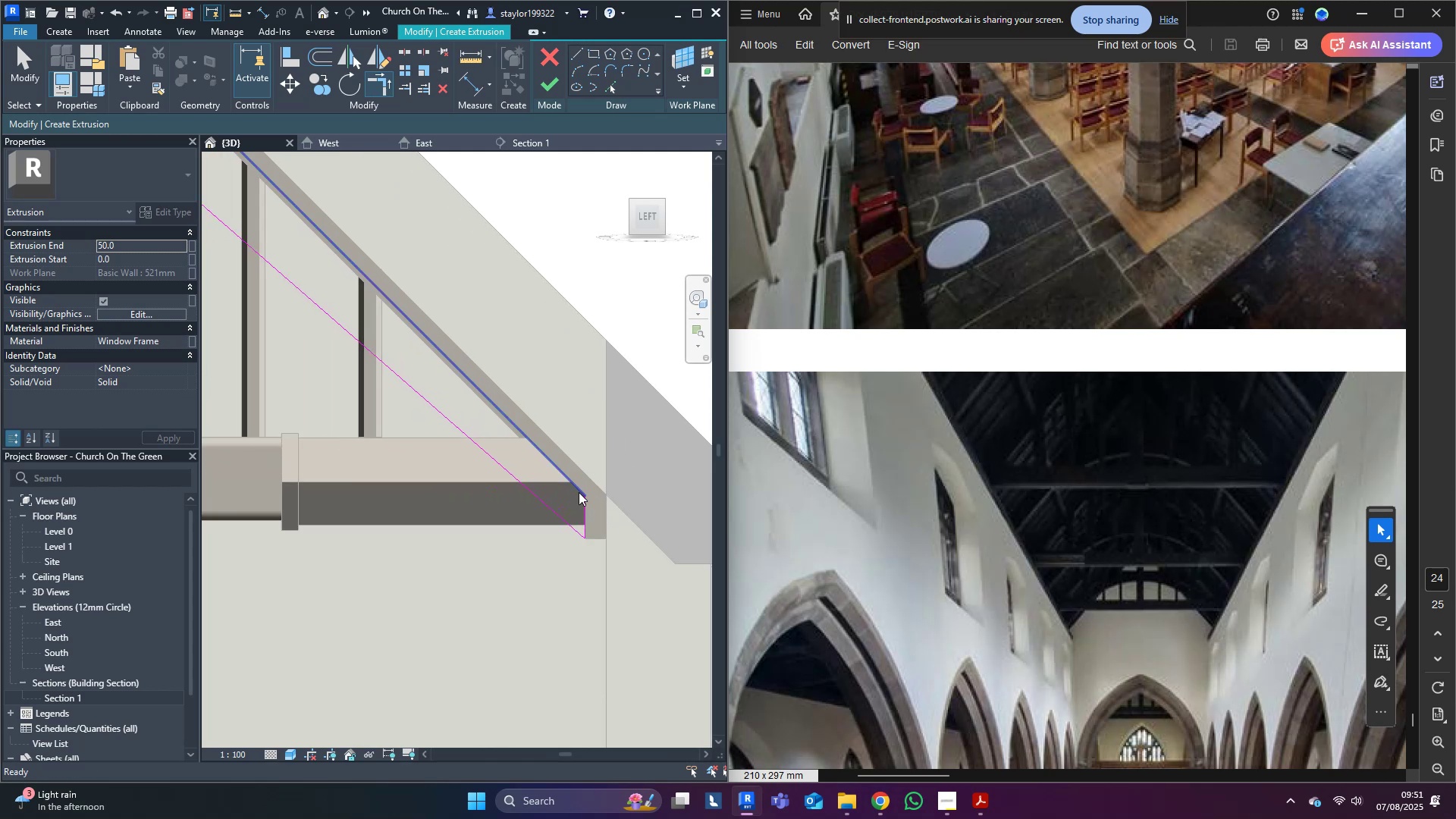 
scroll: coordinate [580, 492], scroll_direction: down, amount: 9.0
 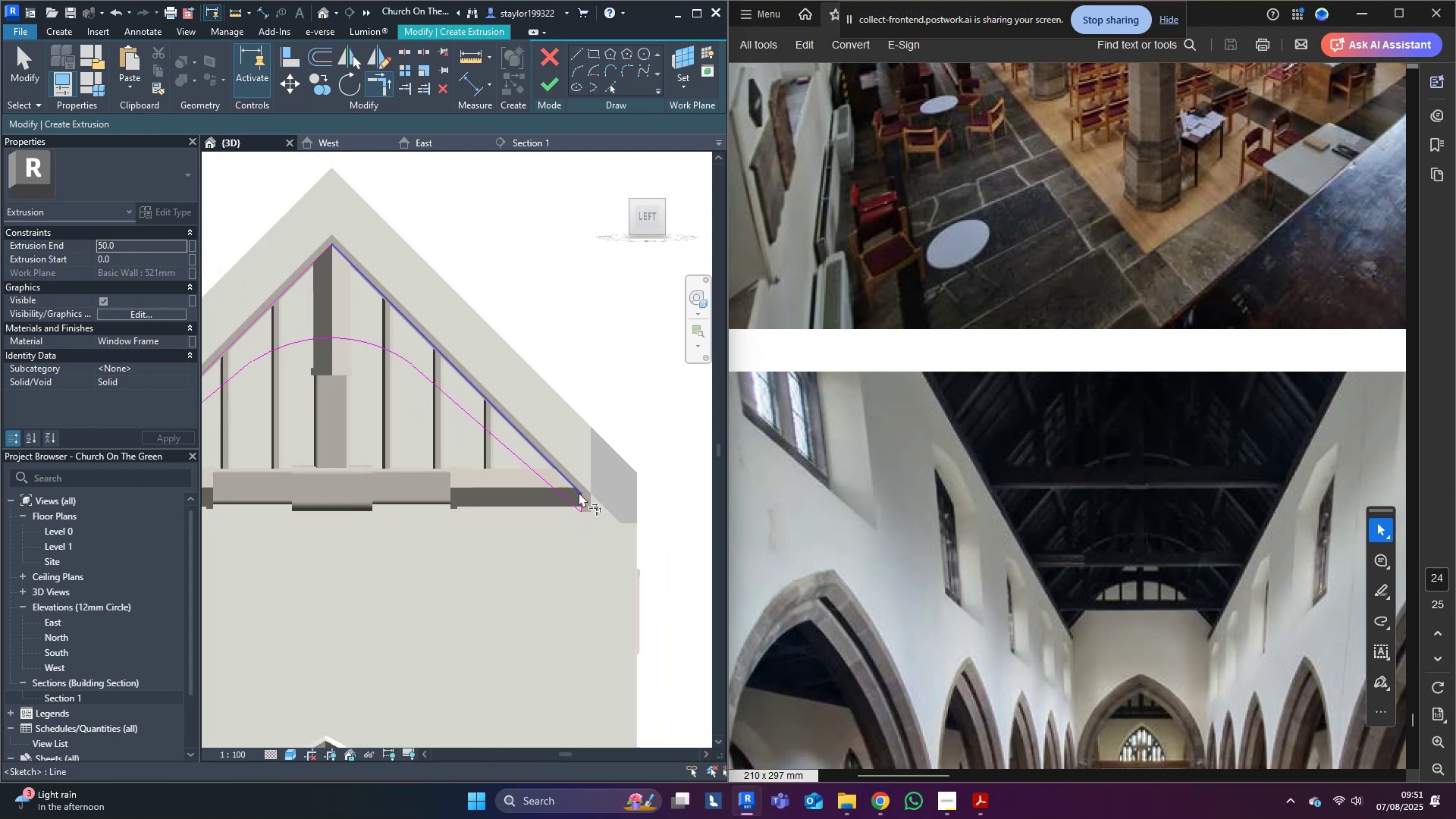 
key(D)
 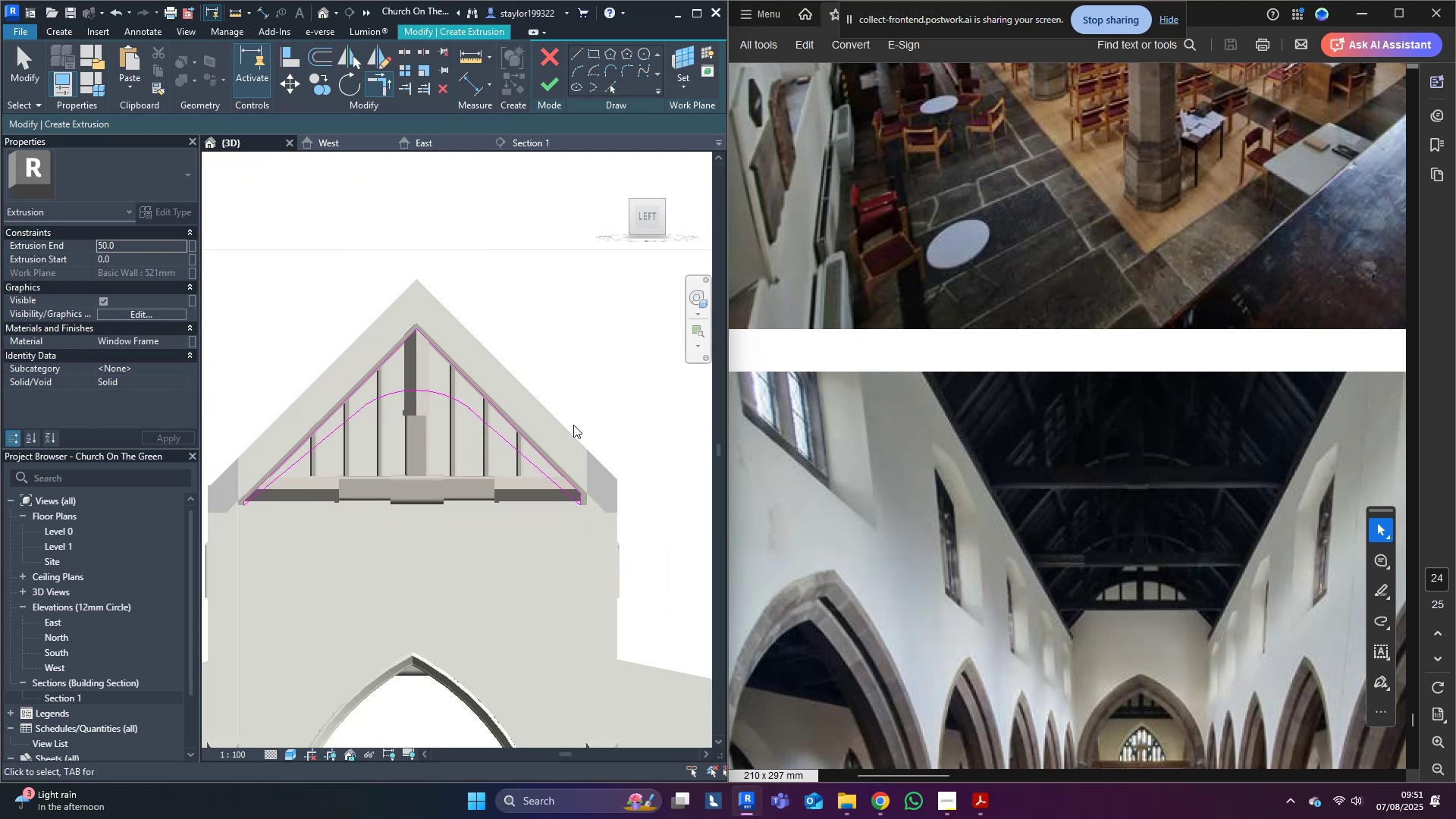 
left_click([563, 396])
 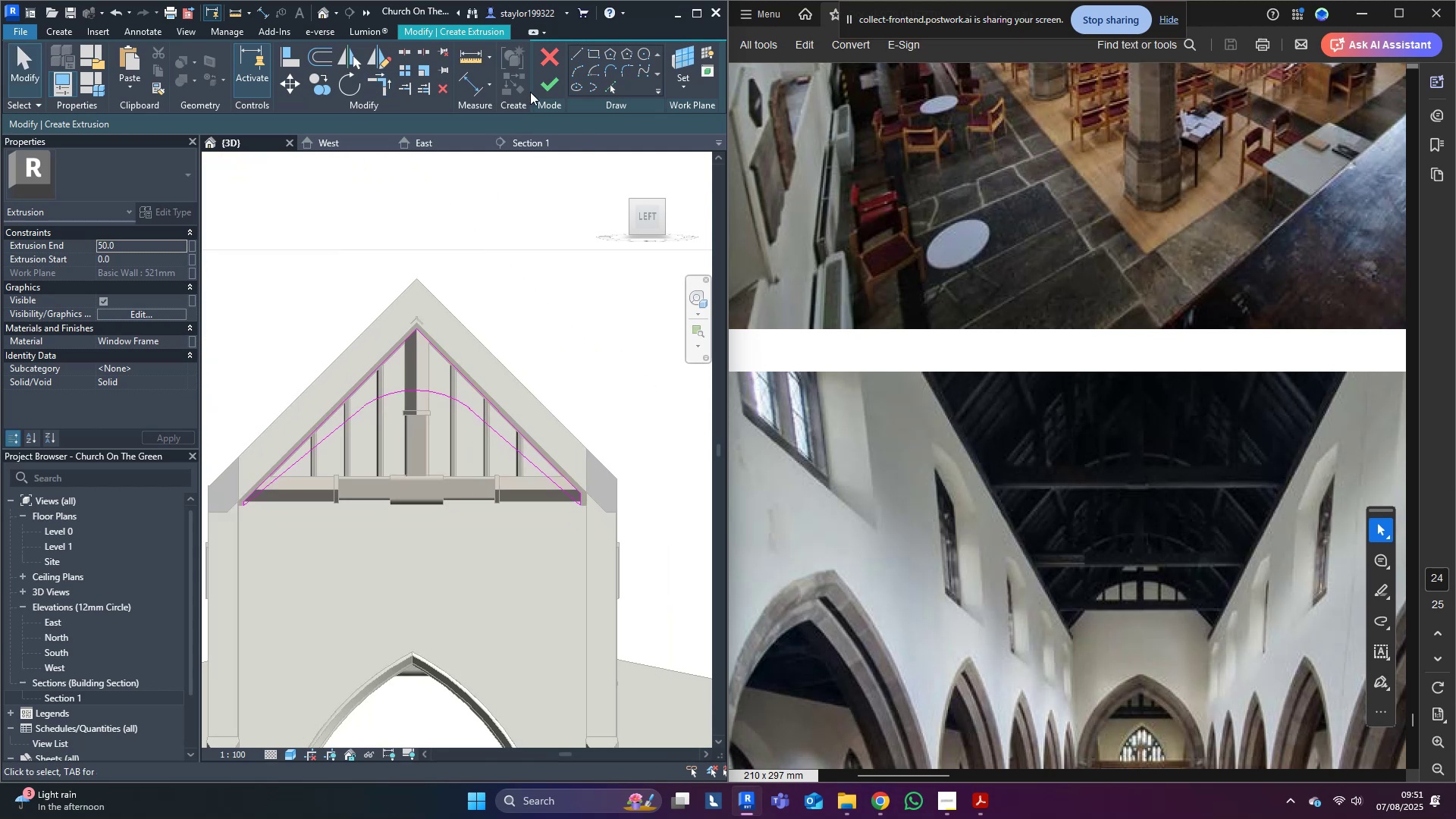 
left_click([537, 77])
 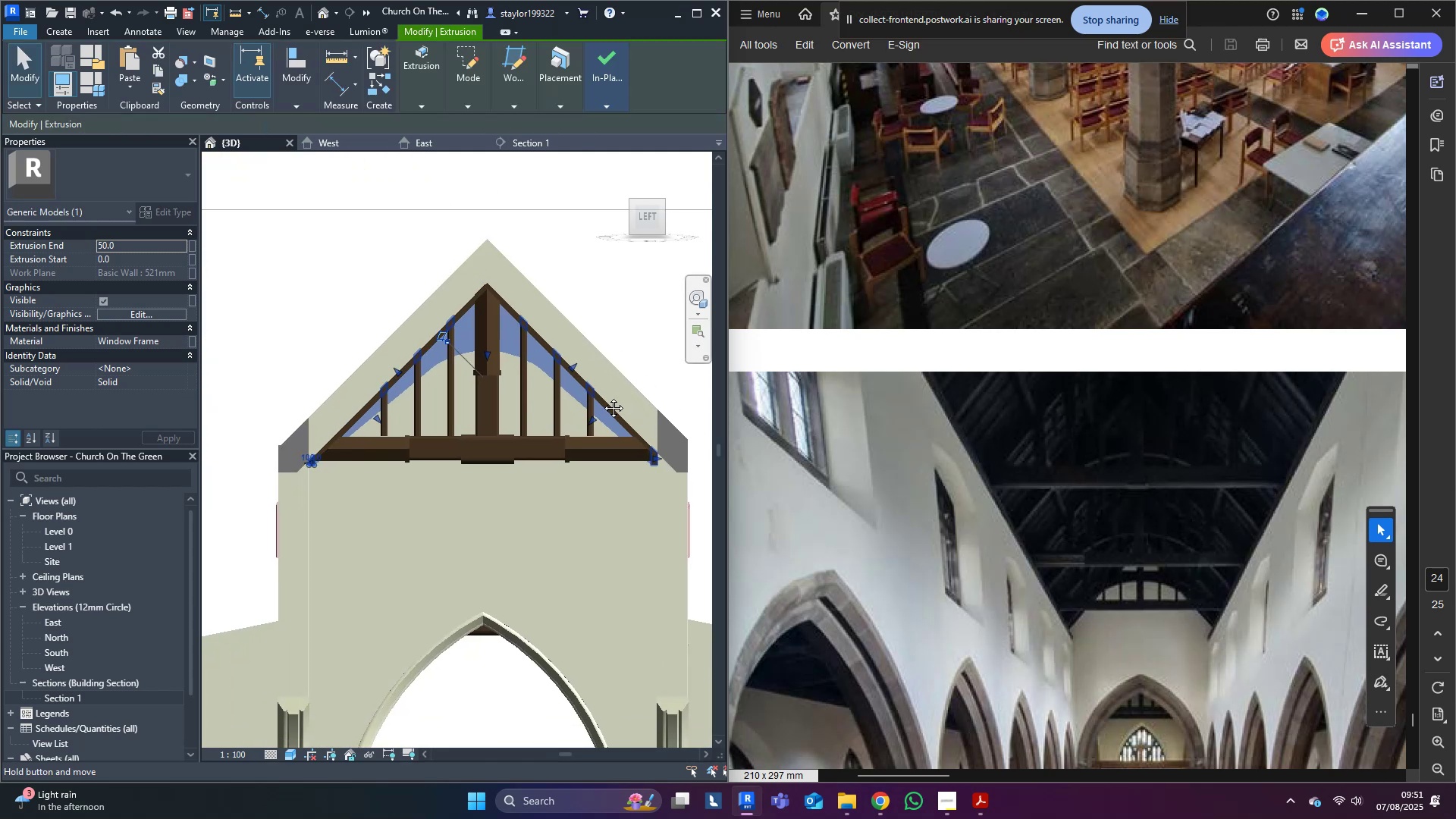 
hold_key(key=ShiftLeft, duration=0.59)
 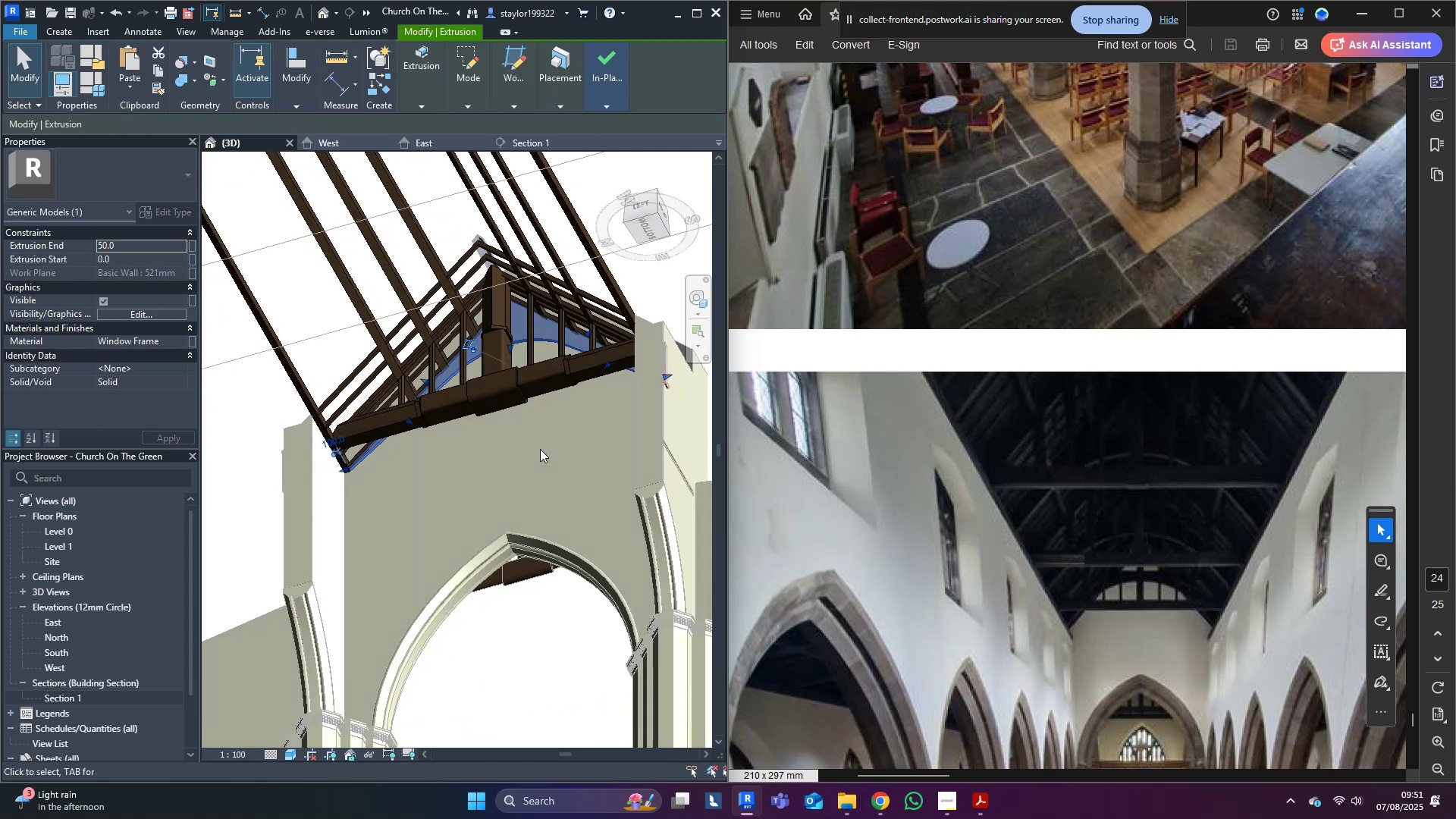 
key(Escape)
 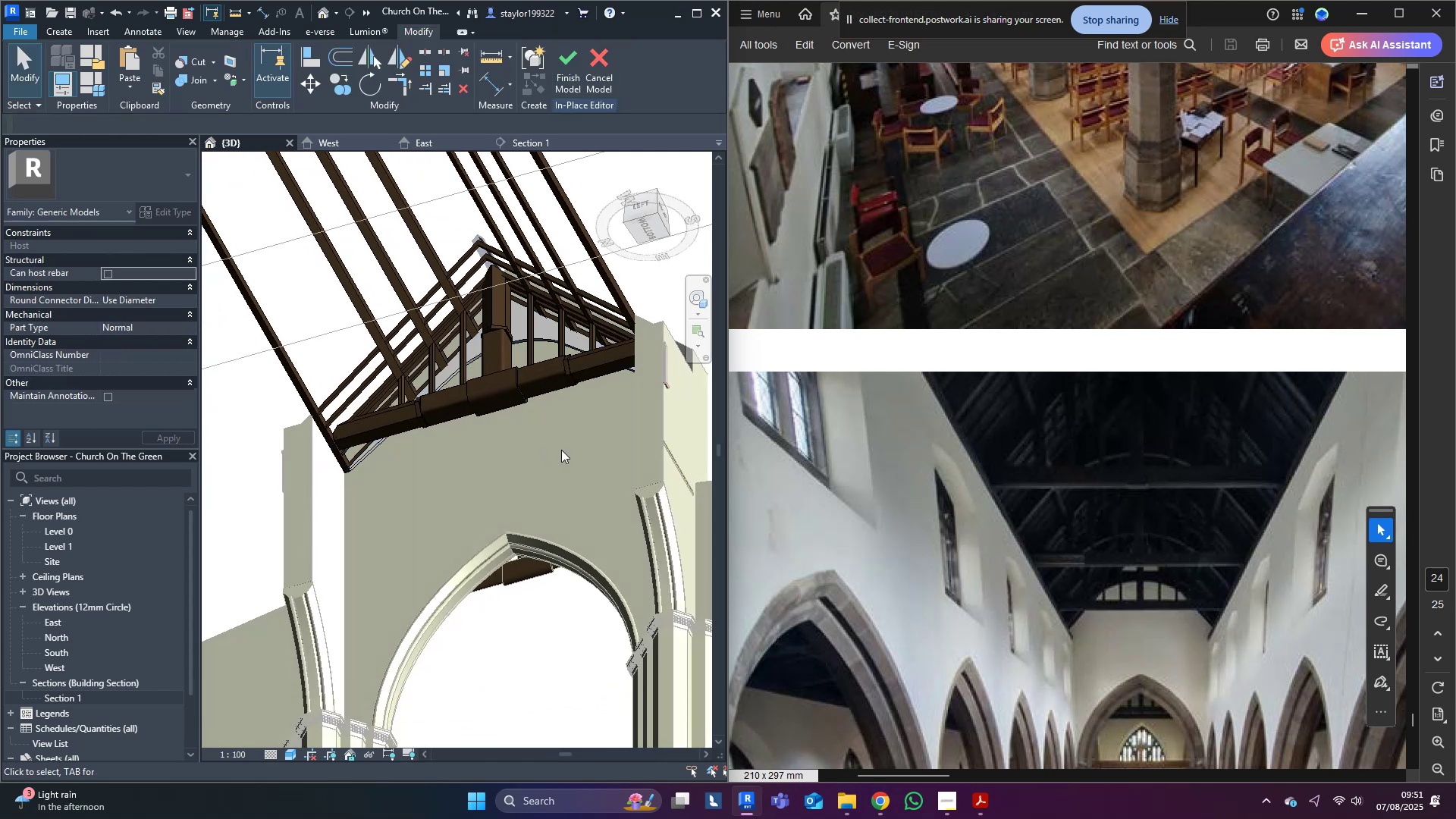 
key(Shift+ShiftLeft)
 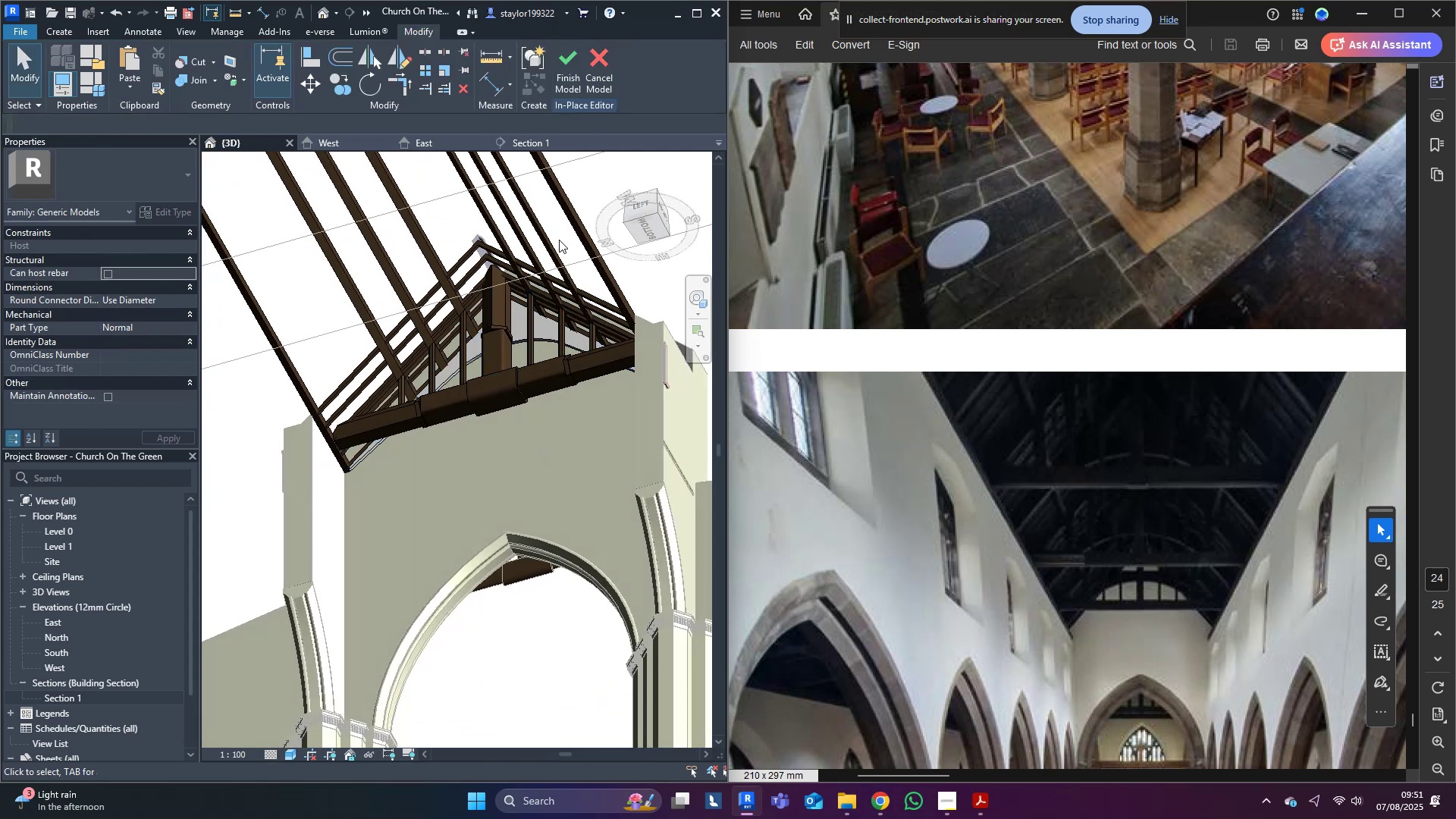 
left_click_drag(start_coordinate=[547, 245], to_coordinate=[480, 270])
 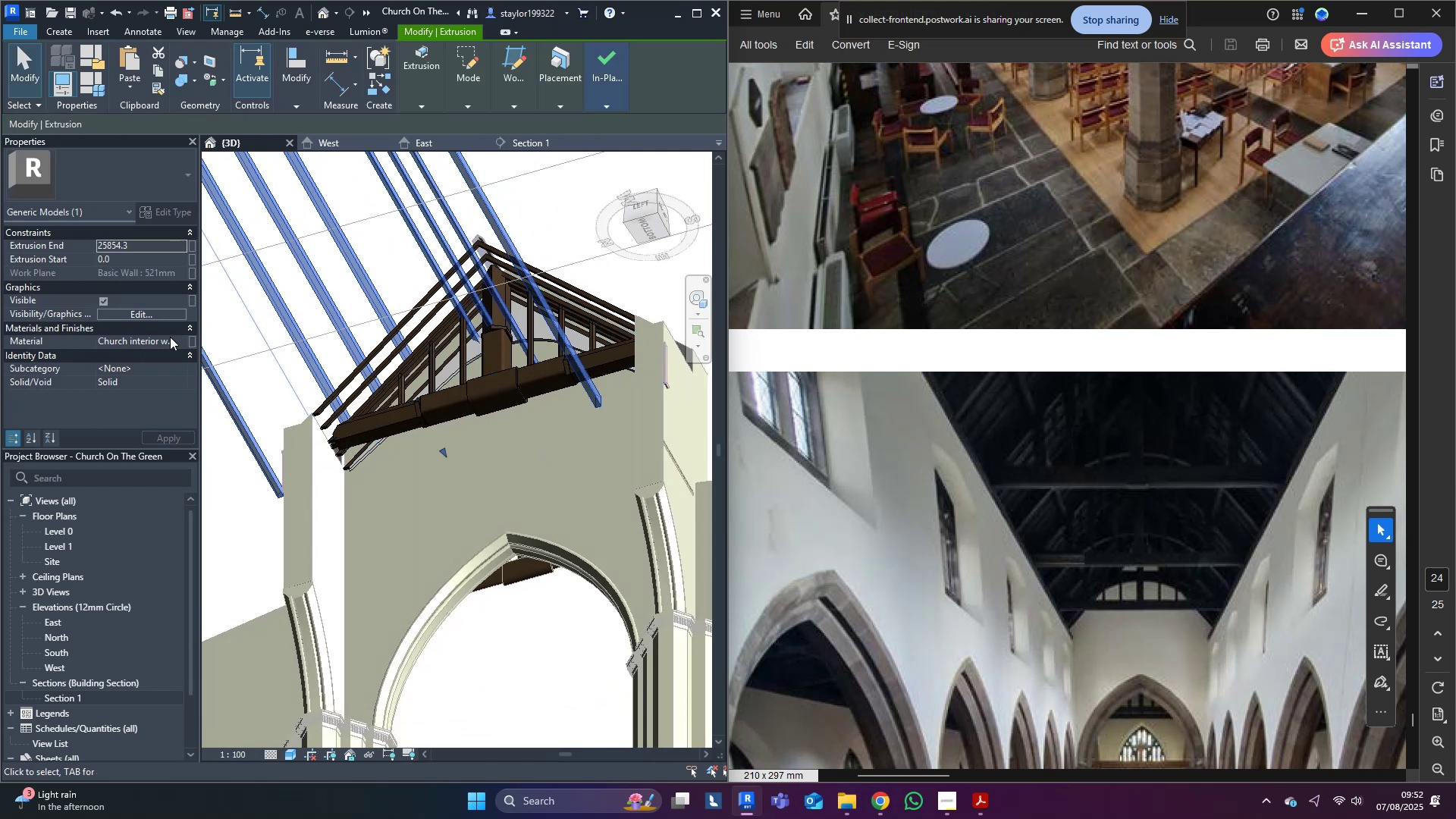 
key(Control+Z)
 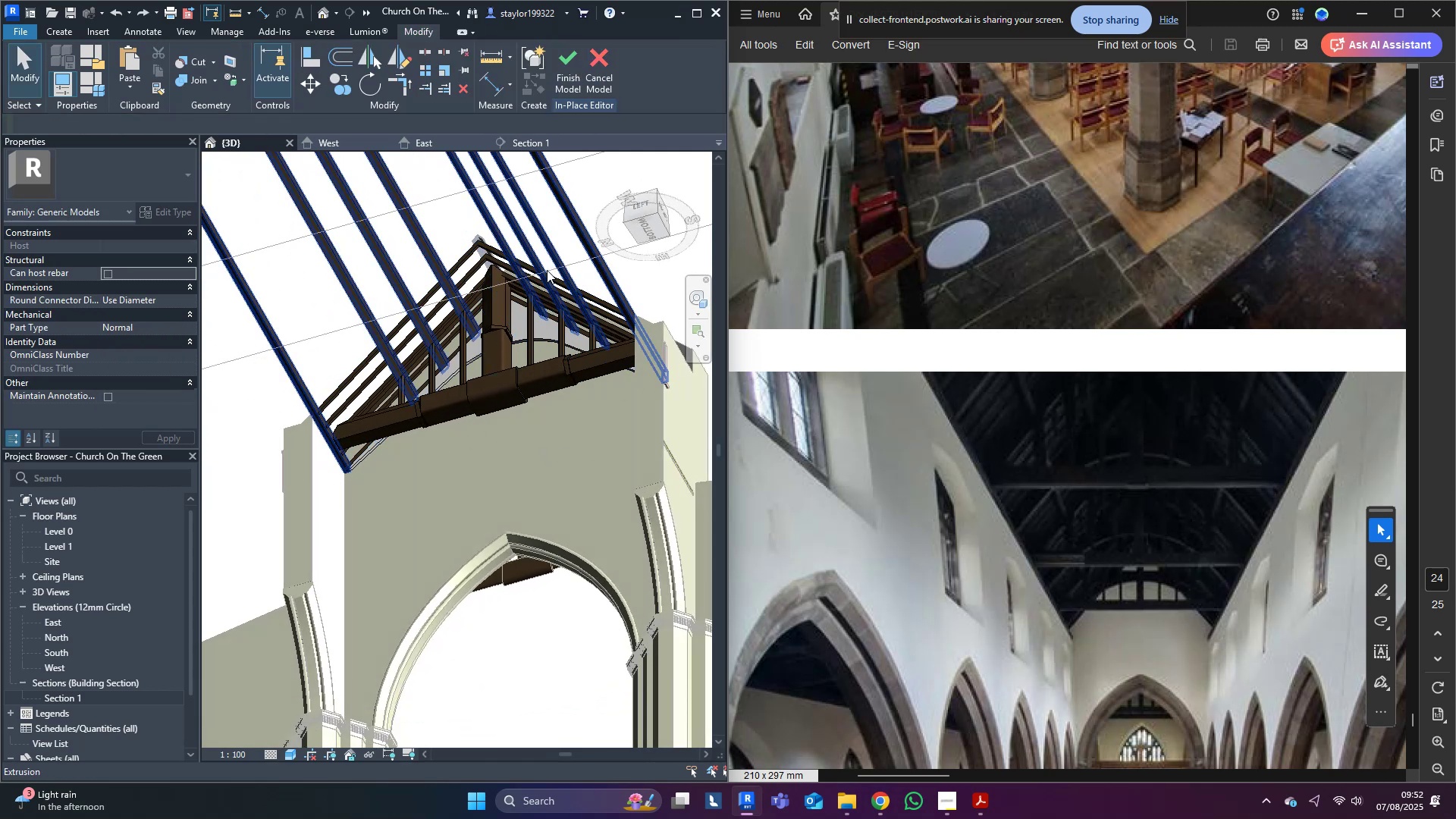 
left_click([542, 265])
 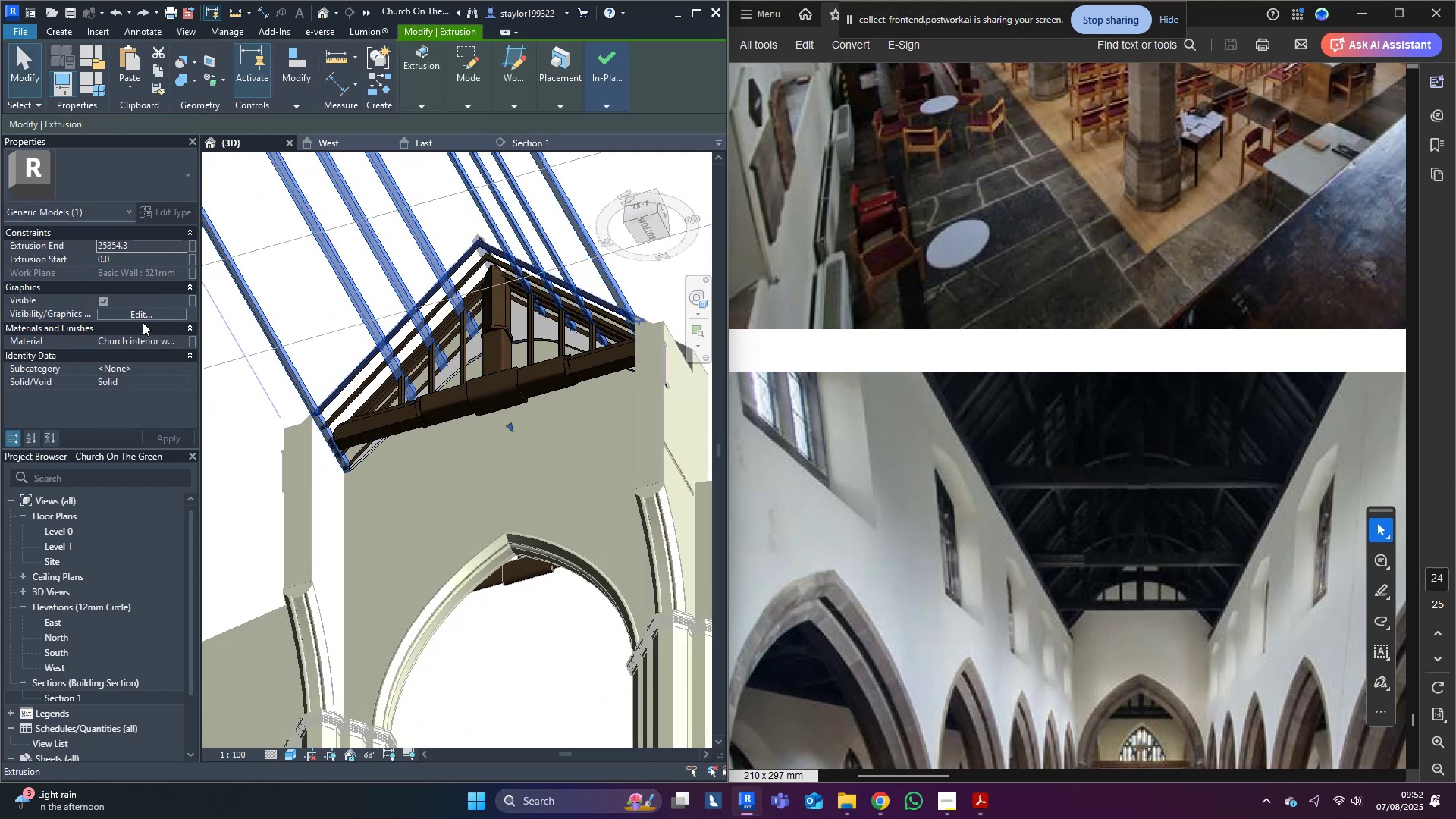 
left_click([132, 338])
 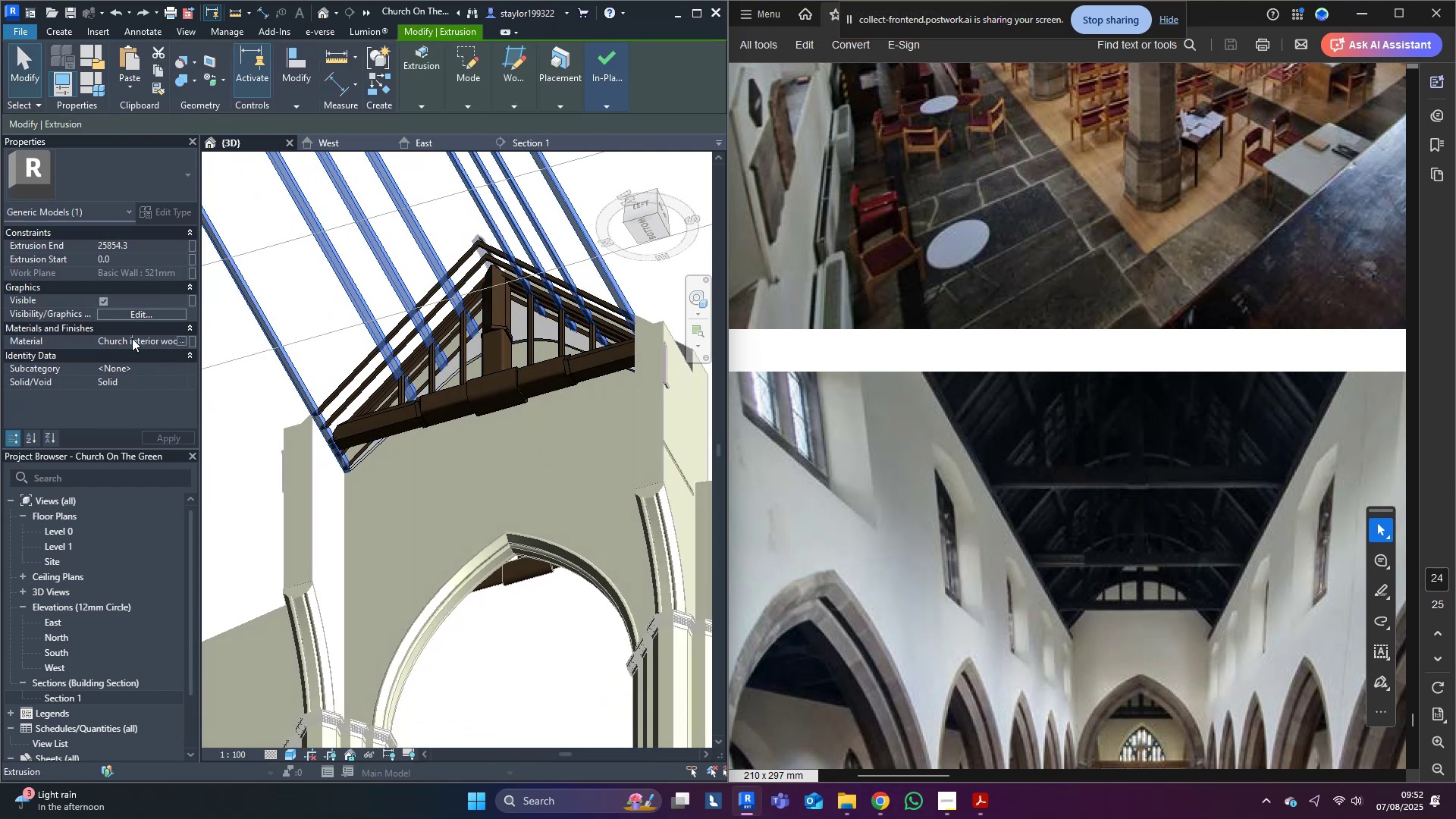 
key(Control+A)
 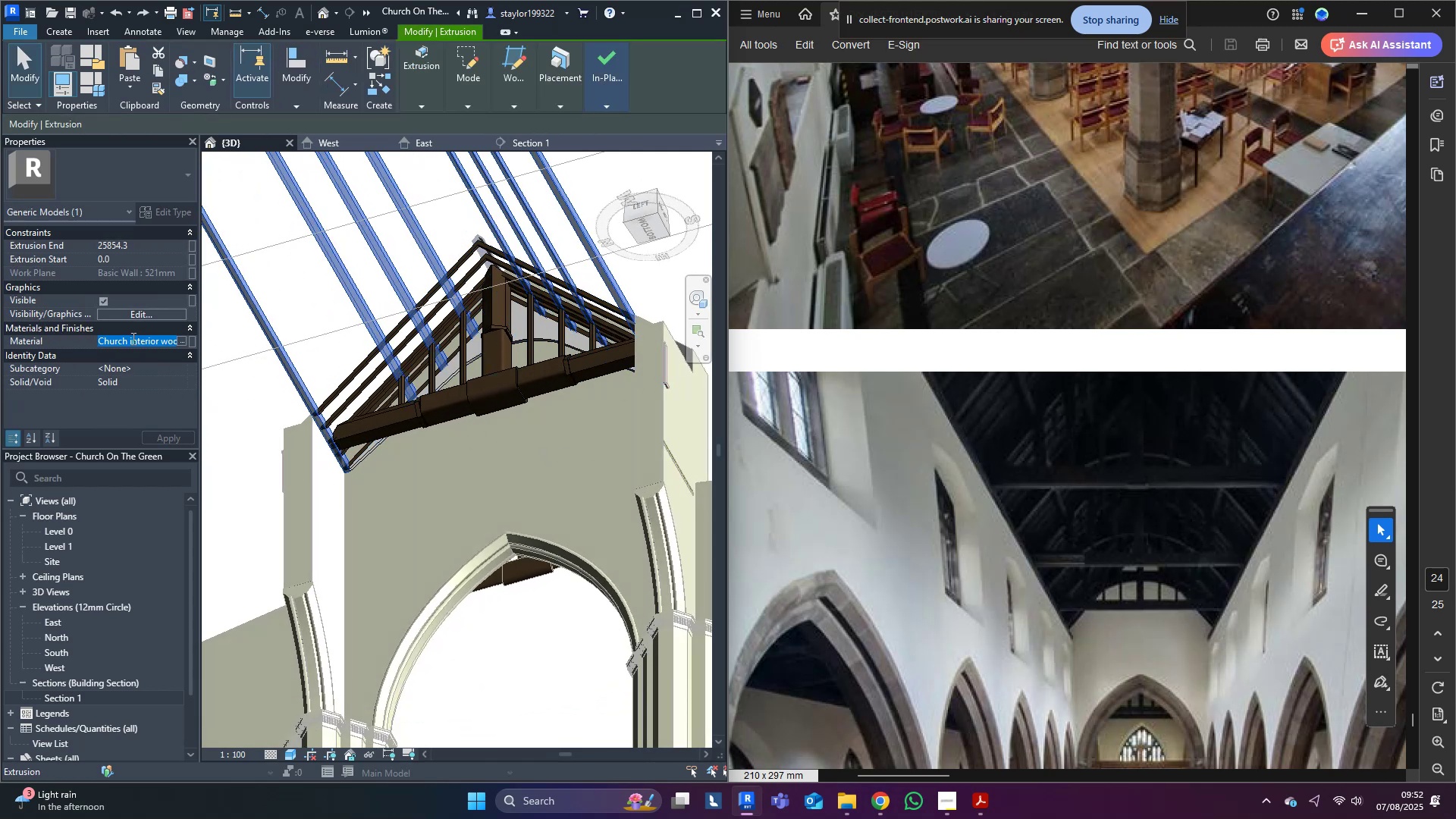 
key(Control+C)
 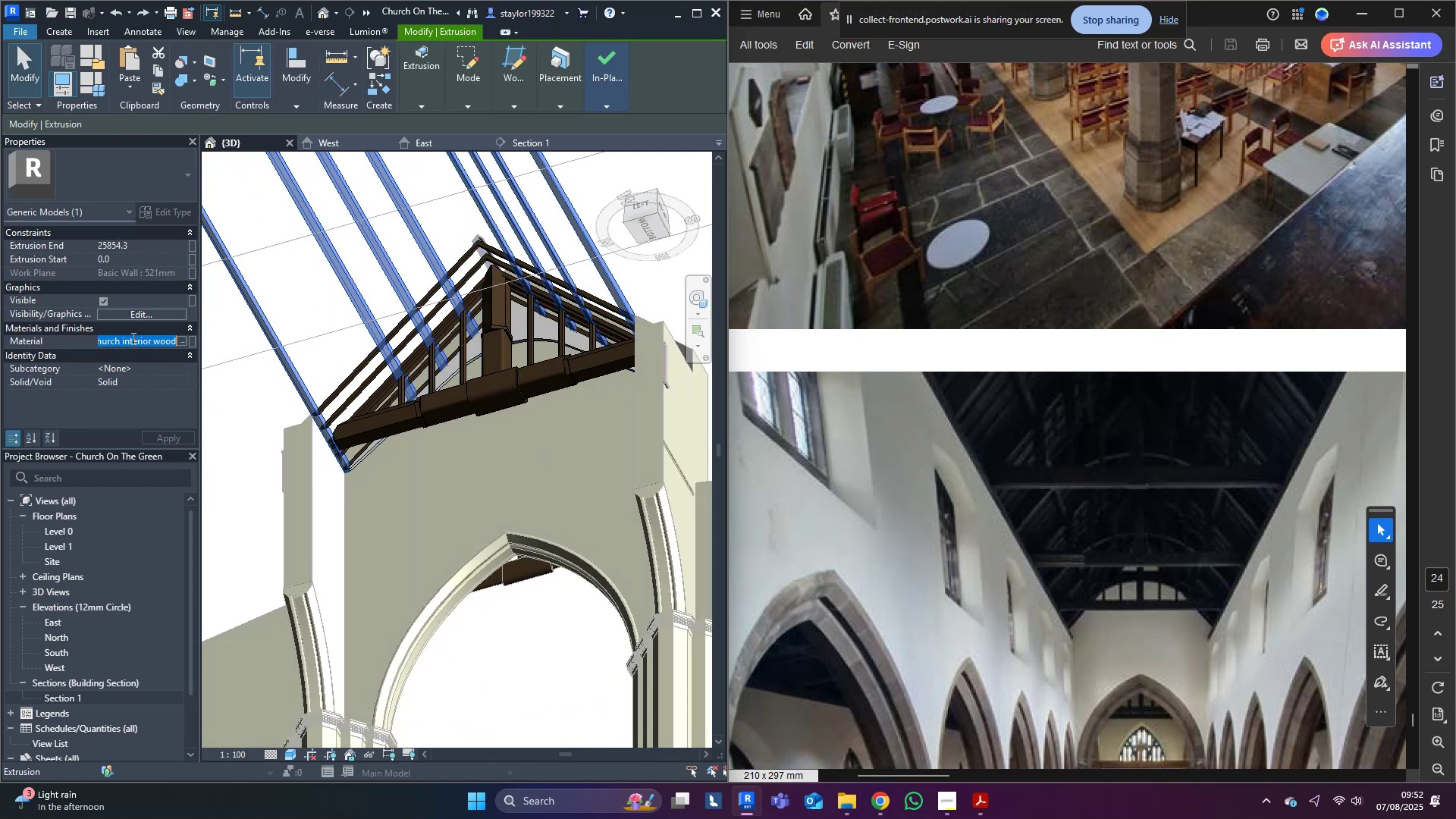 
key(Control+C)
 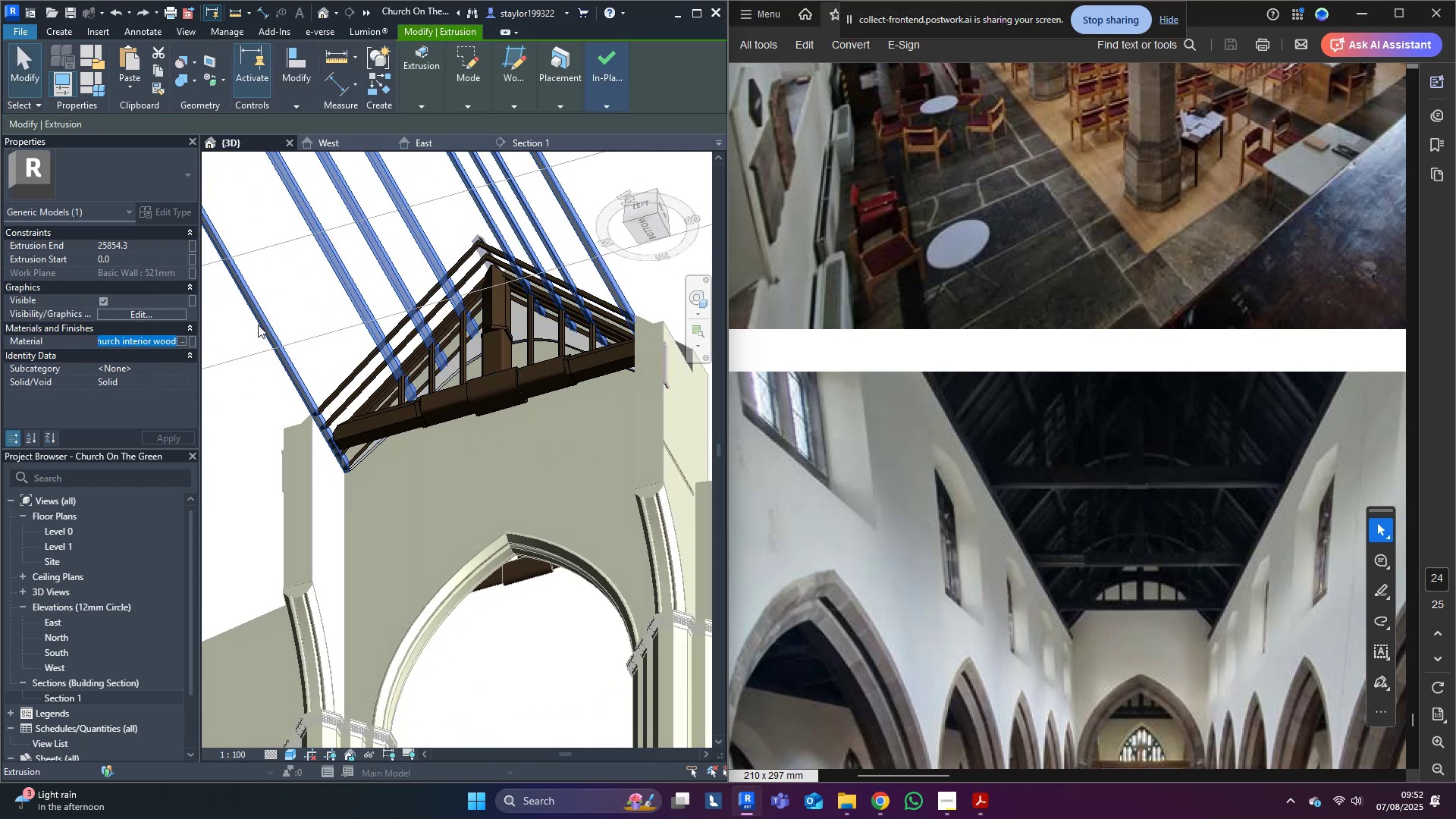 
scroll: coordinate [546, 331], scroll_direction: up, amount: 4.0
 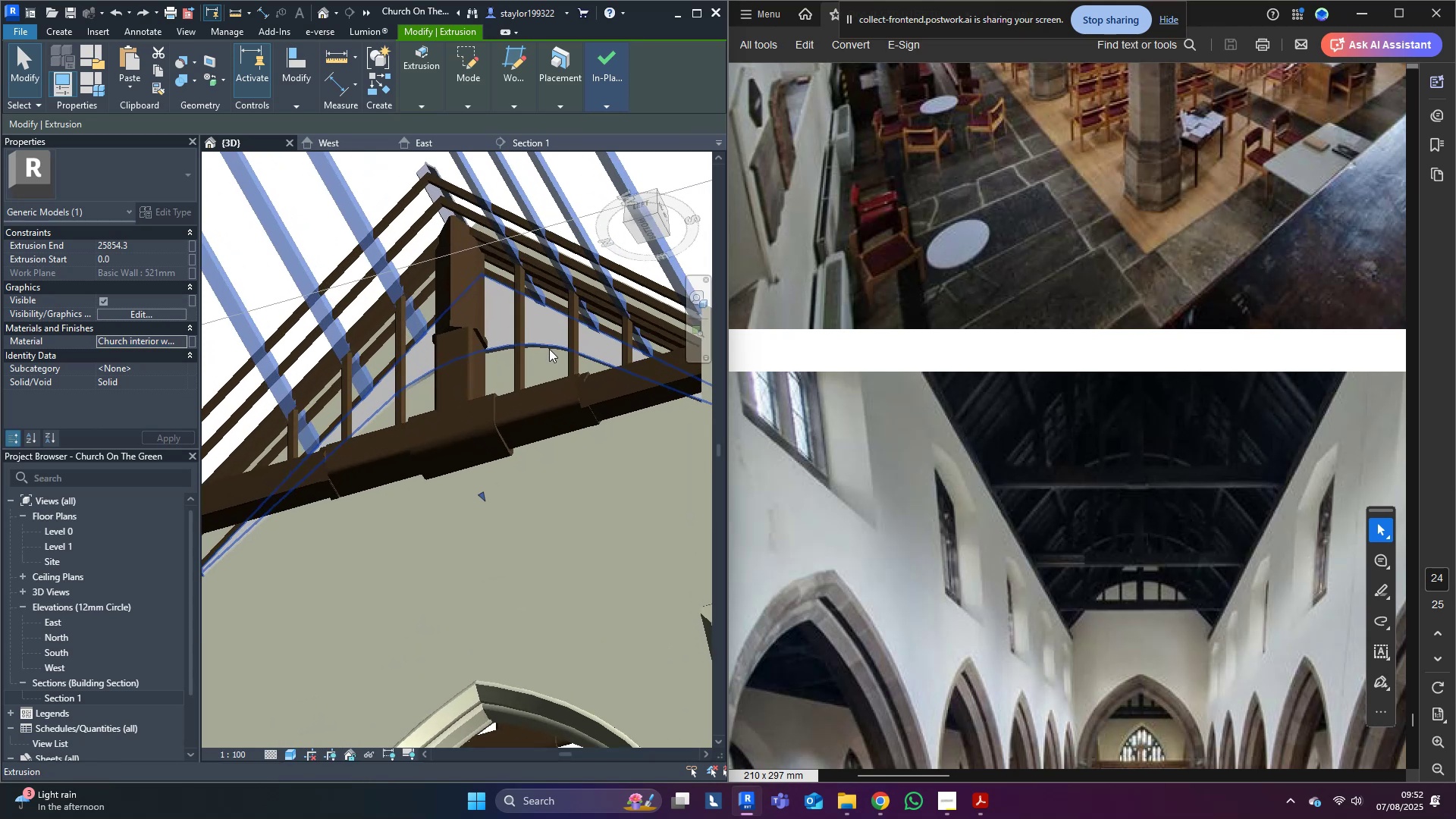 
left_click([549, 349])
 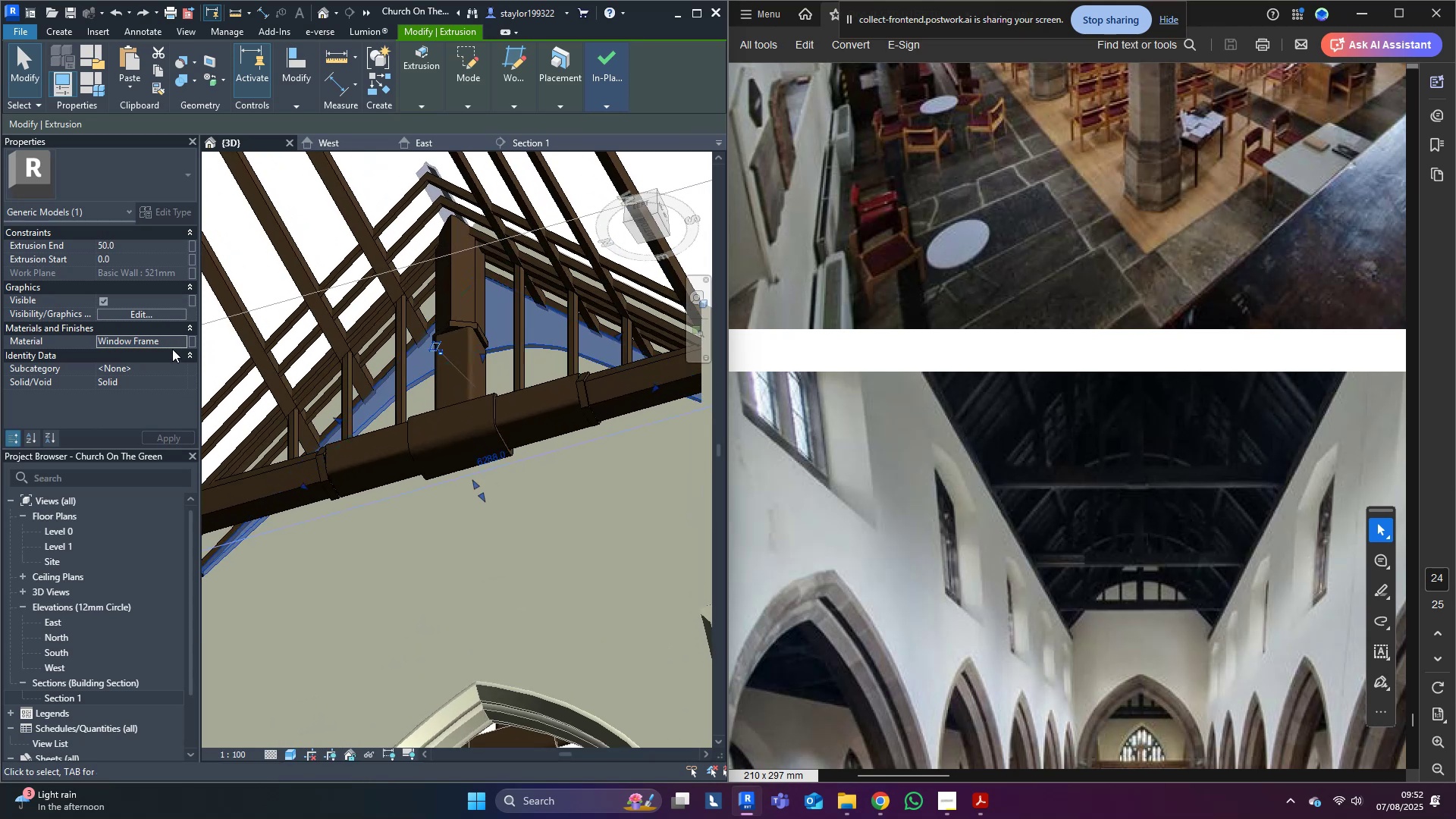 
left_click([168, 350])
 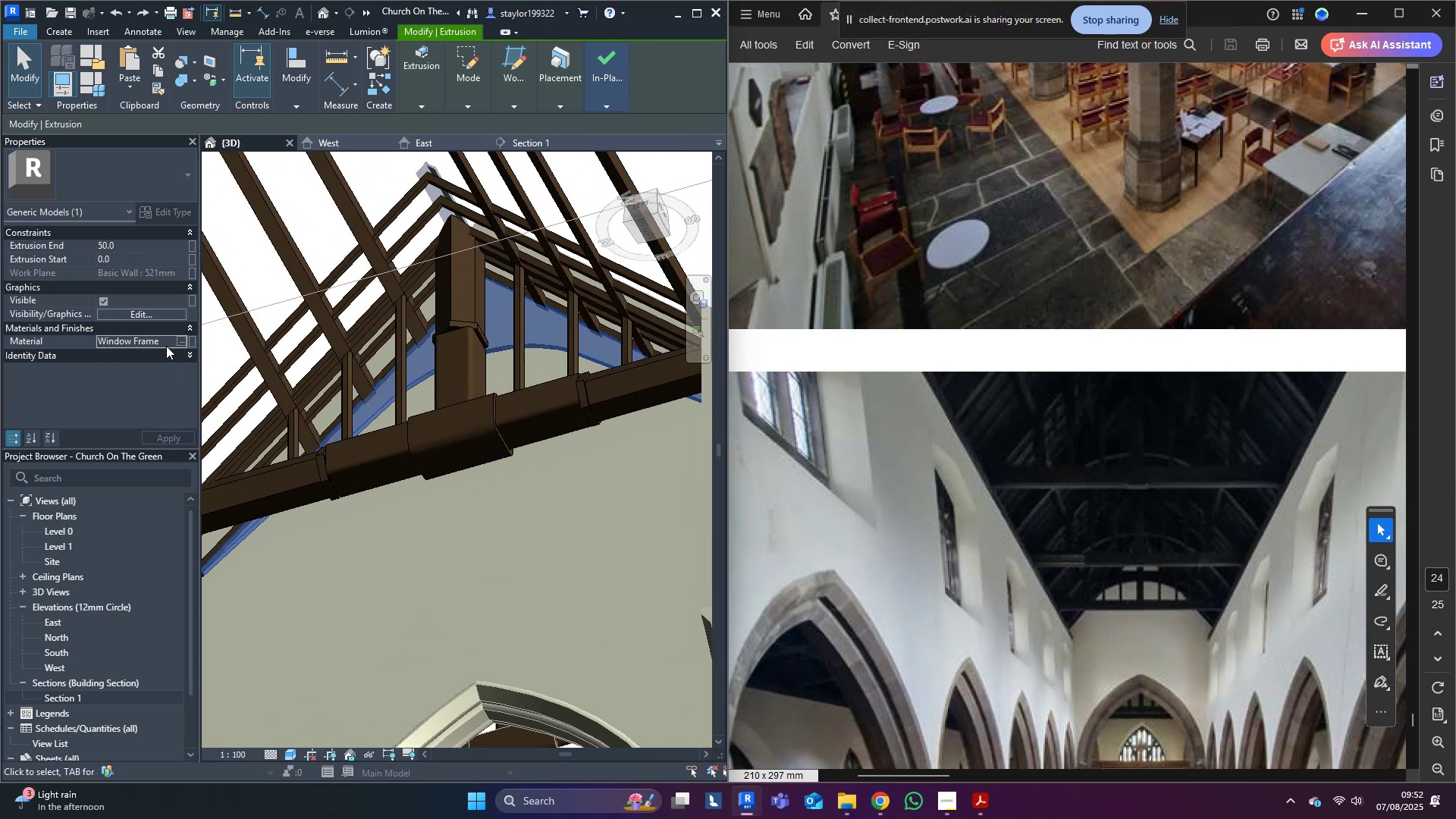 
key(Control+ControlLeft)
 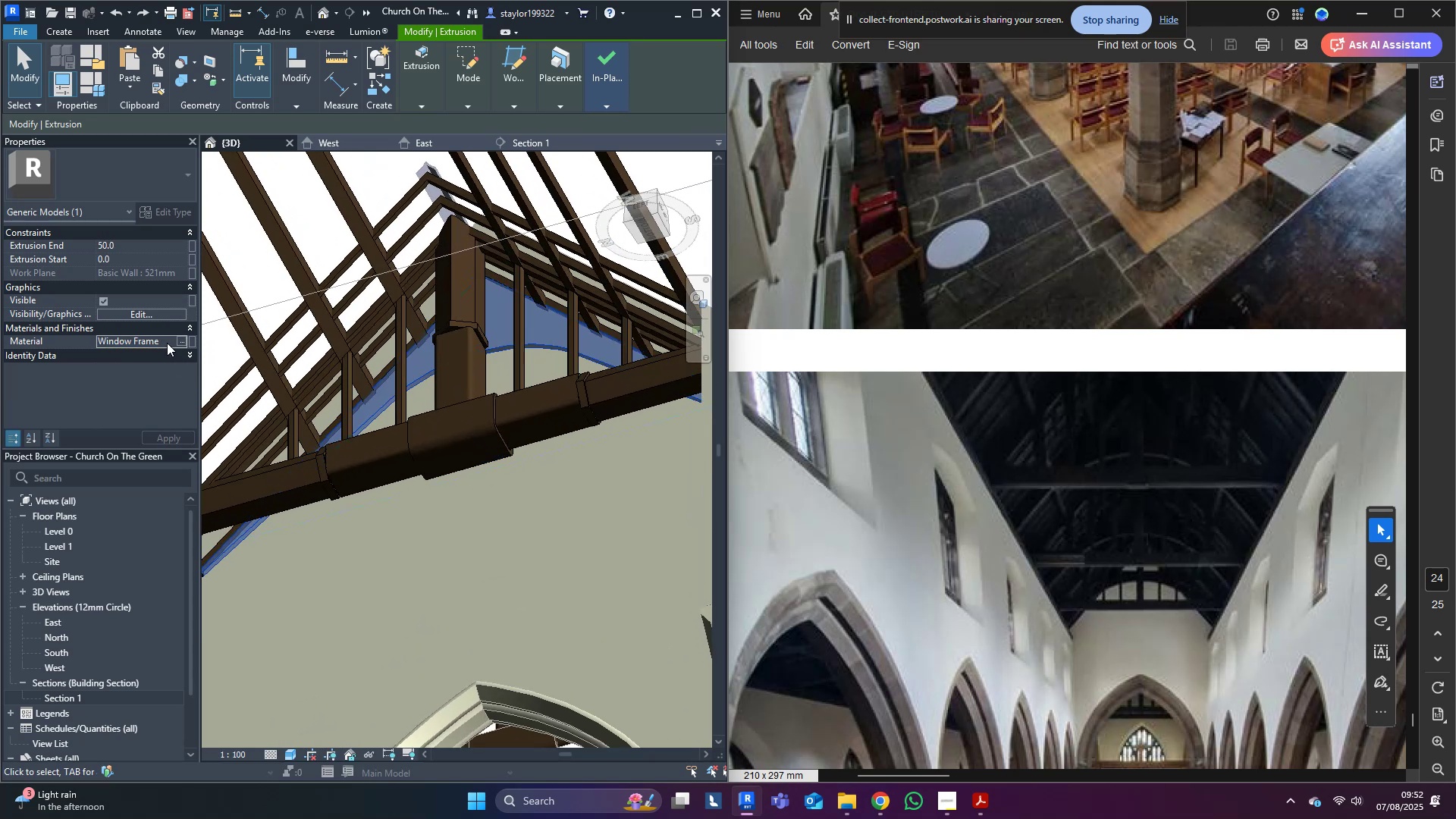 
hold_key(key=ControlLeft, duration=0.31)
 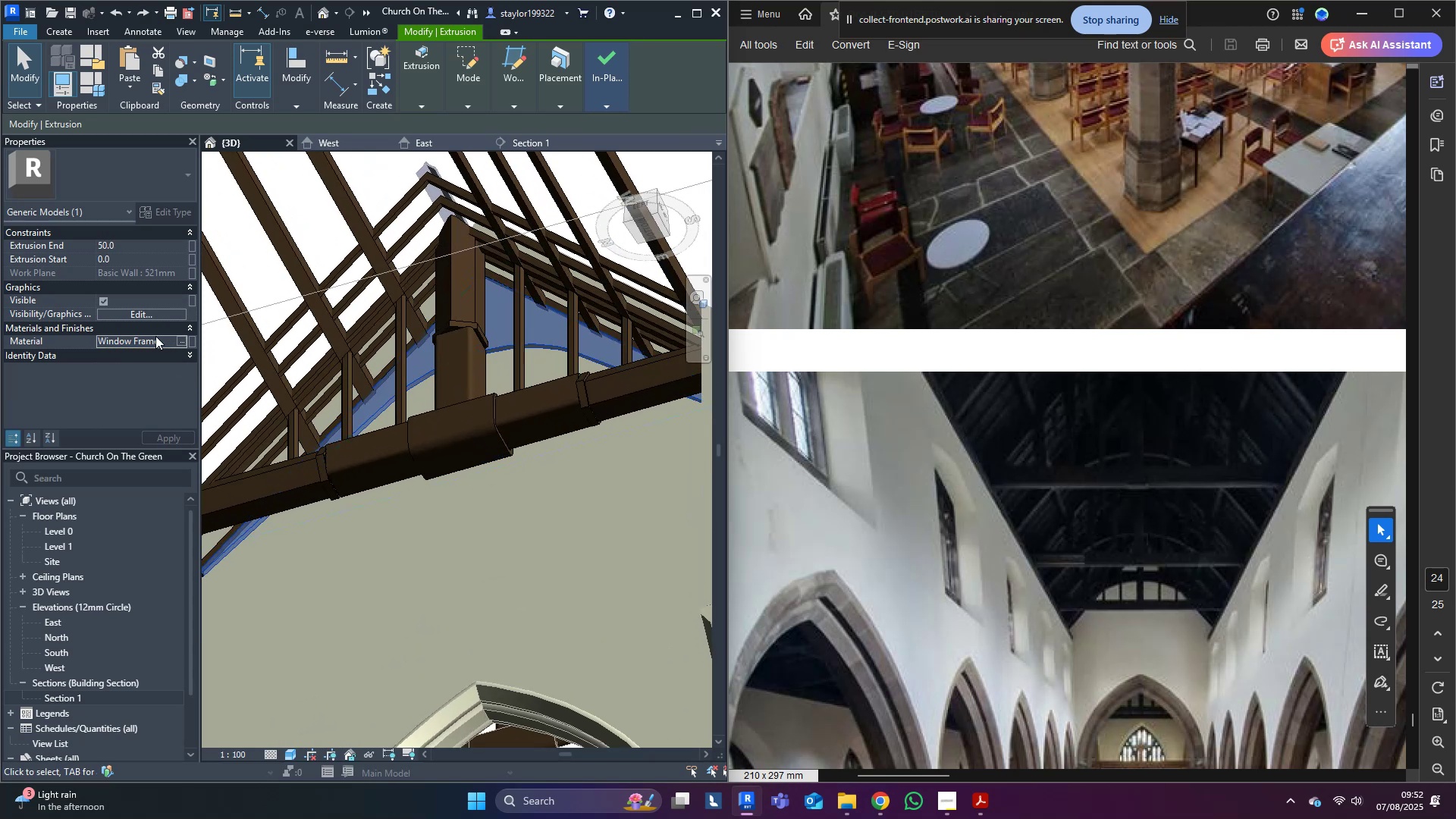 
left_click([153, 339])
 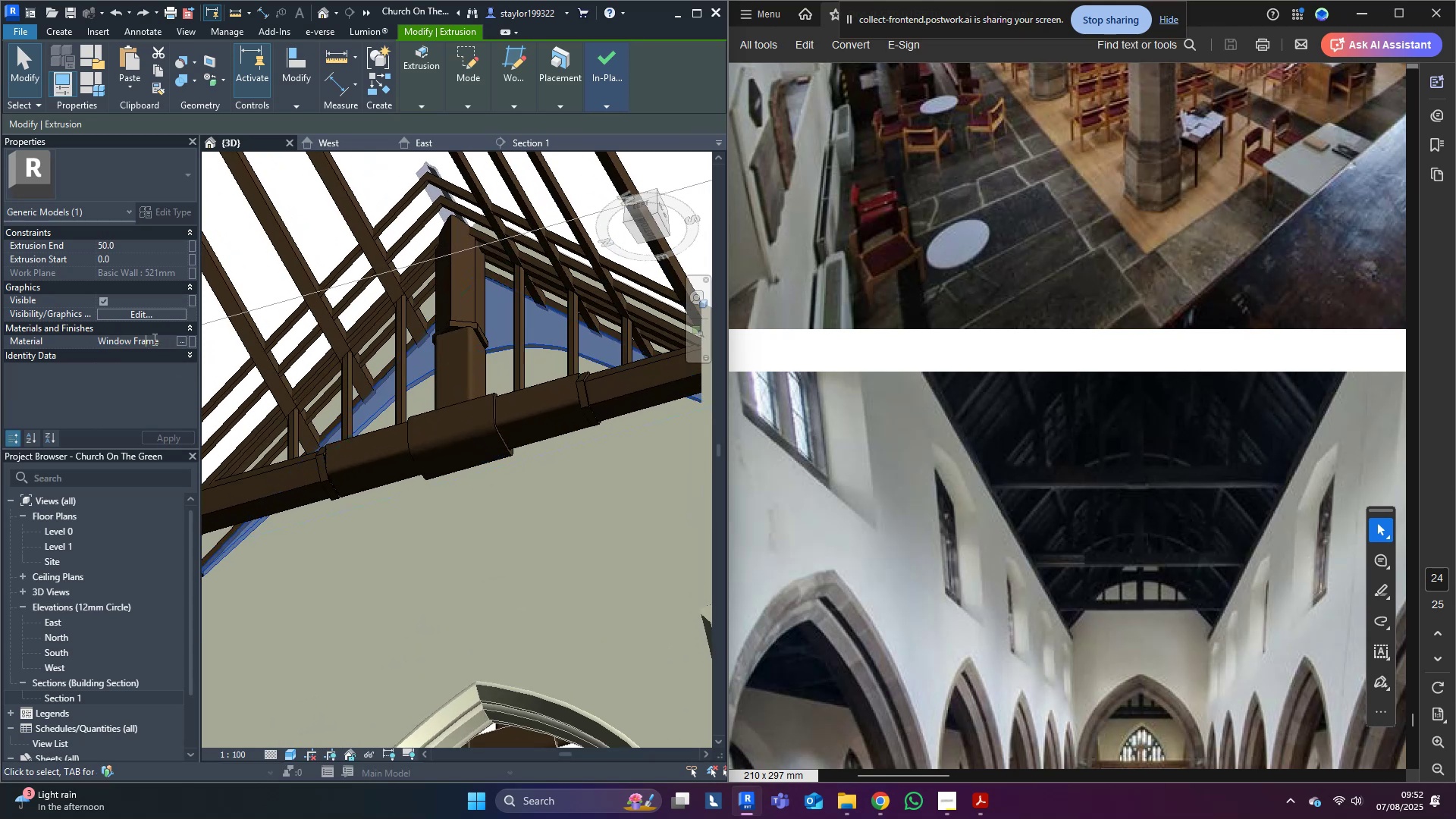 
key(Control+A)
 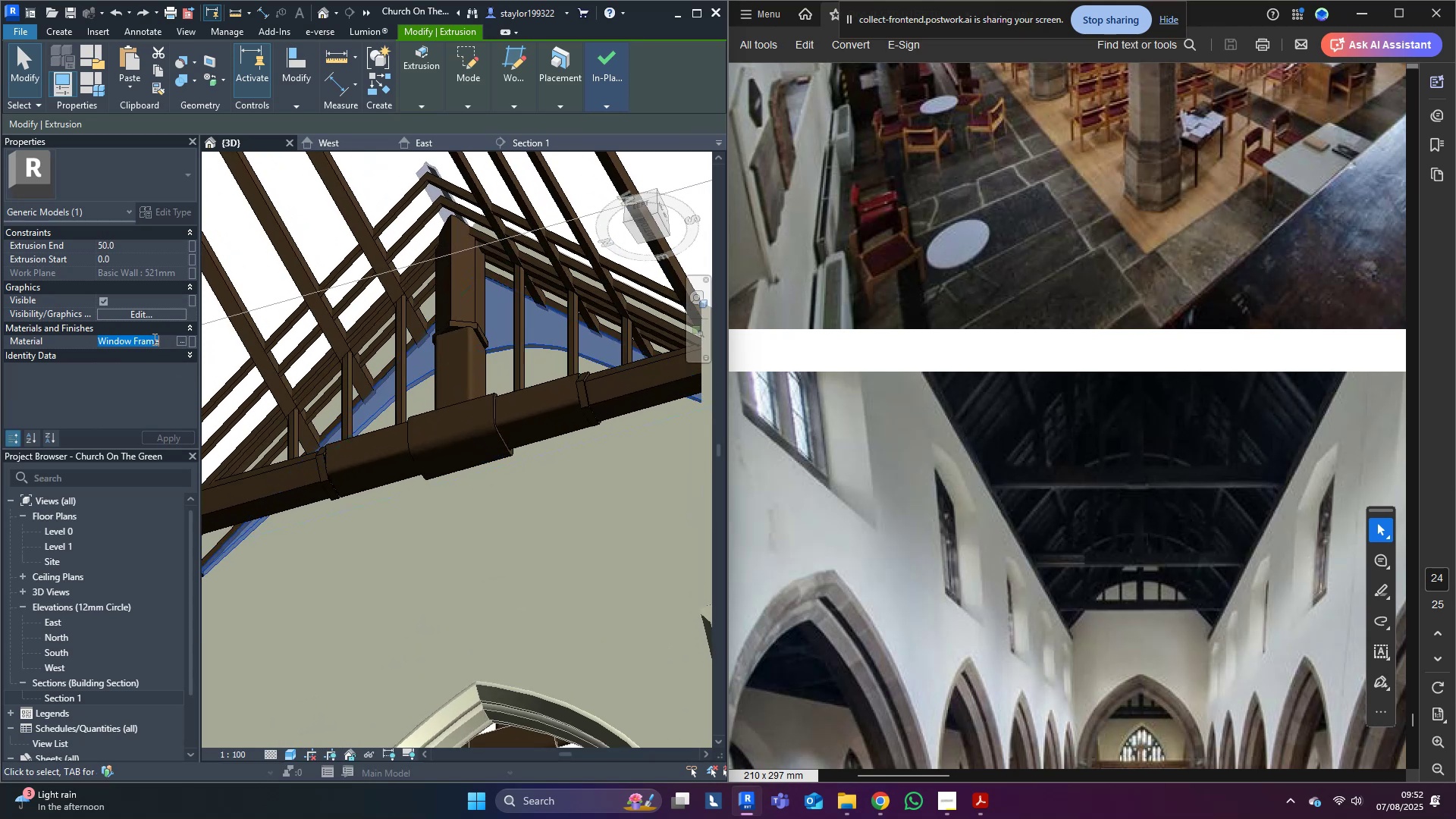 
key(Control+V)
 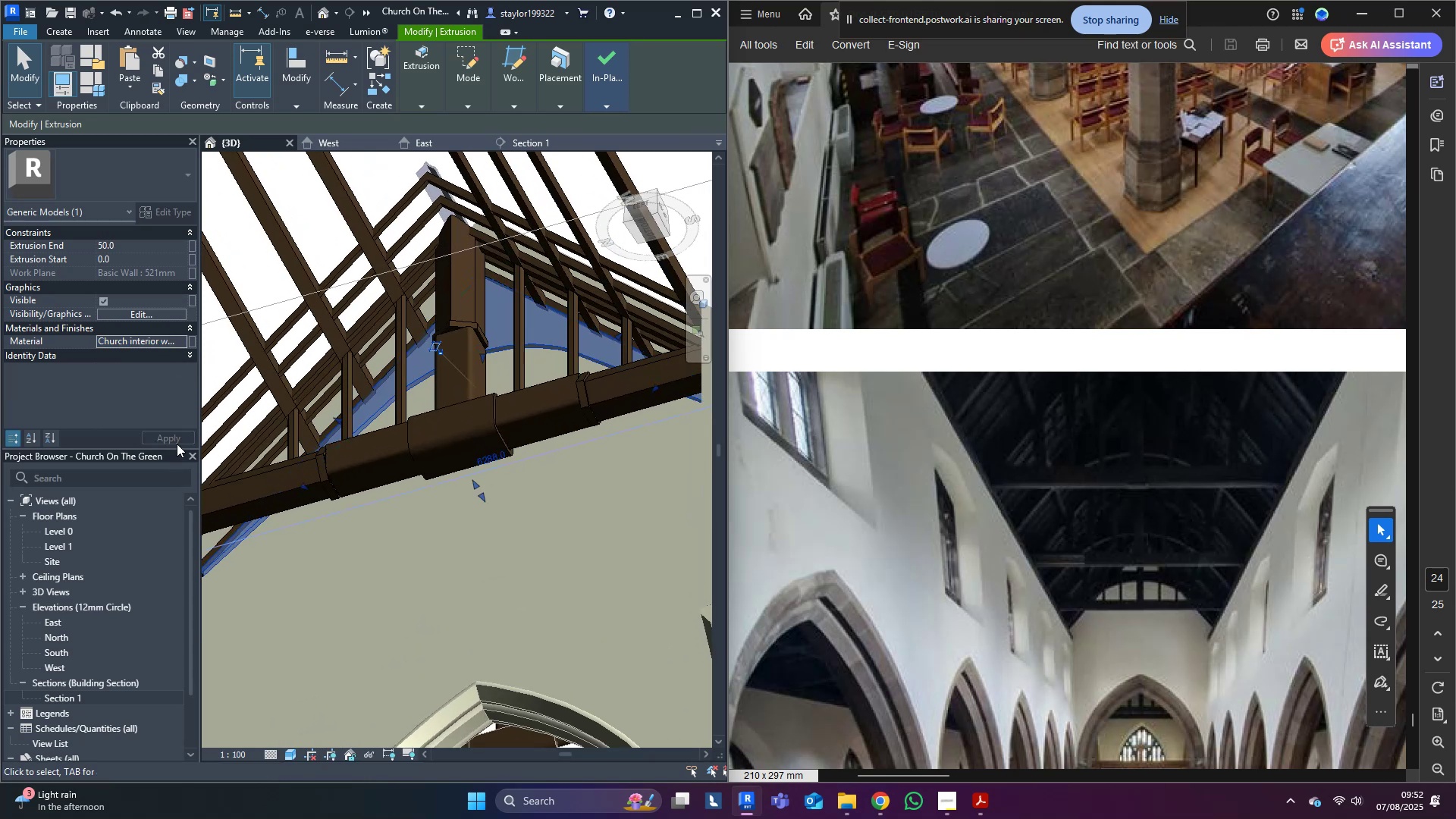 
middle_click([446, 439])
 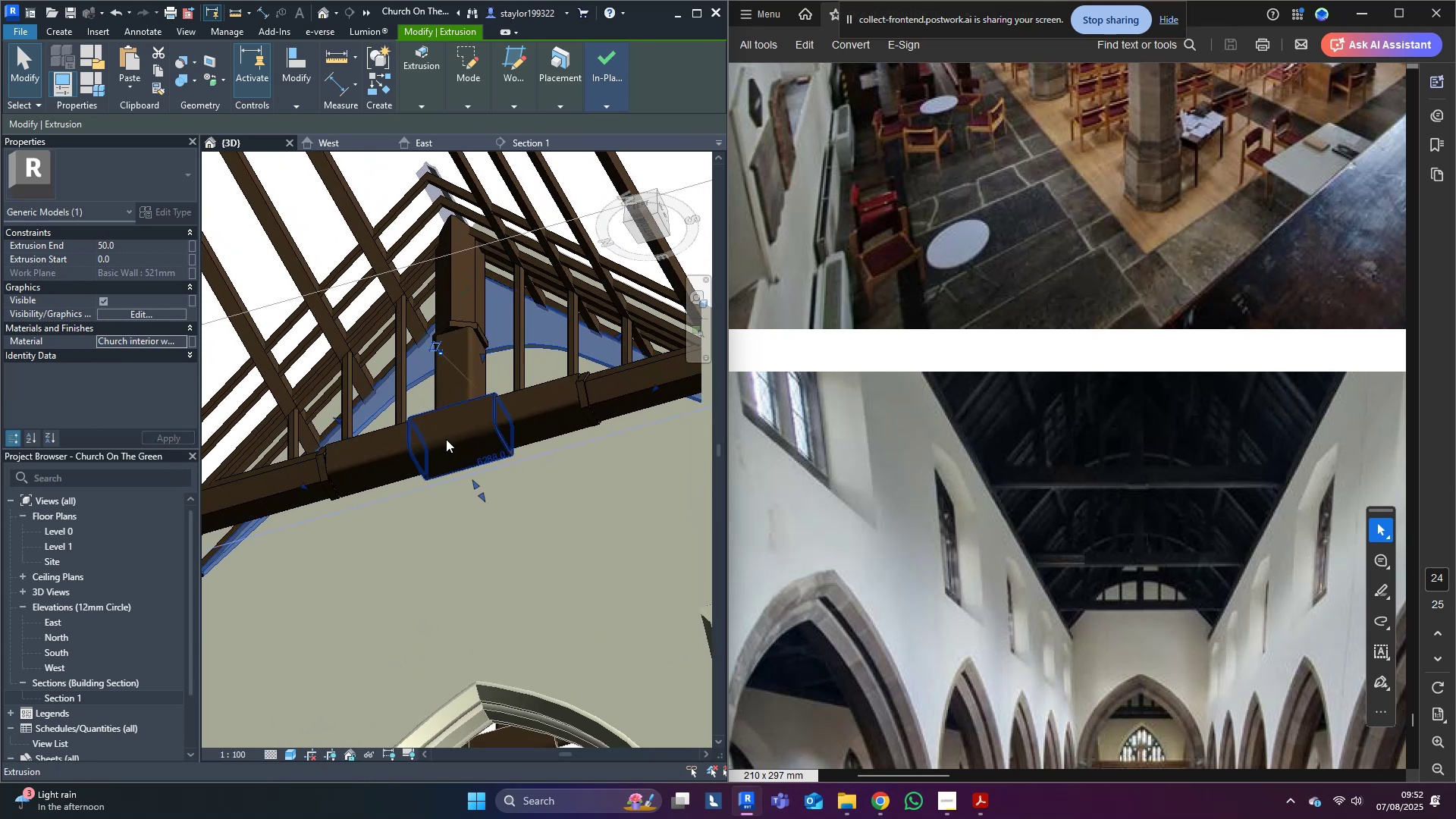 
key(Escape)
 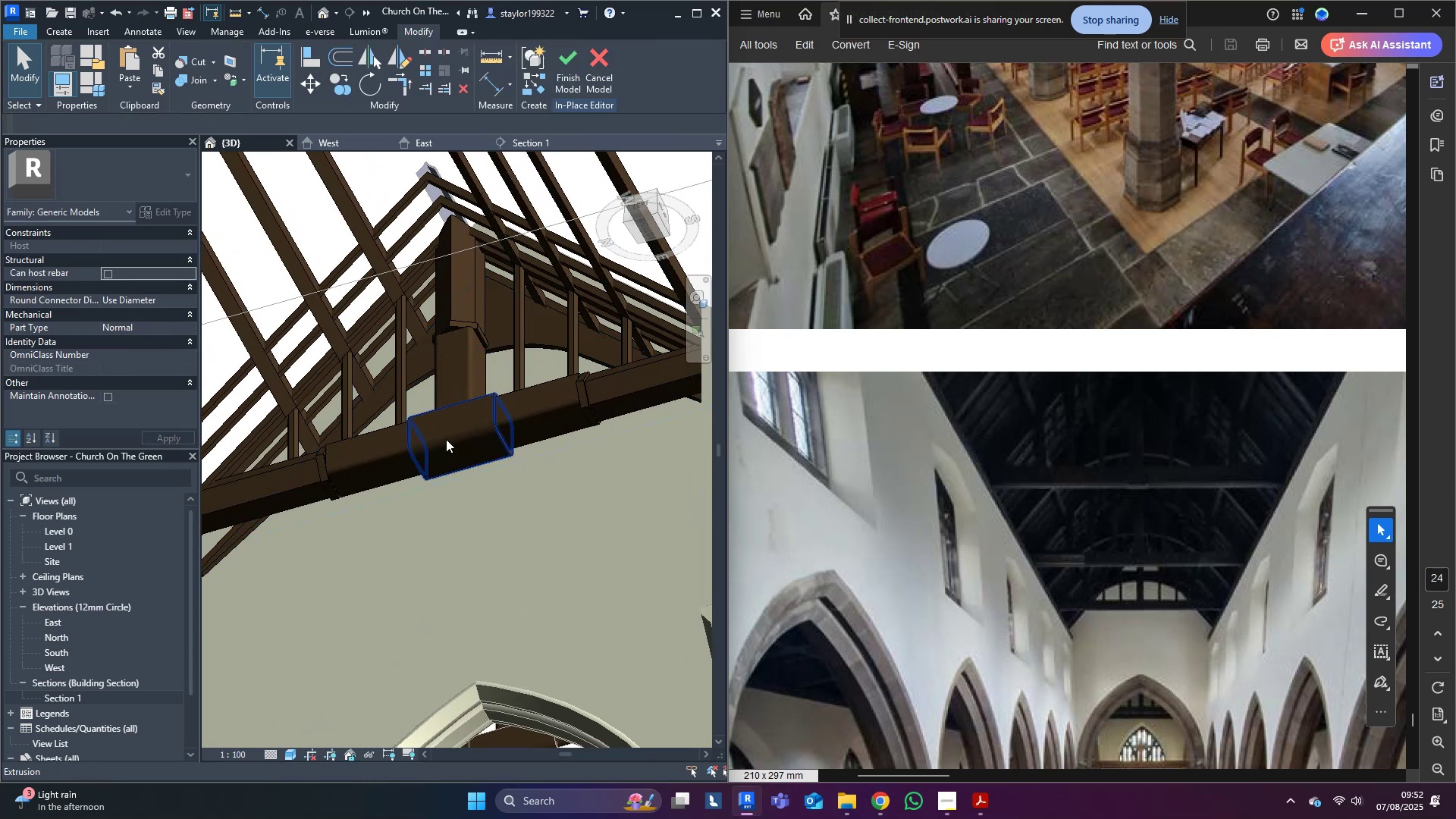 
key(Escape)
 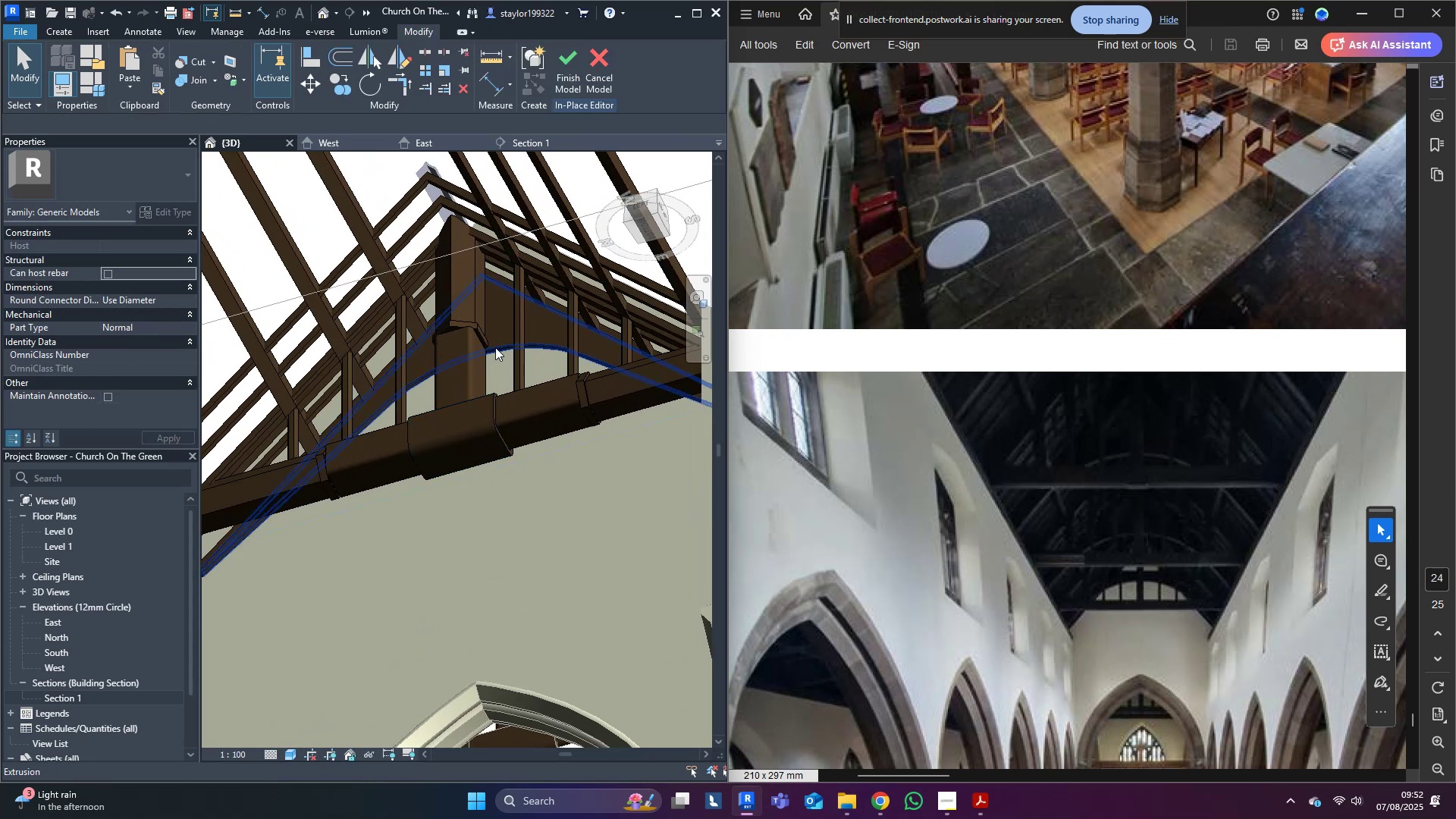 
scroll: coordinate [466, 450], scroll_direction: down, amount: 4.0
 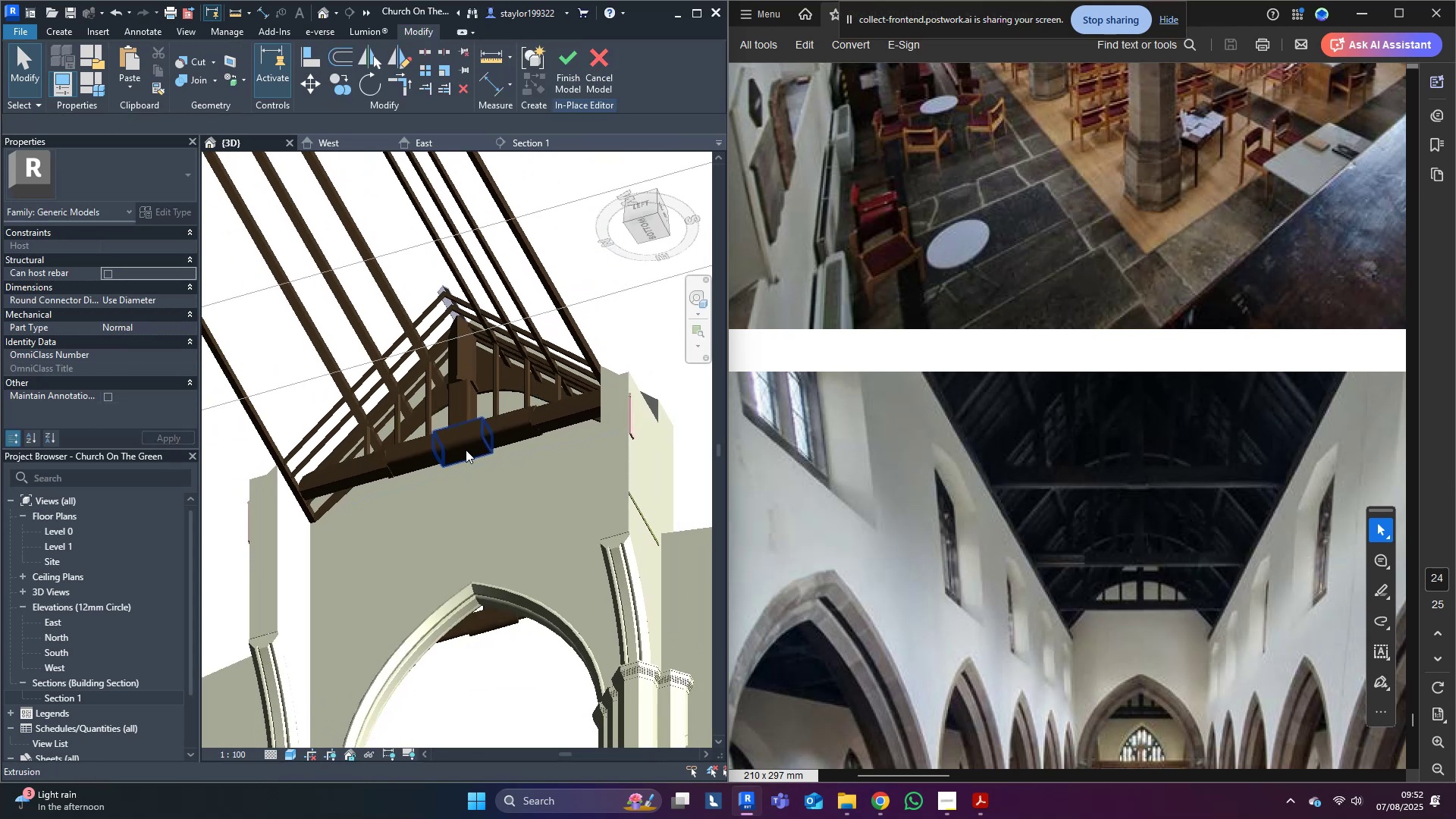 
hold_key(key=ShiftLeft, duration=0.43)
 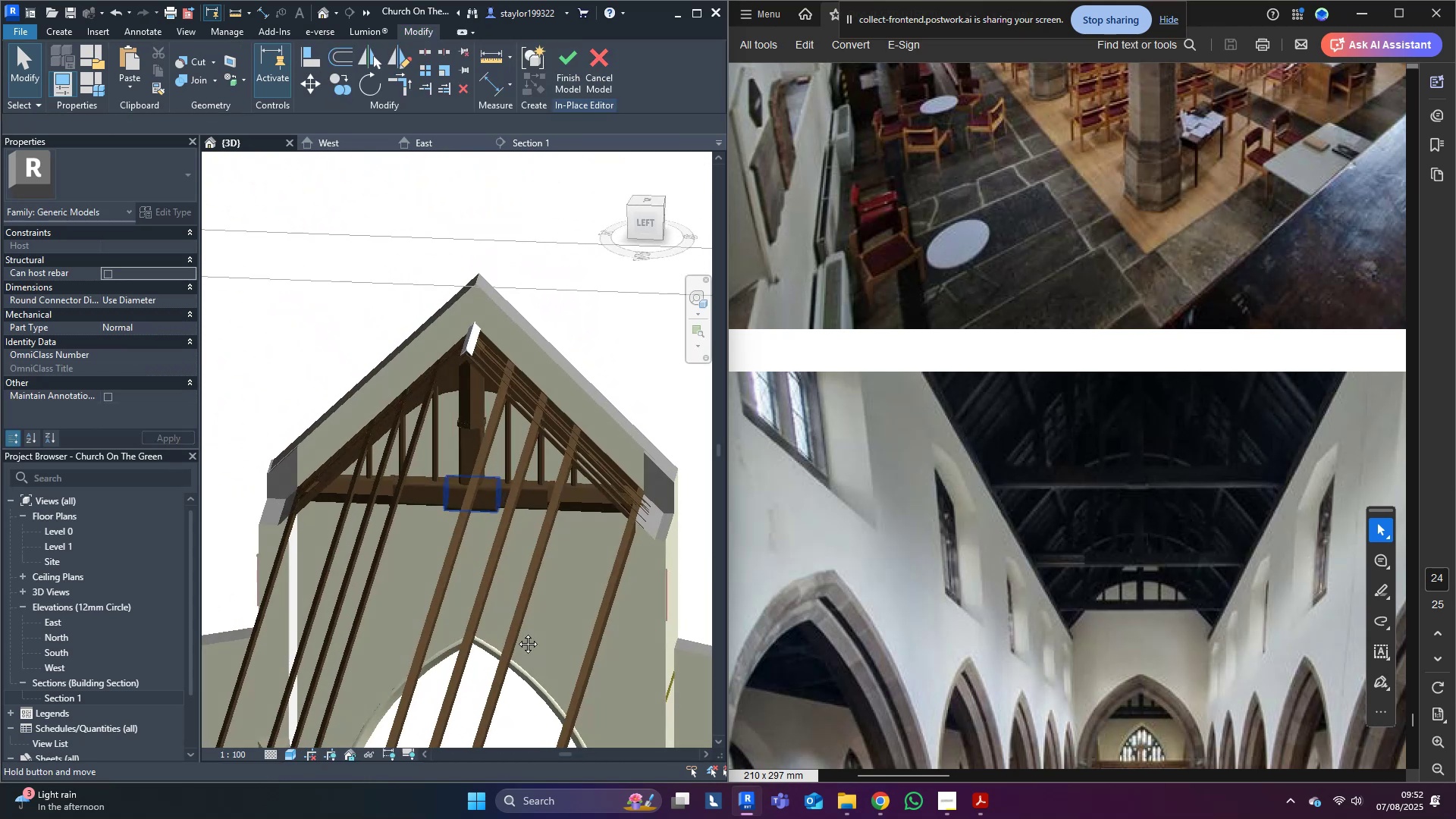 
hold_key(key=ShiftLeft, duration=0.84)
 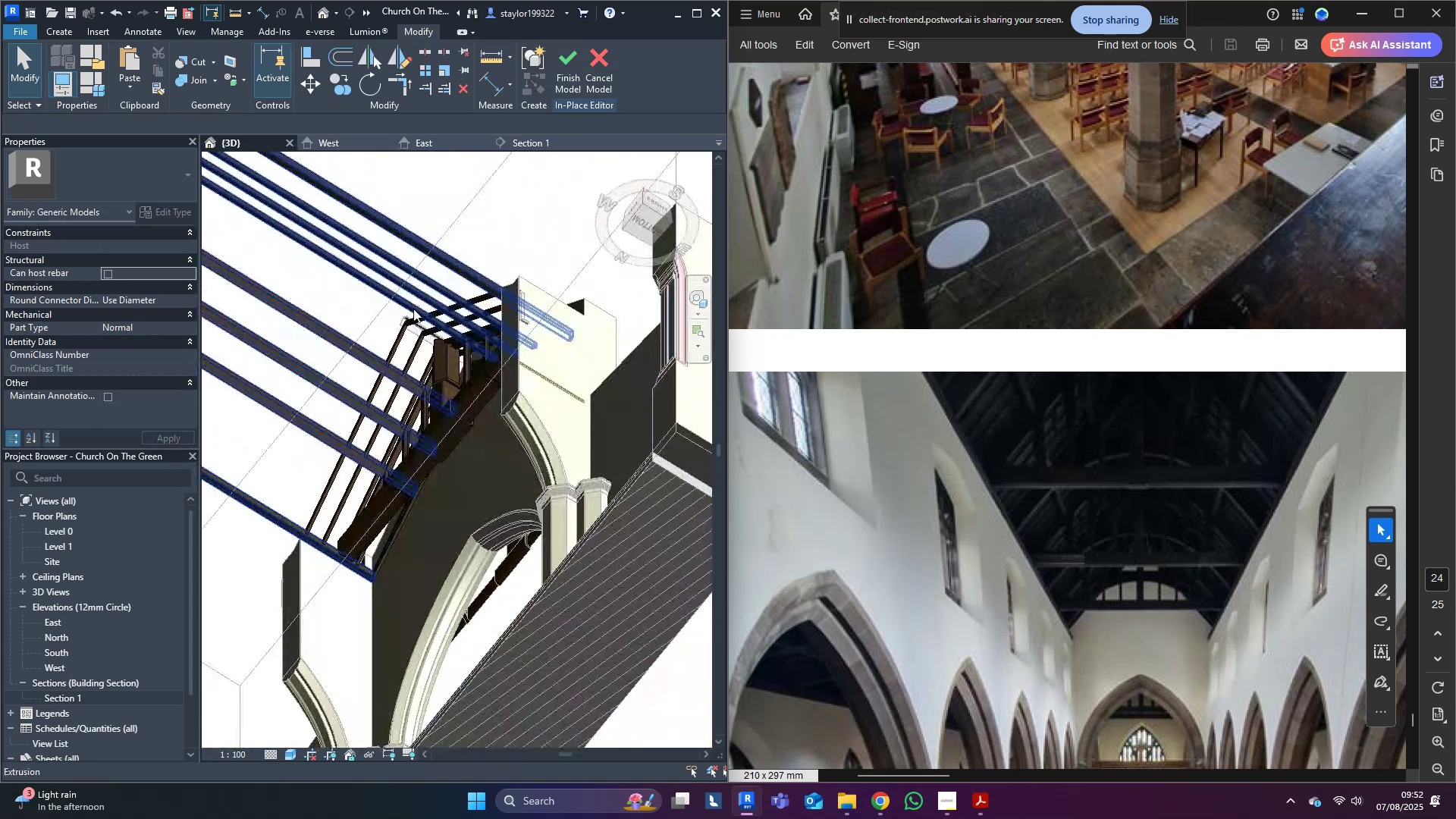 
scroll: coordinate [476, 472], scroll_direction: up, amount: 4.0
 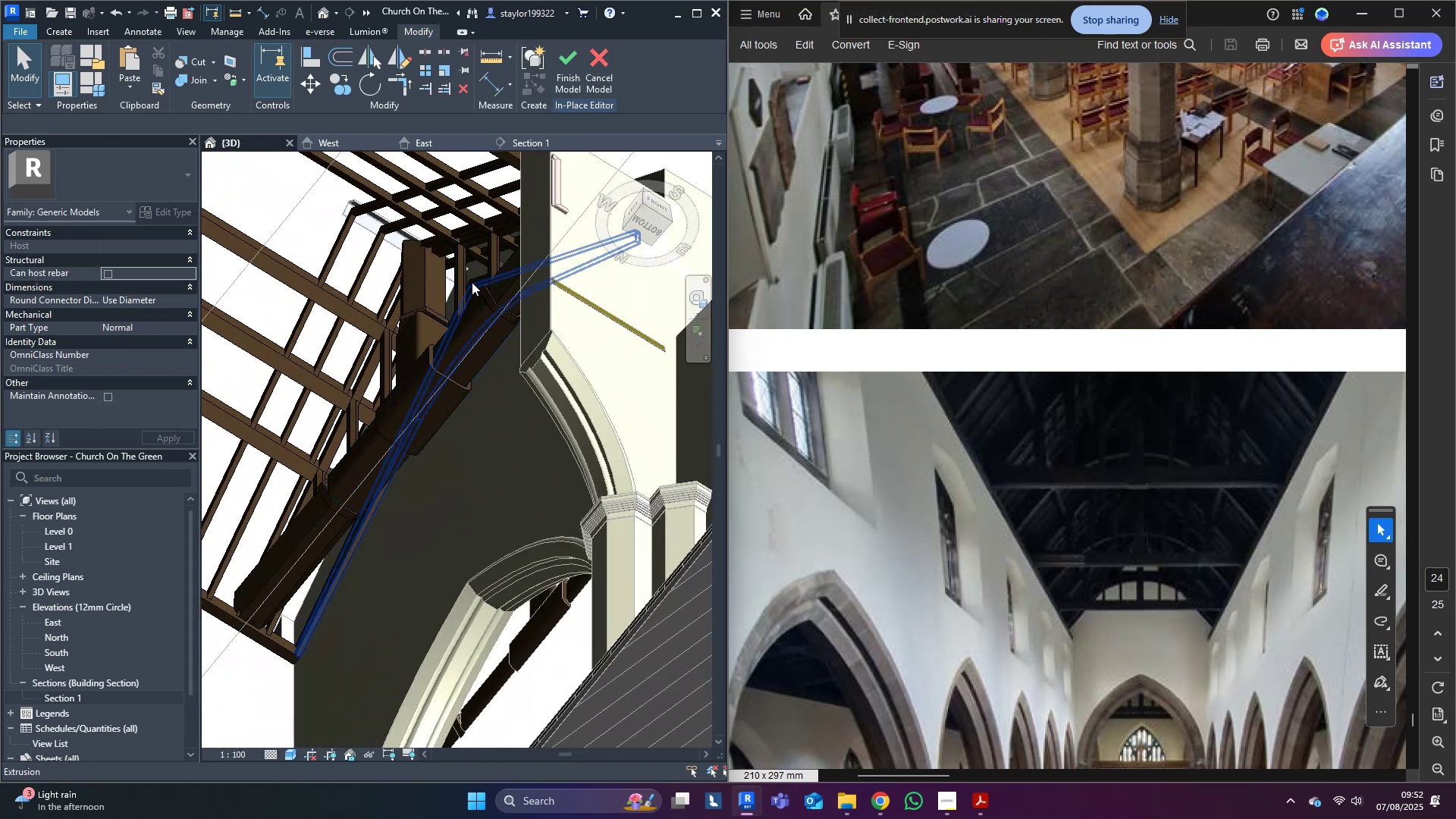 
hold_key(key=ShiftLeft, duration=0.33)
 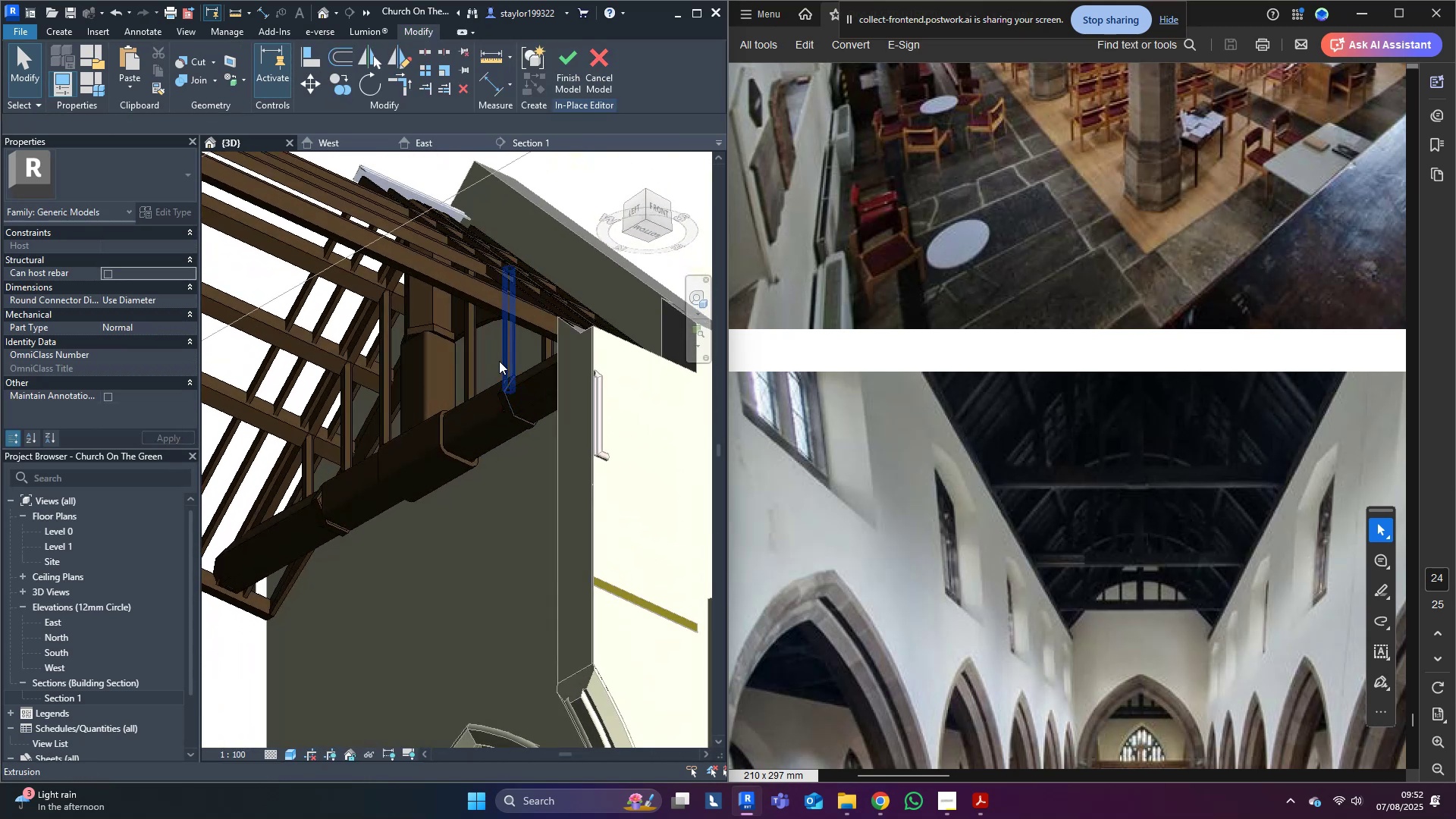 
scroll: coordinate [498, 328], scroll_direction: up, amount: 3.0
 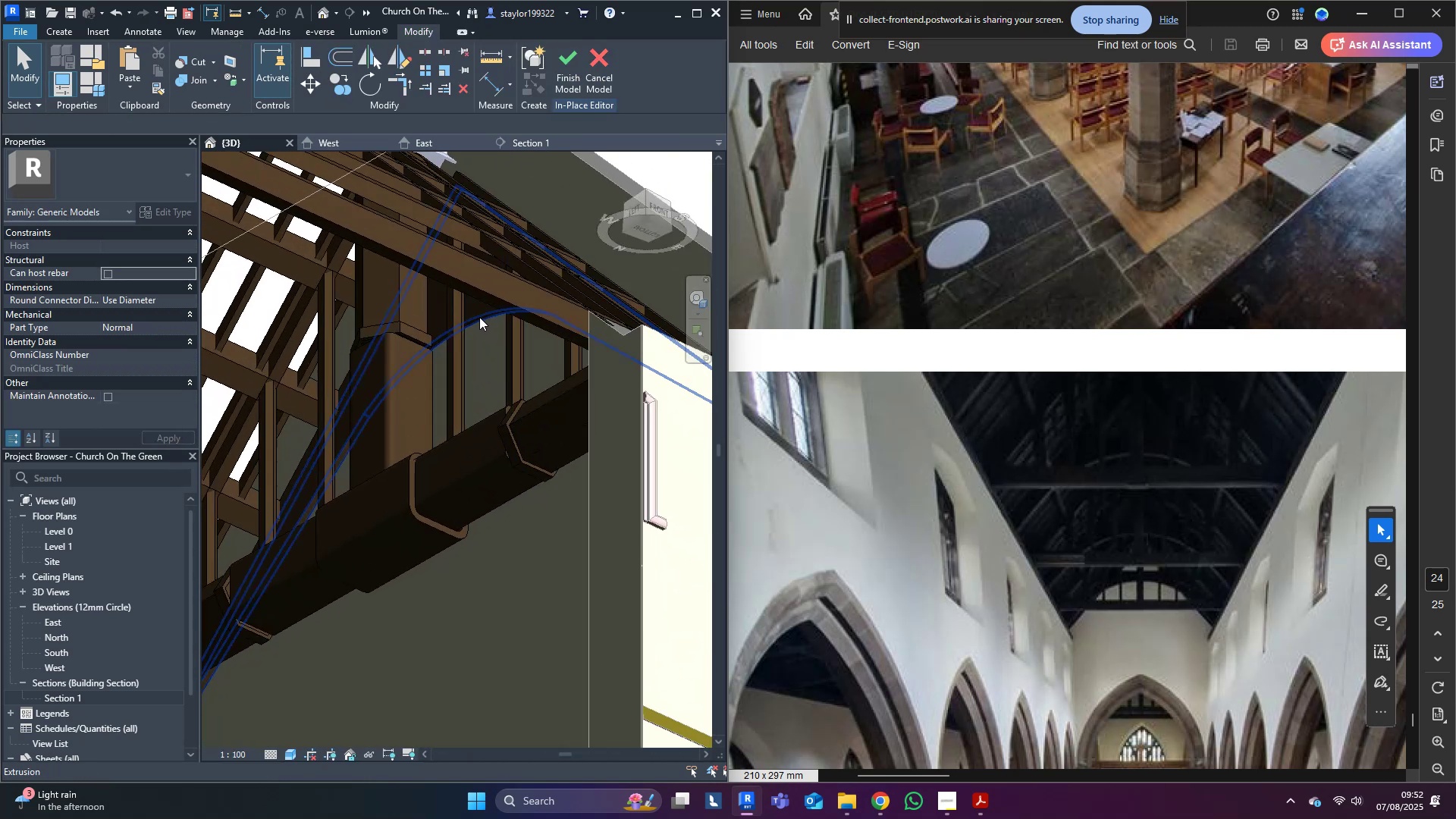 
left_click([479, 316])
 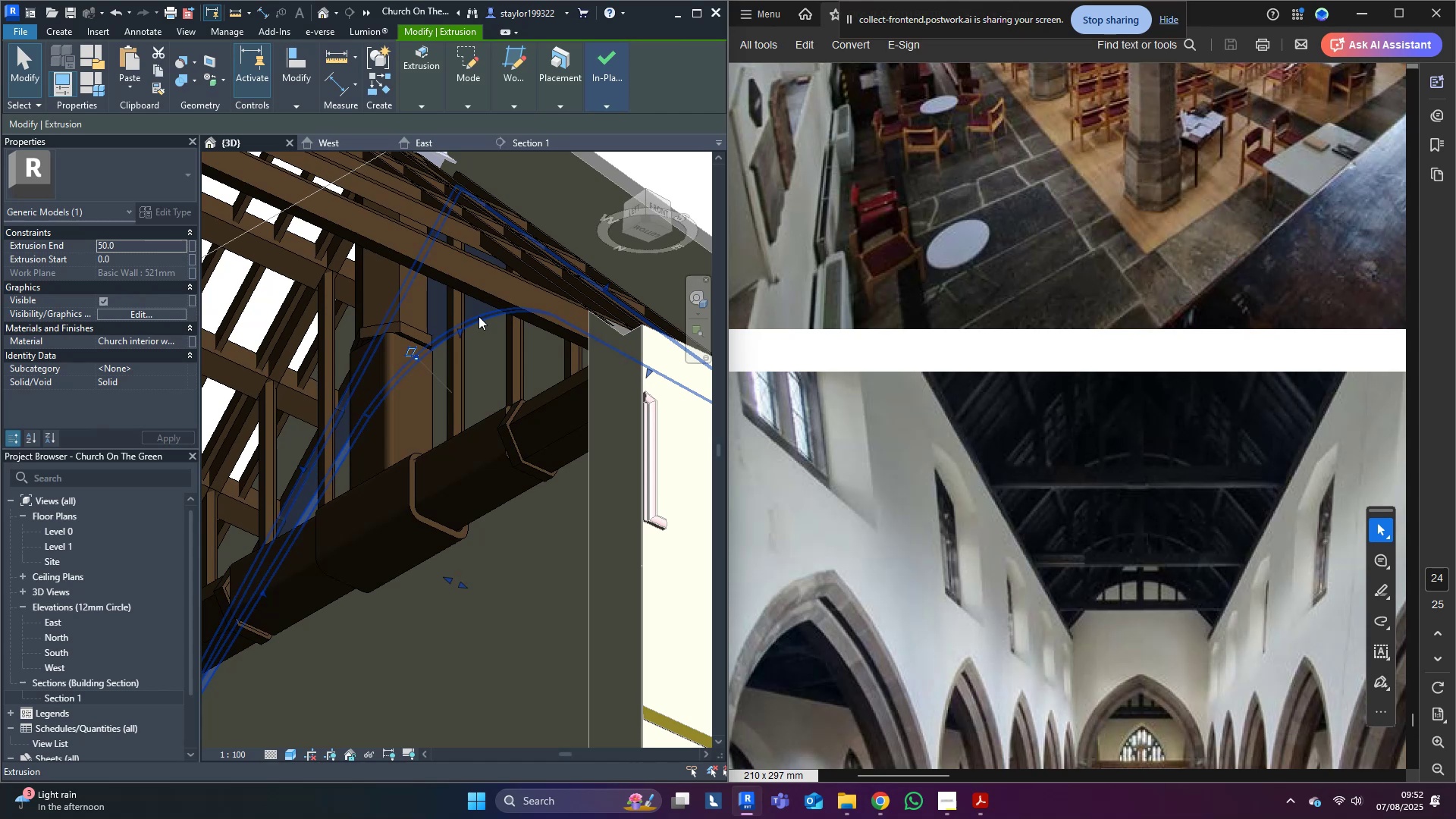 
hold_key(key=ShiftLeft, duration=0.81)
 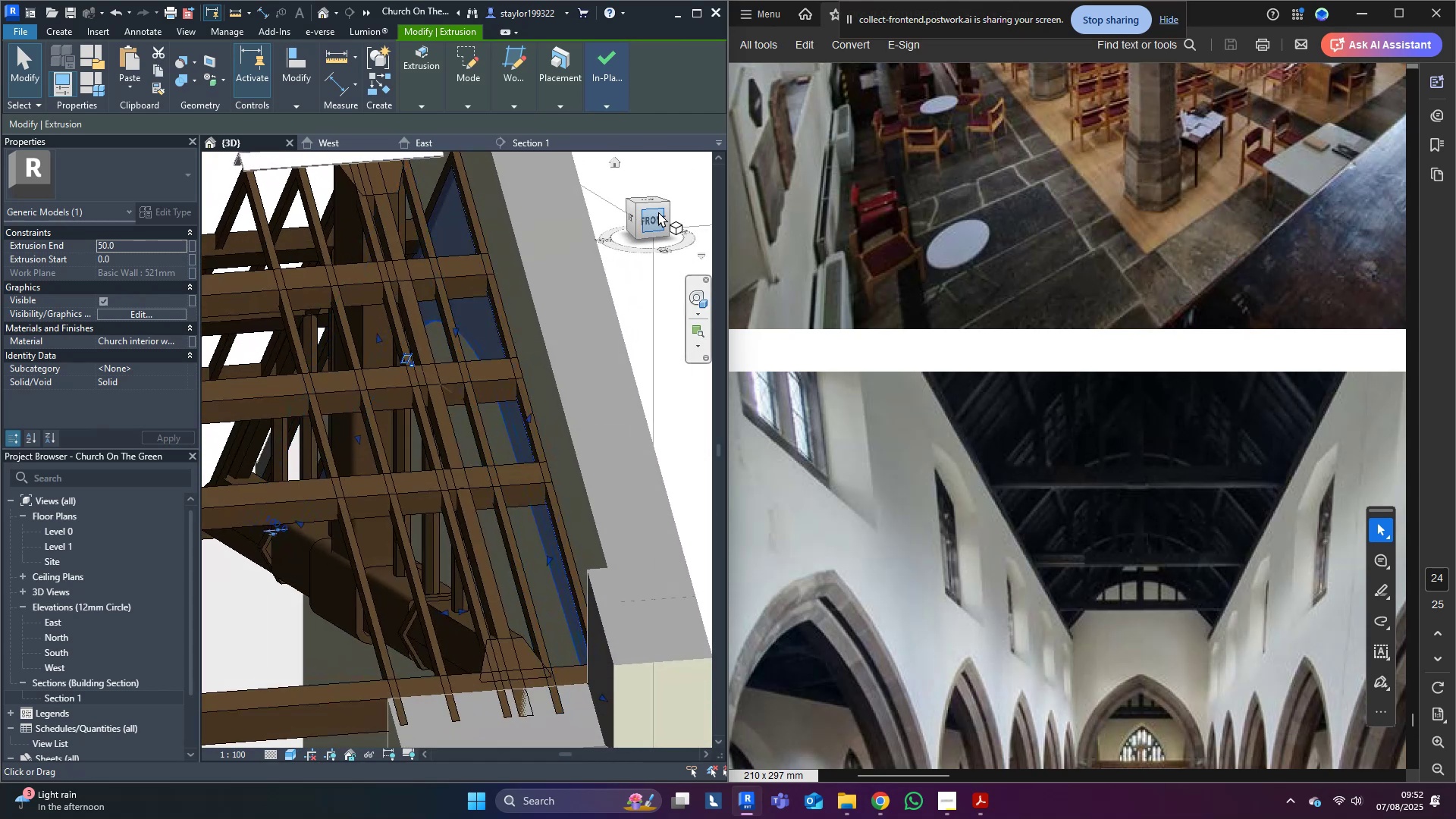 
left_click([655, 228])
 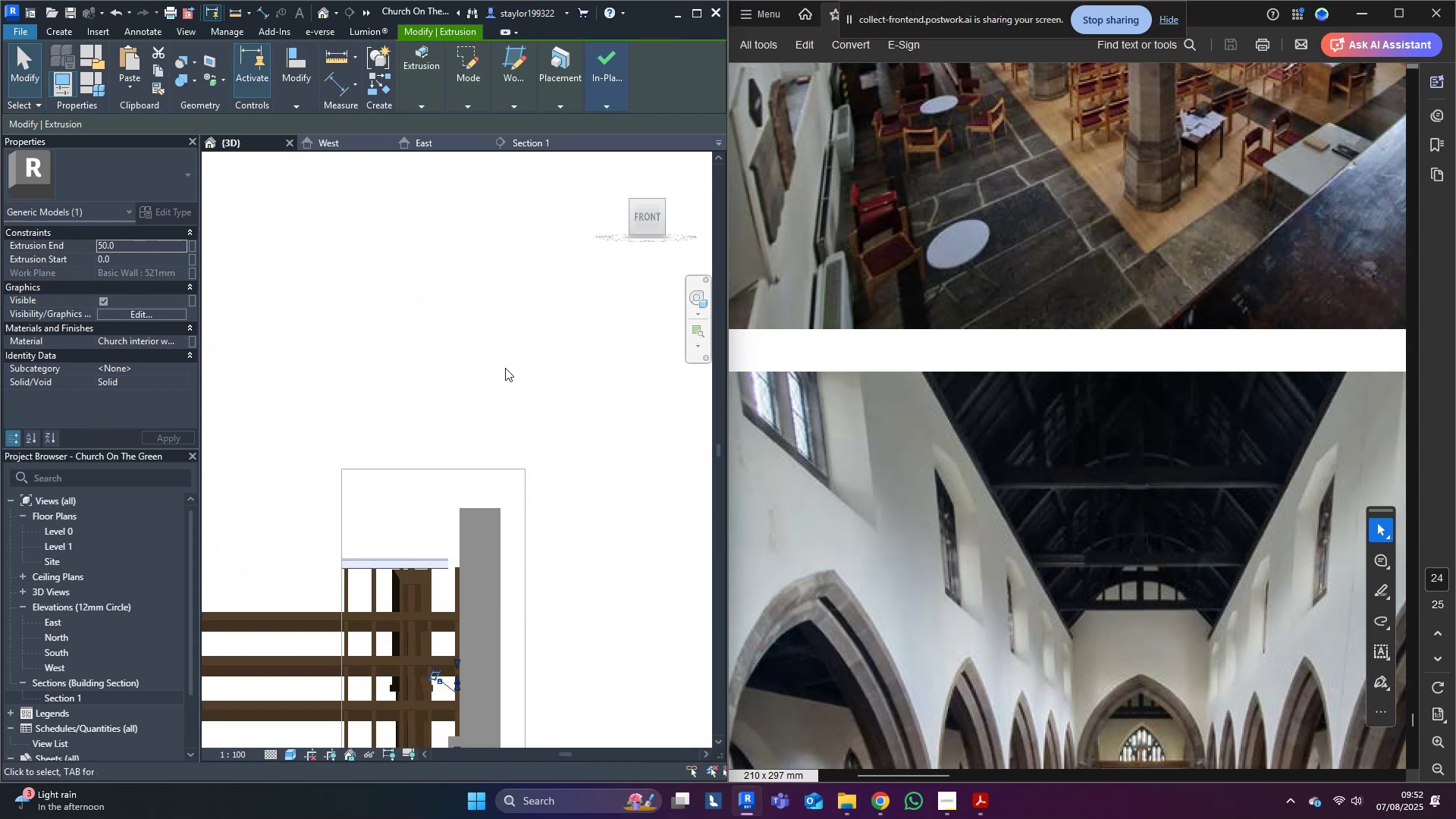 
scroll: coordinate [477, 472], scroll_direction: up, amount: 8.0
 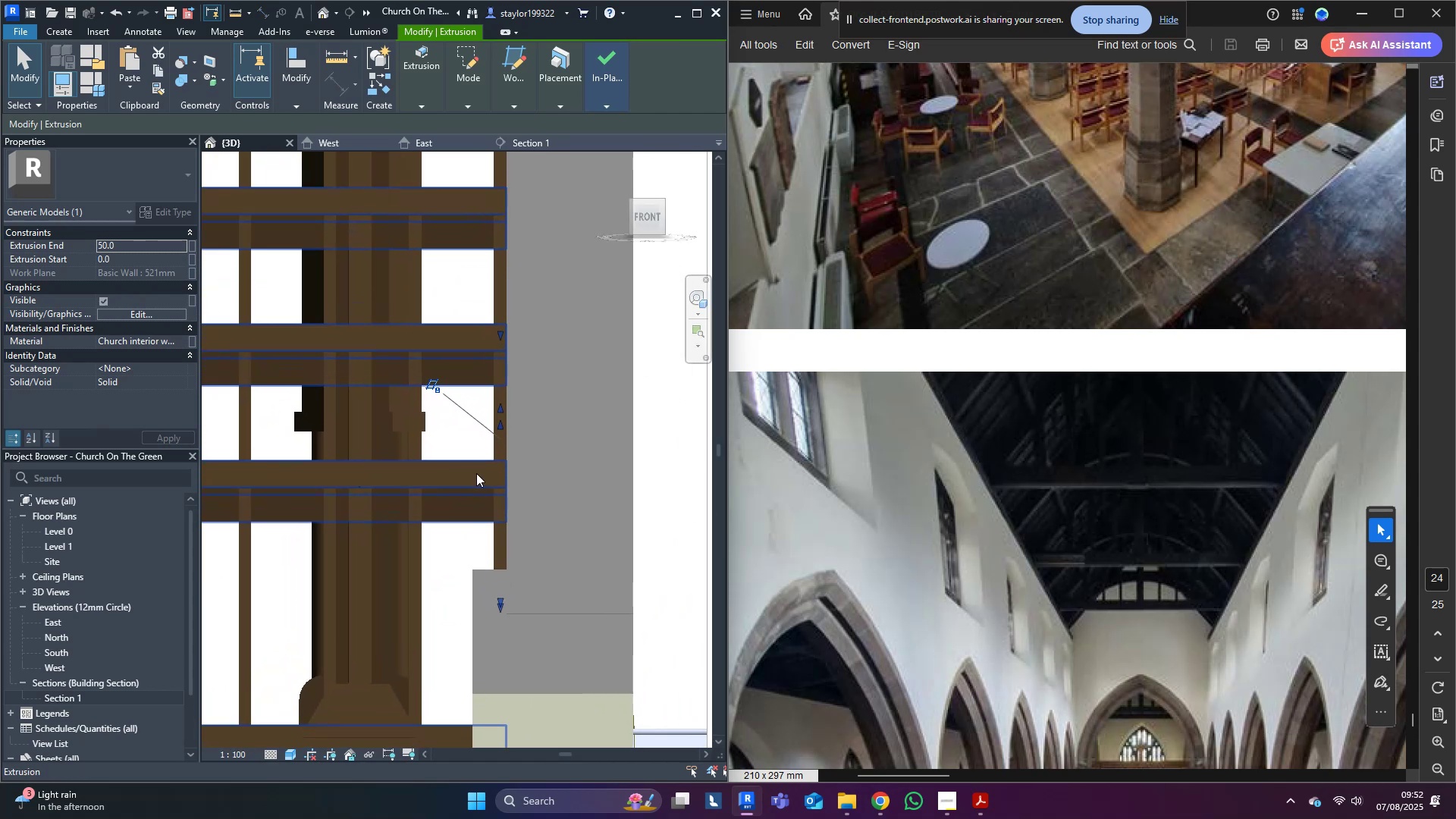 
type(wf)
 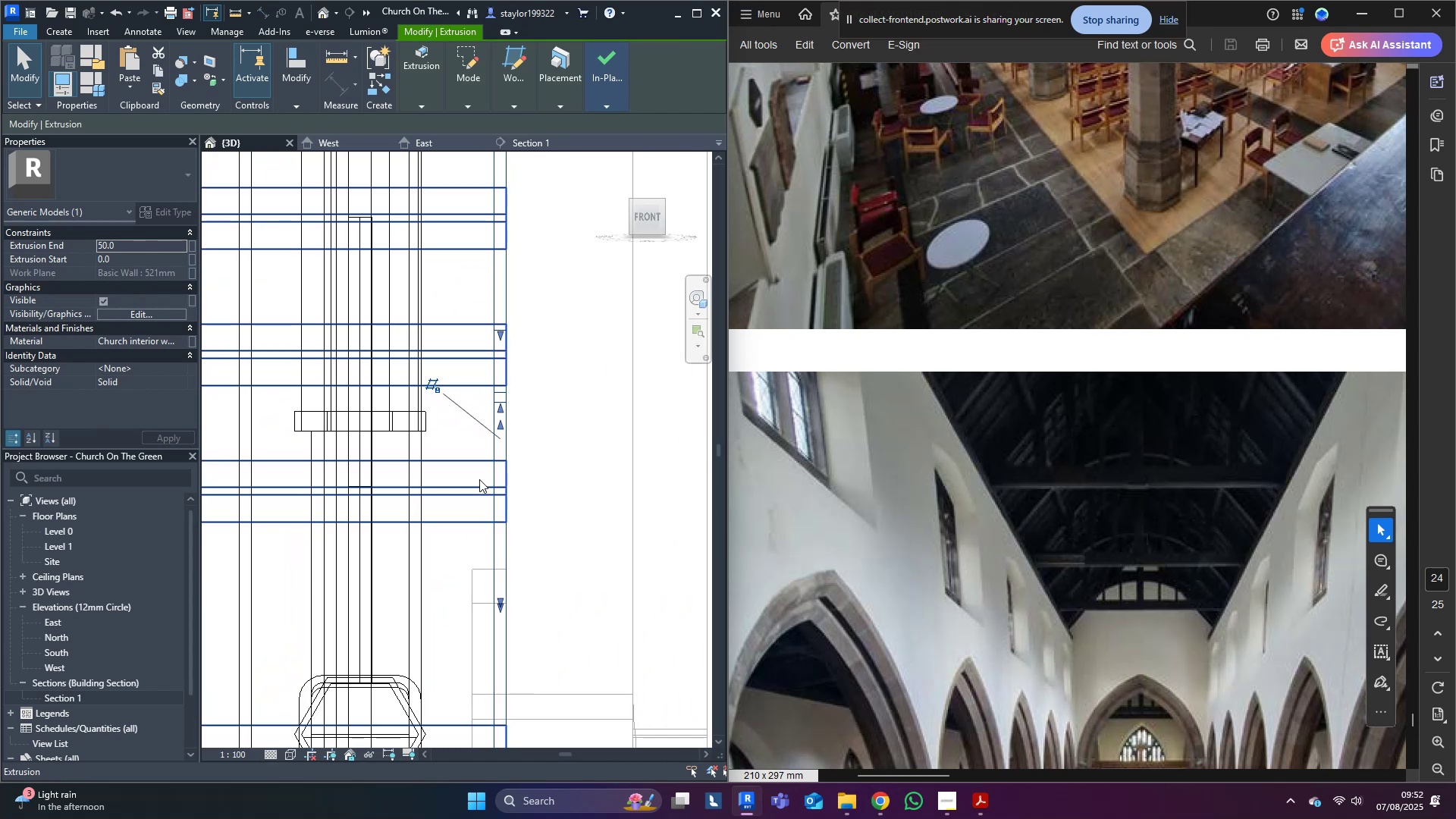 
middle_click([479, 479])
 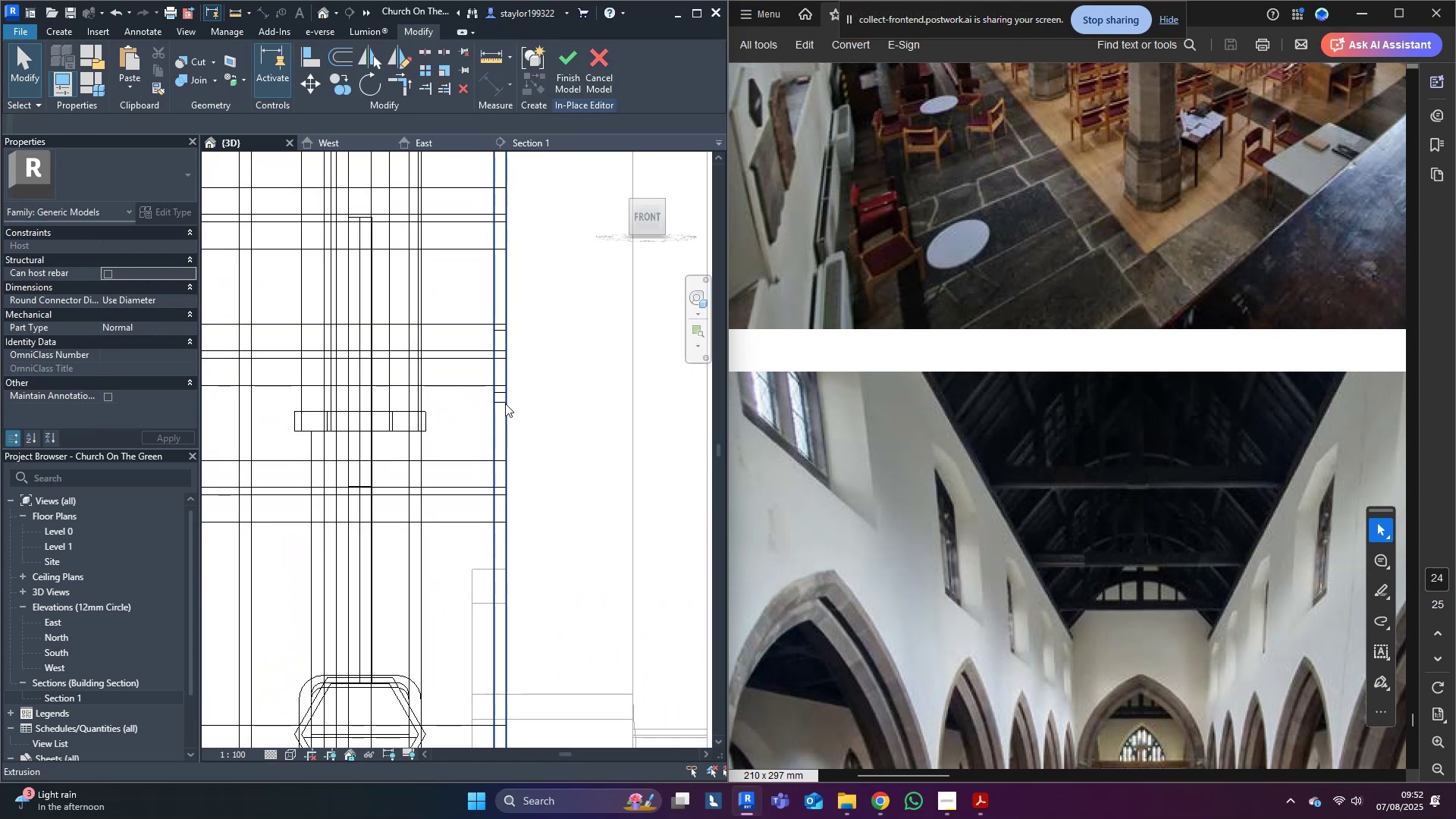 
left_click([498, 402])
 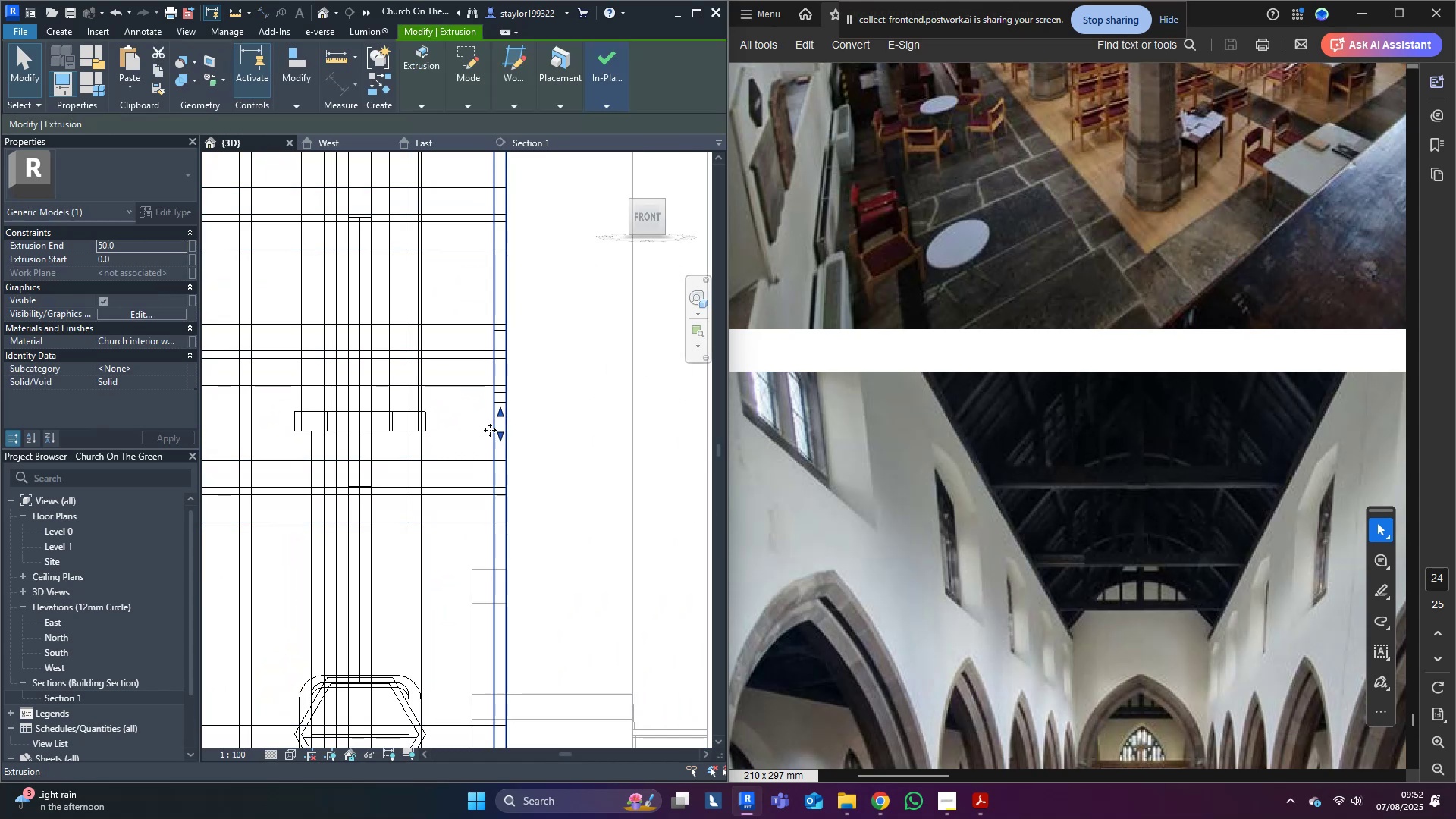 
scroll: coordinate [450, 571], scroll_direction: down, amount: 5.0
 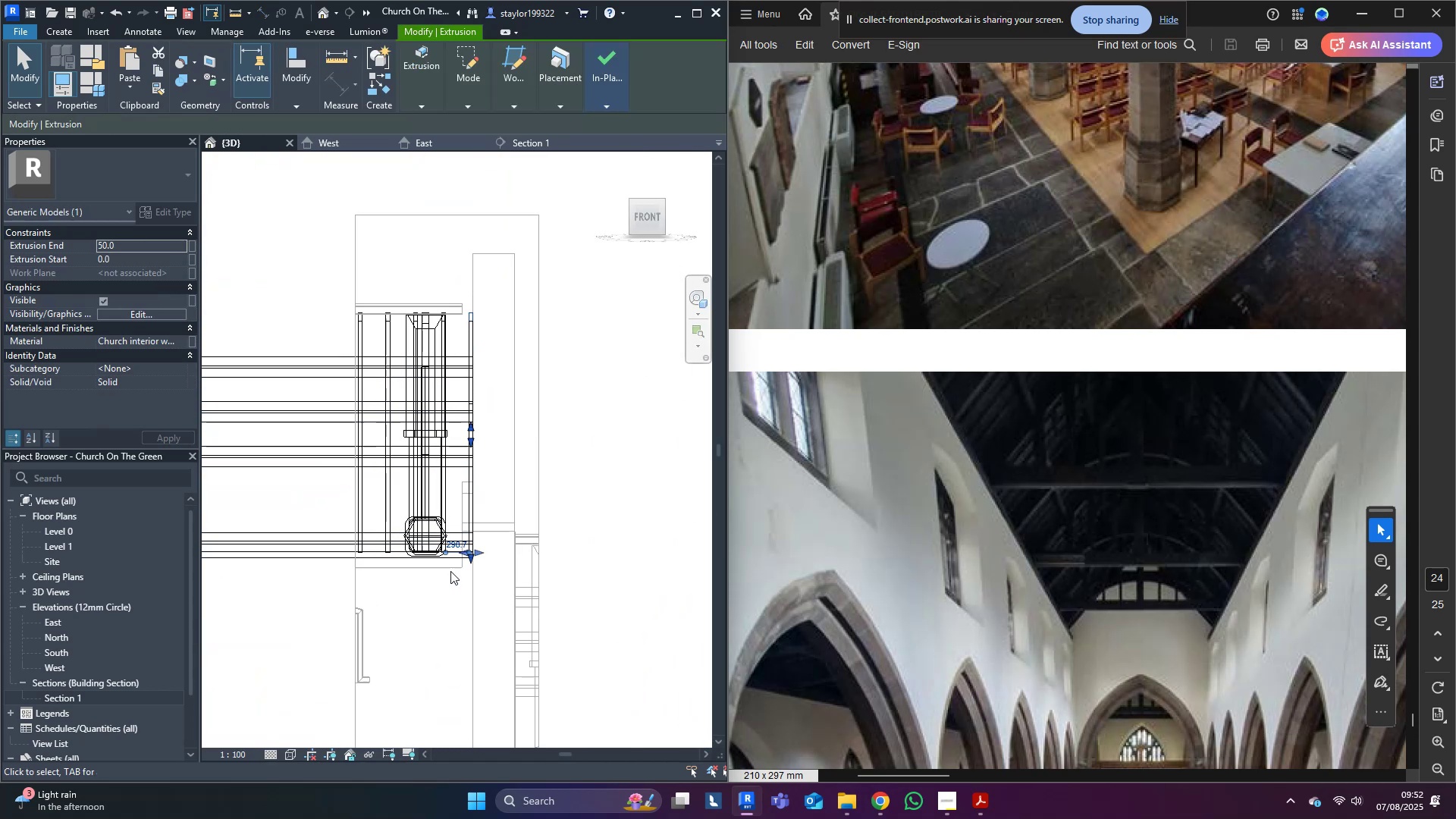 
type(sd)
 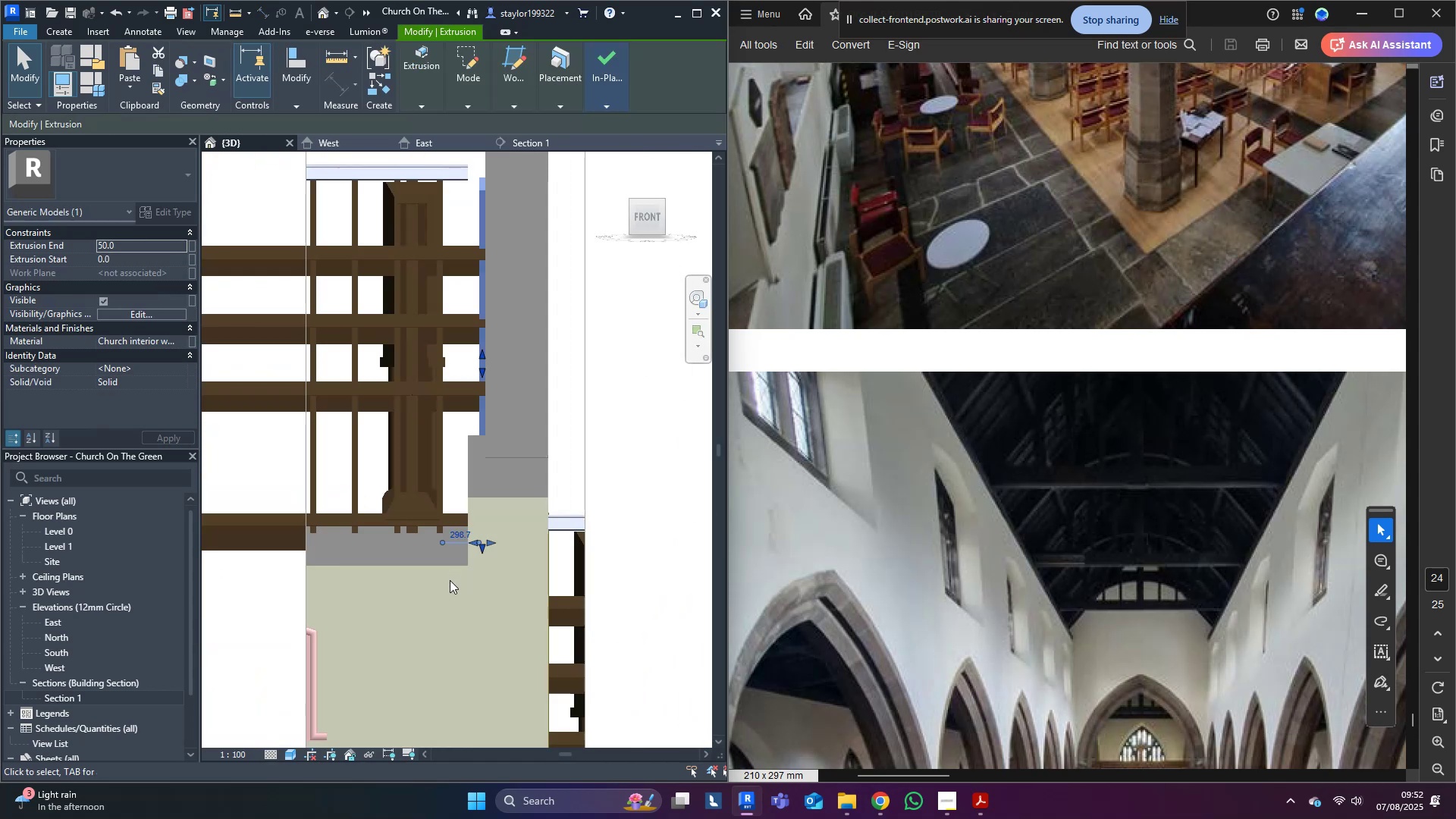 
hold_key(key=ShiftLeft, duration=0.94)
 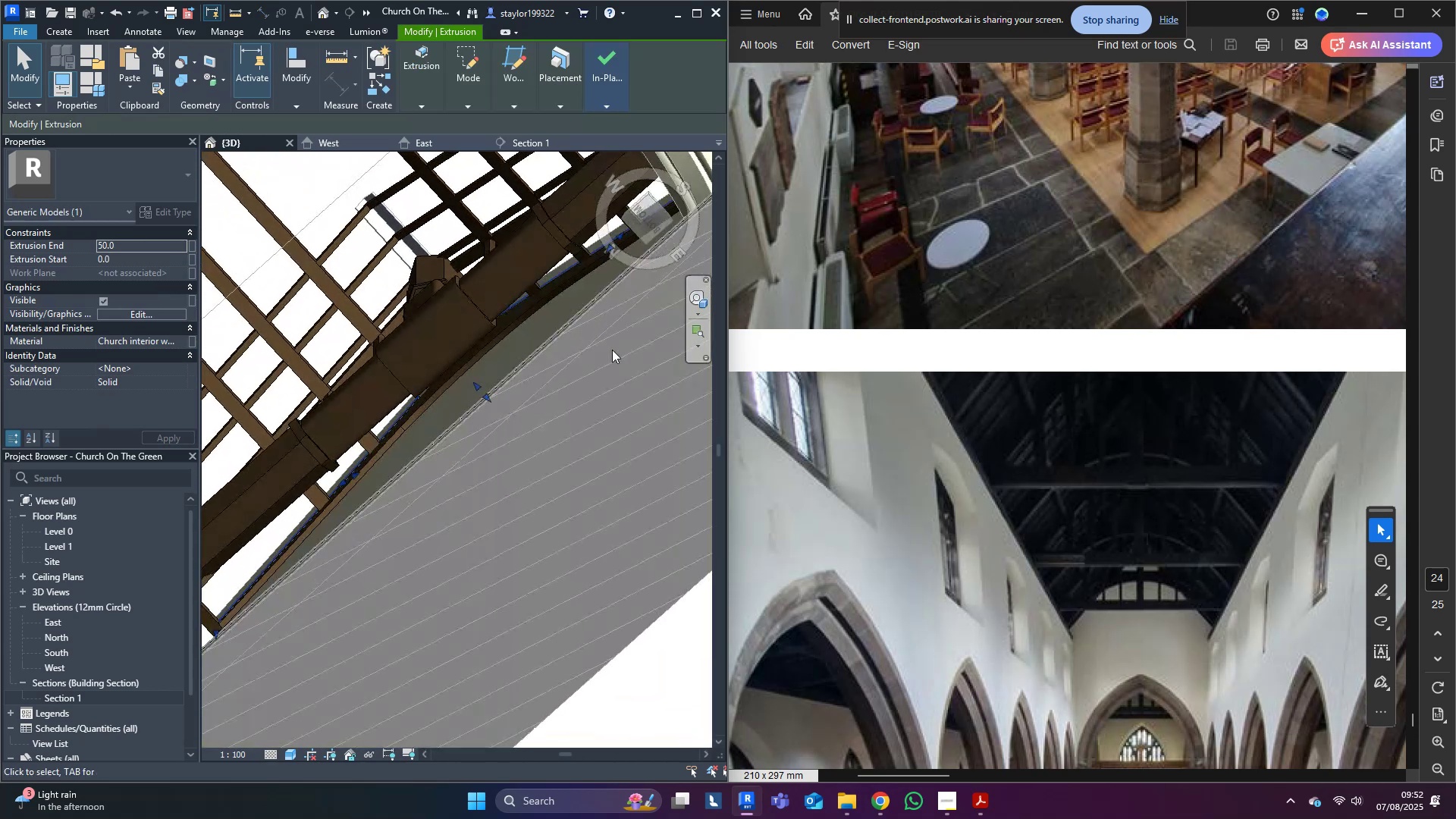 
scroll: coordinate [447, 454], scroll_direction: up, amount: 3.0
 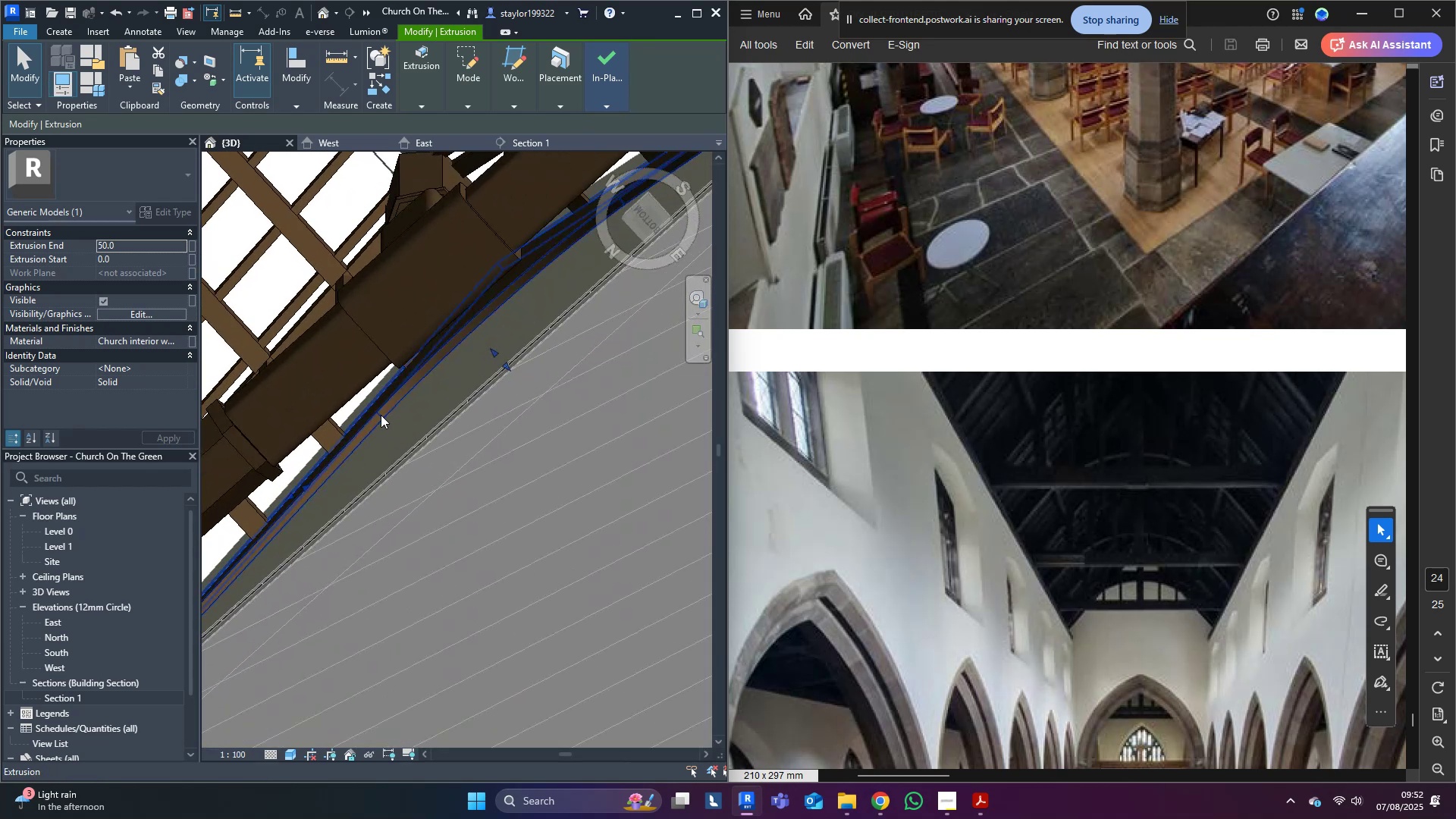 
left_click([378, 412])
 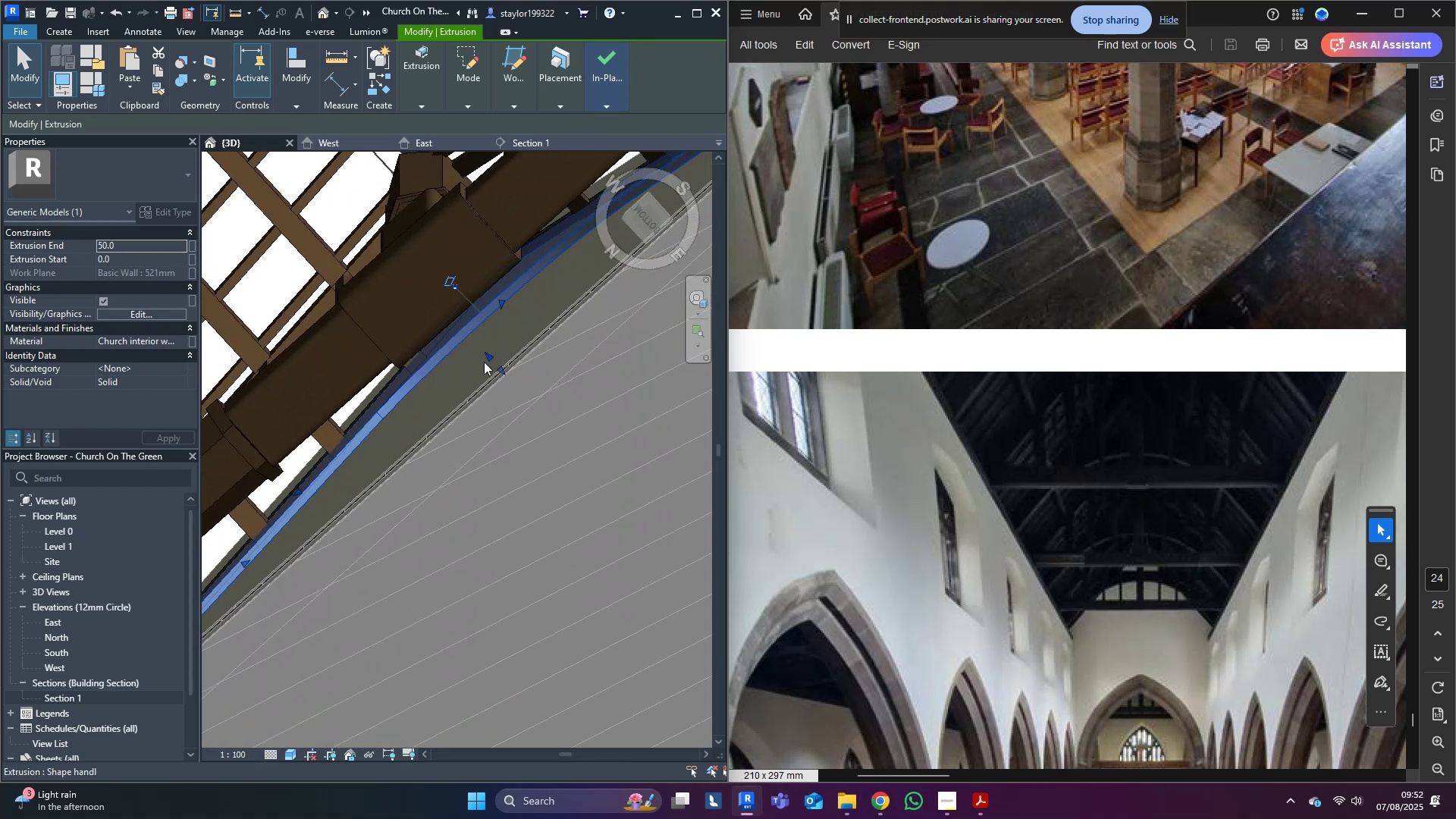 
left_click_drag(start_coordinate=[487, 358], to_coordinate=[472, 350])
 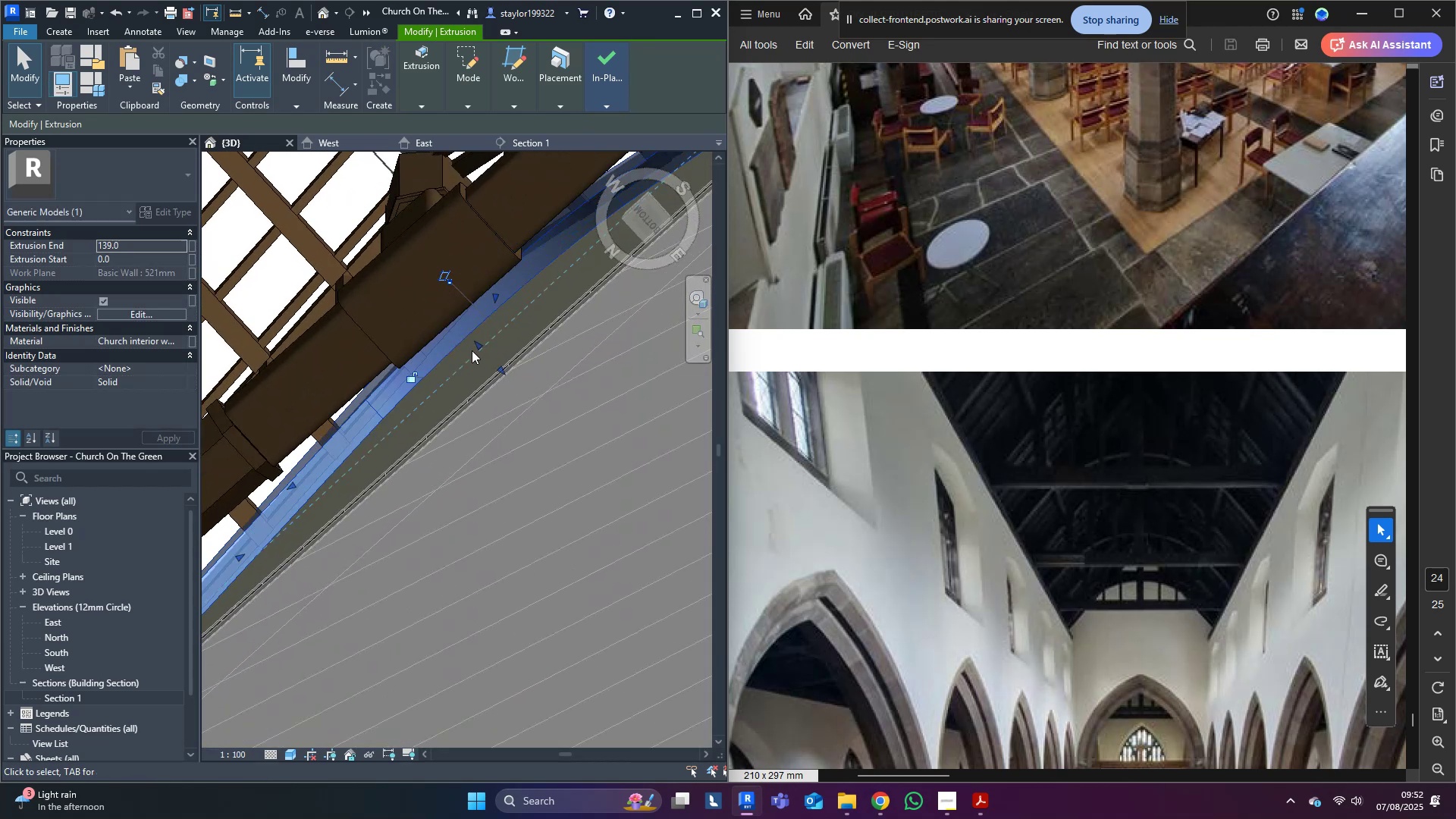 
key(Escape)
 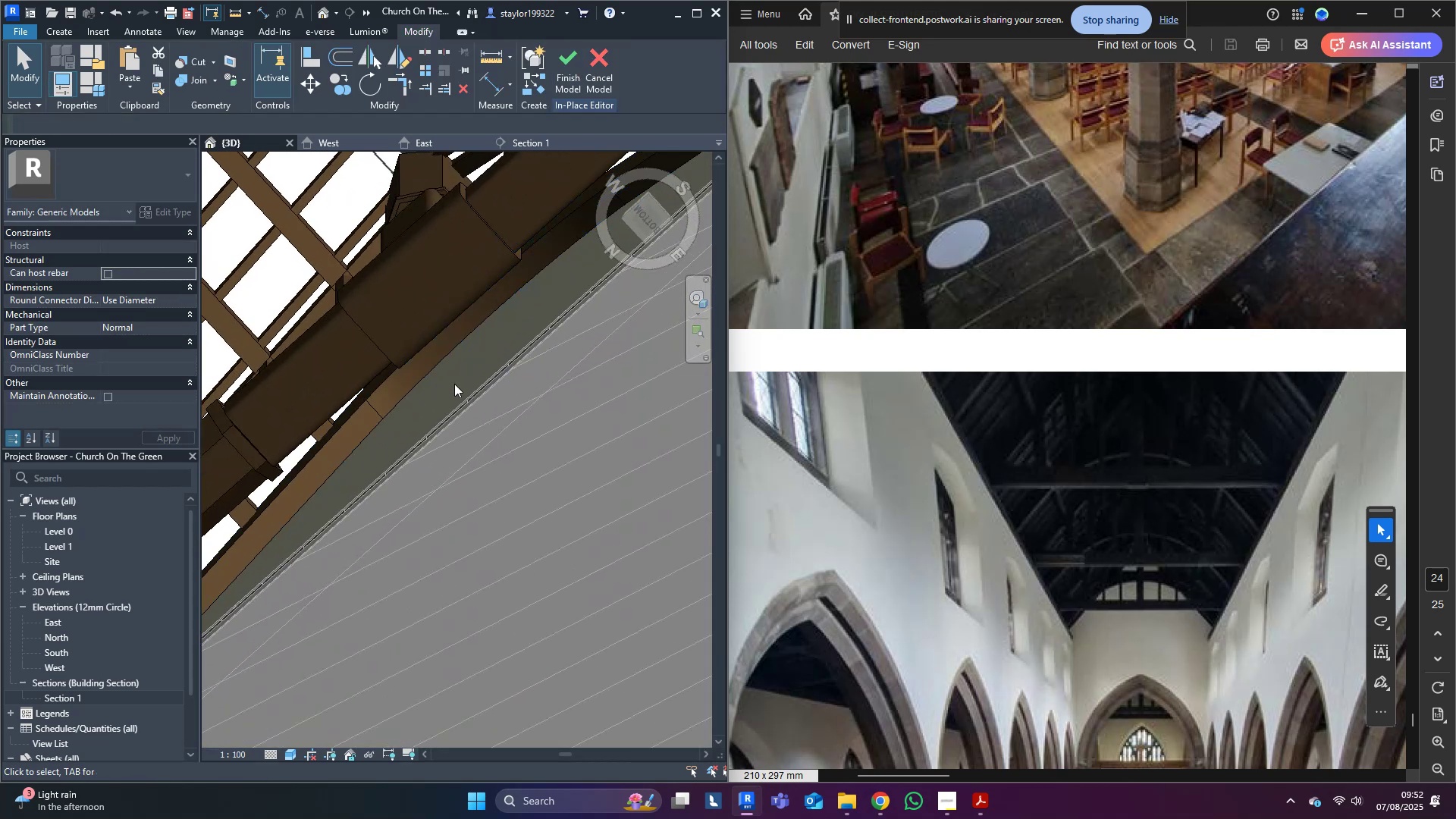 
scroll: coordinate [386, 488], scroll_direction: down, amount: 5.0
 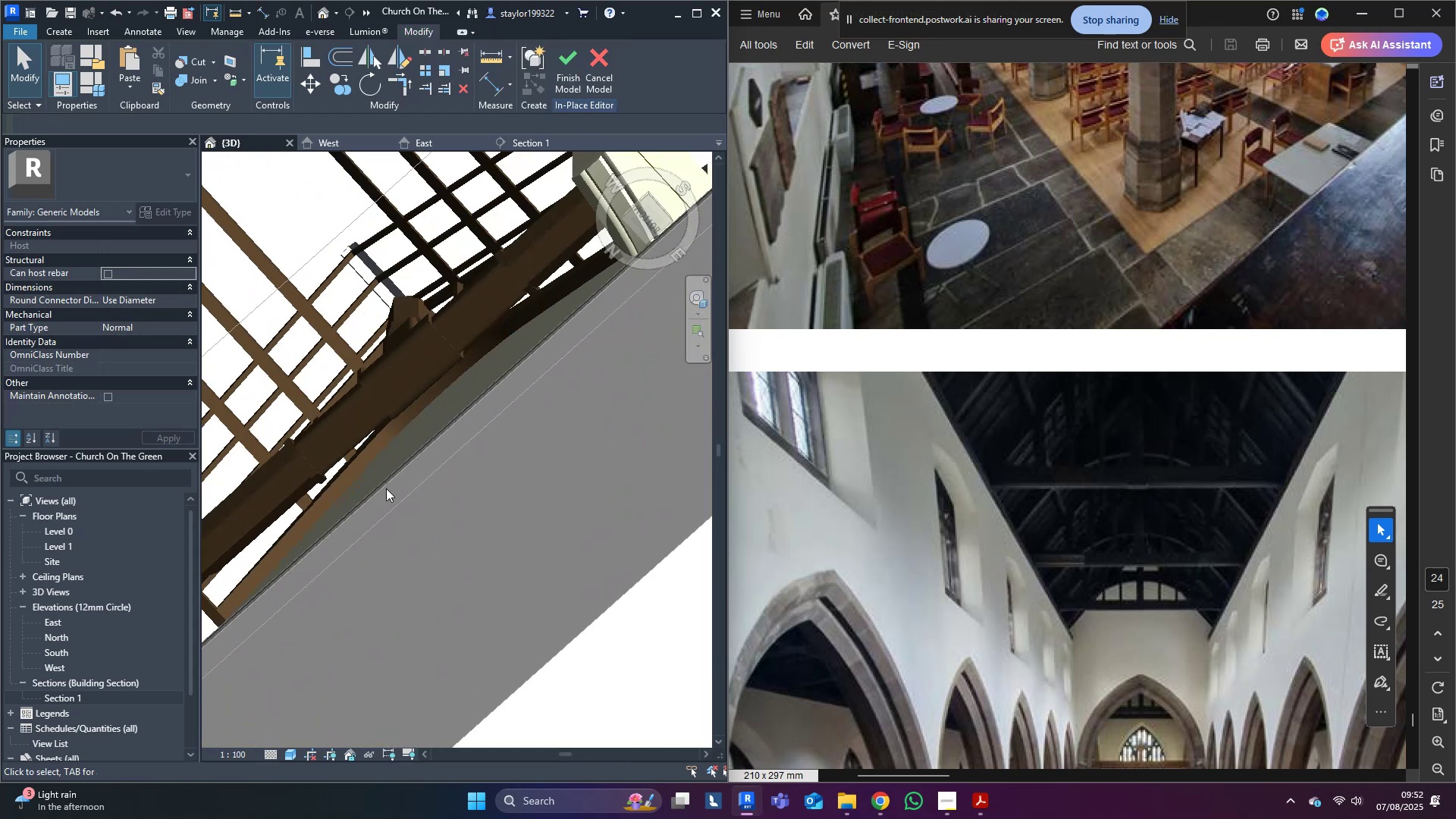 
hold_key(key=ShiftLeft, duration=0.42)
 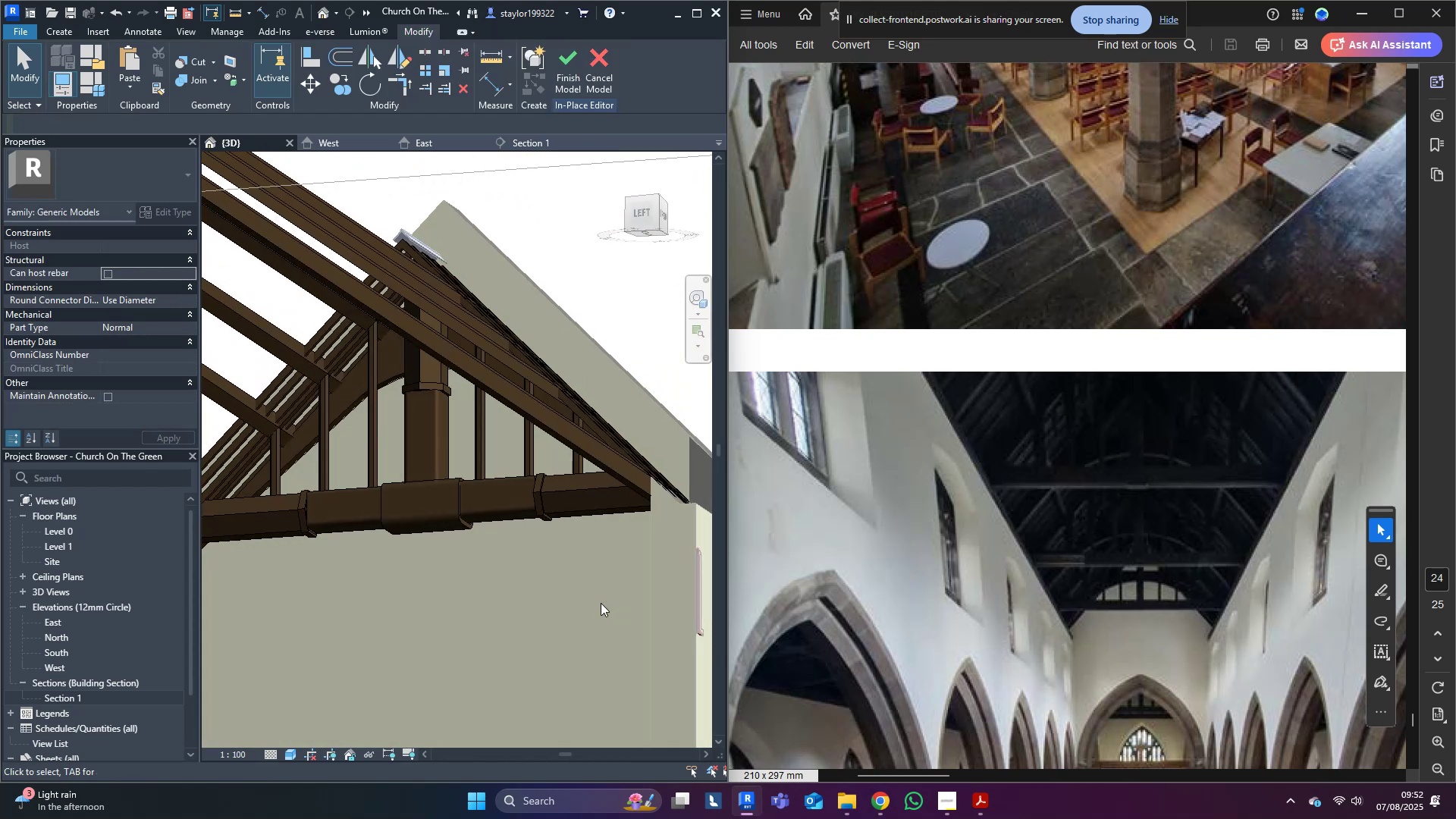 
scroll: coordinate [601, 603], scroll_direction: down, amount: 3.0
 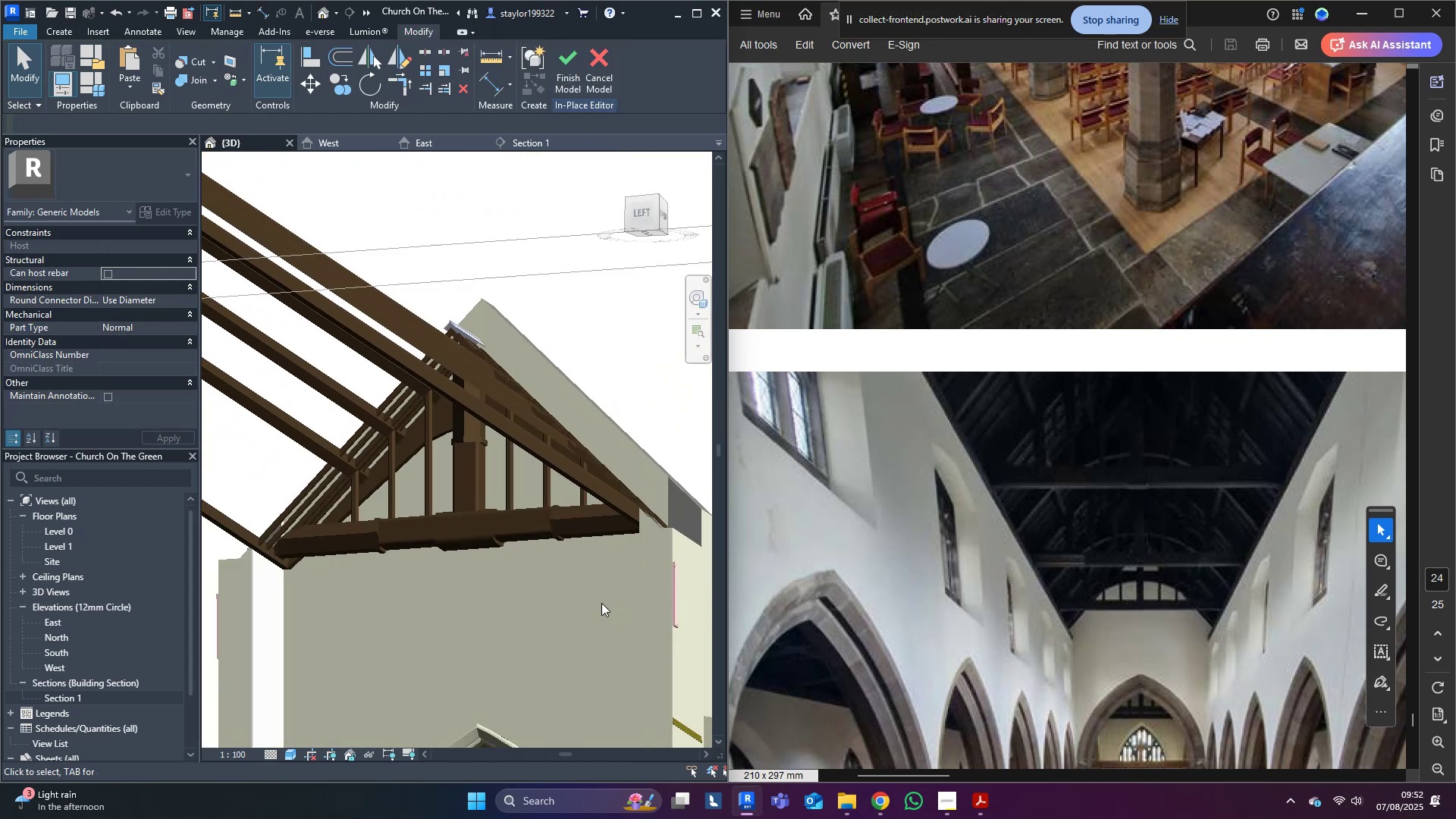 
hold_key(key=ShiftLeft, duration=1.26)
 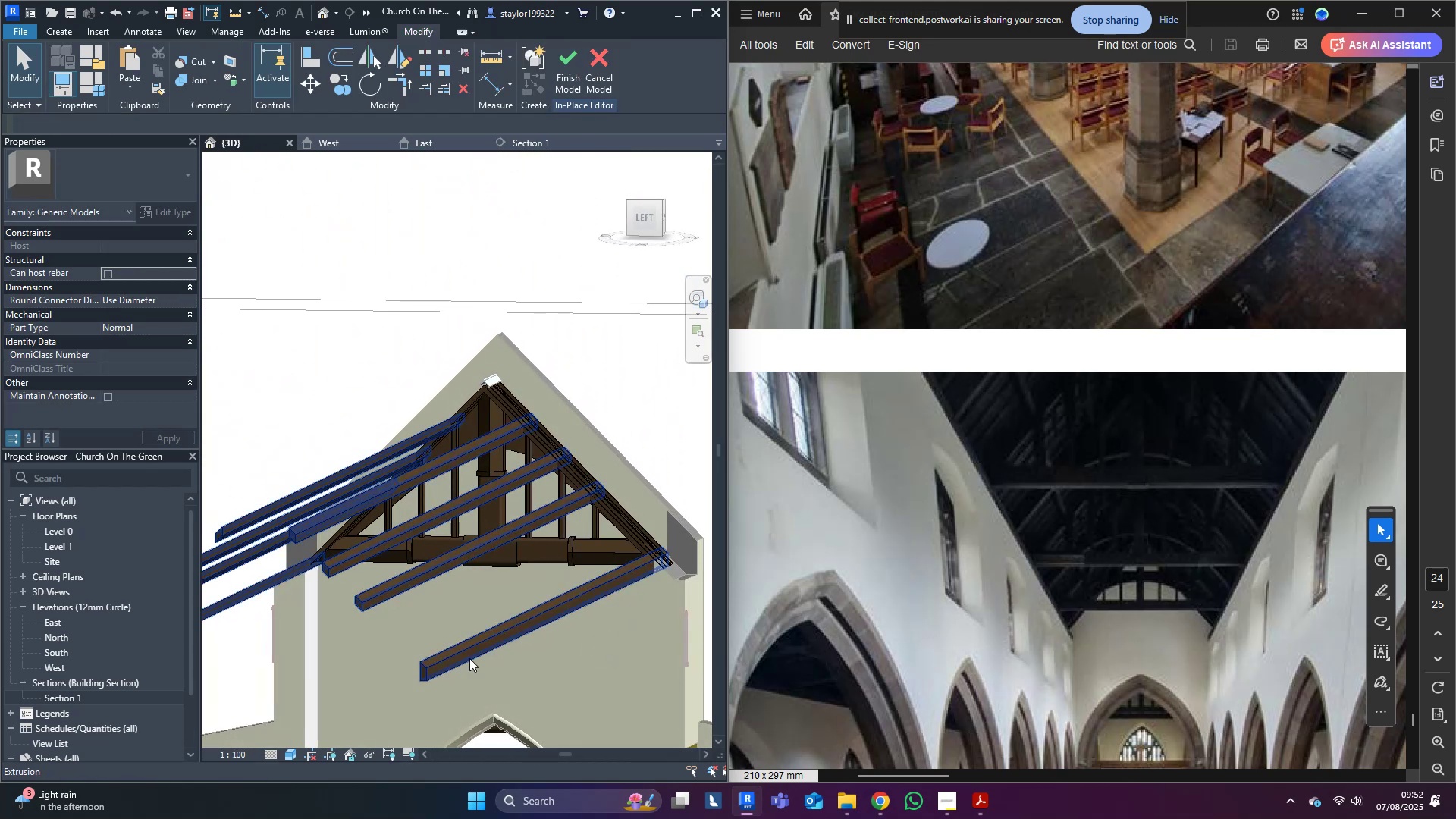 
hold_key(key=ShiftLeft, duration=1.37)
 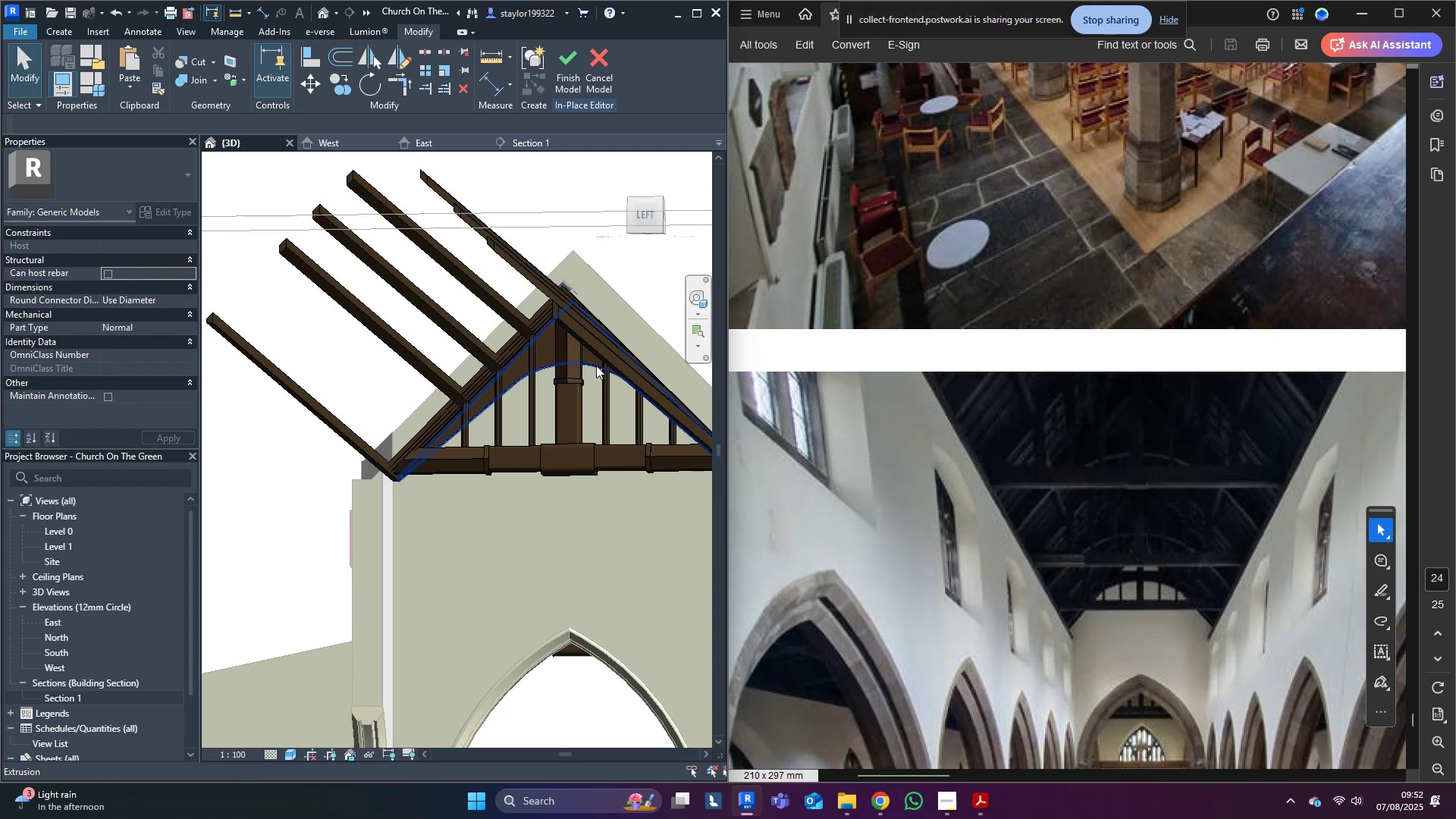 
left_click([596, 366])
 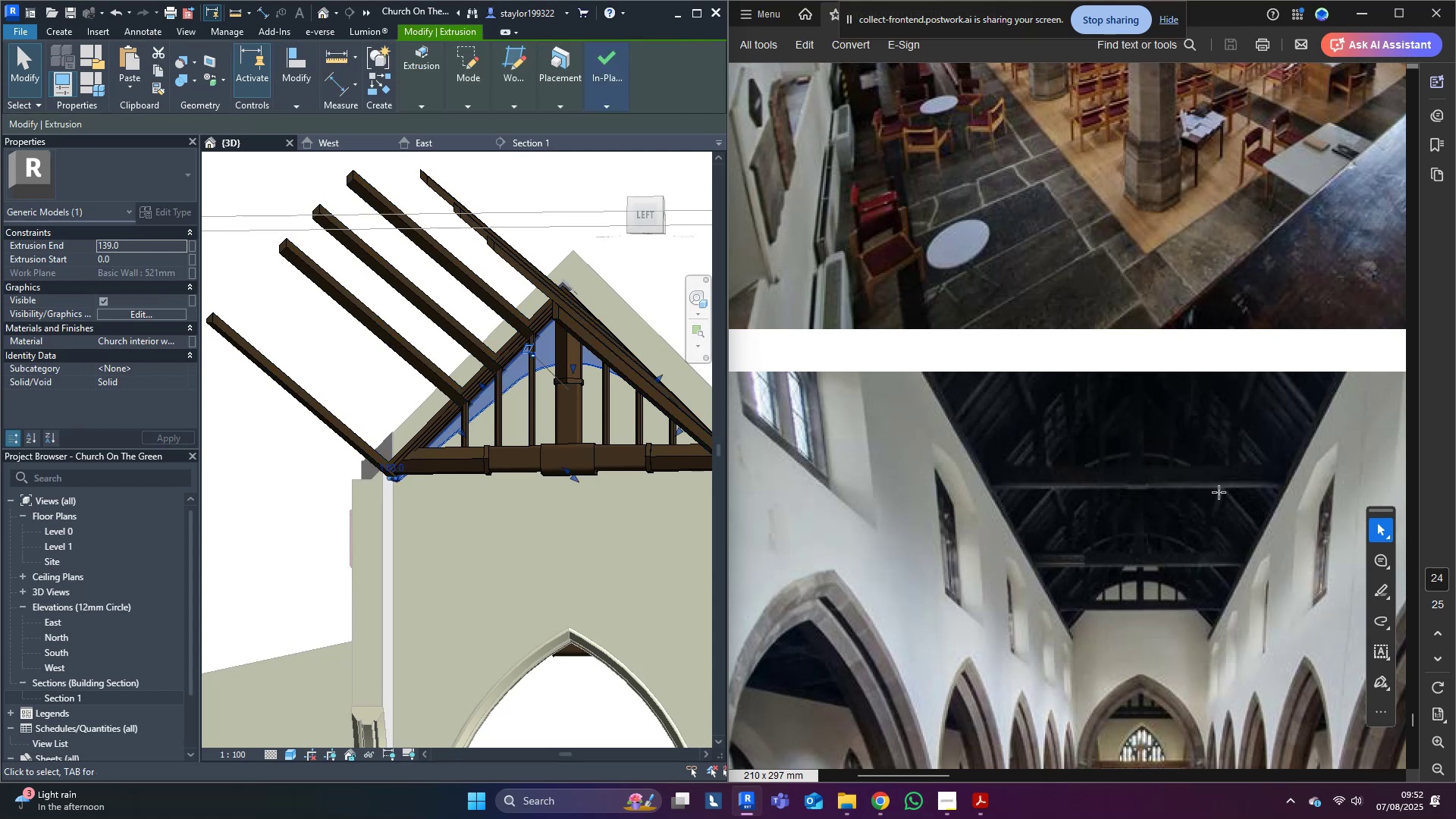 
hold_key(key=ShiftLeft, duration=0.94)
 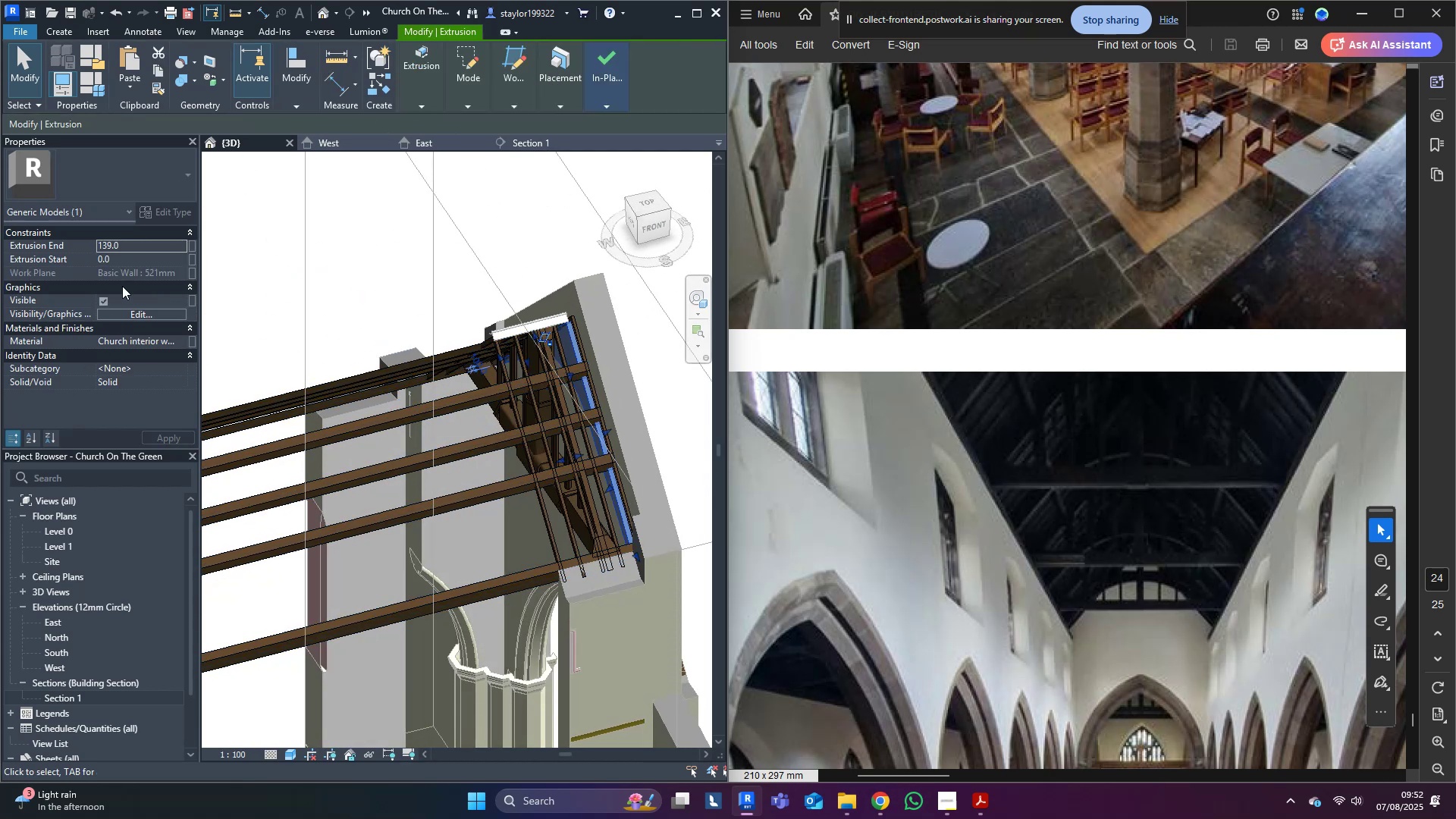 
left_click([126, 246])
 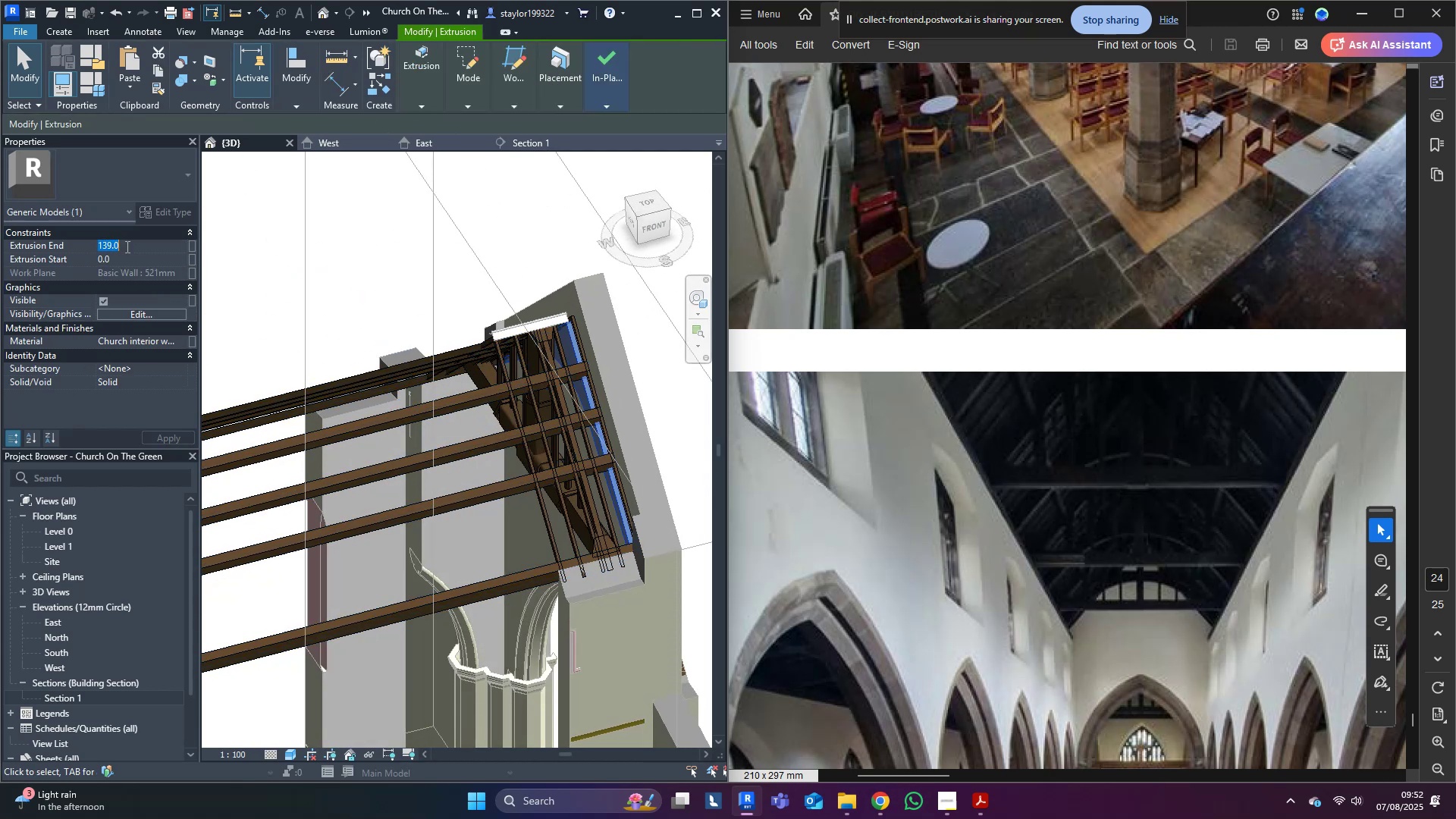 
type(150)
 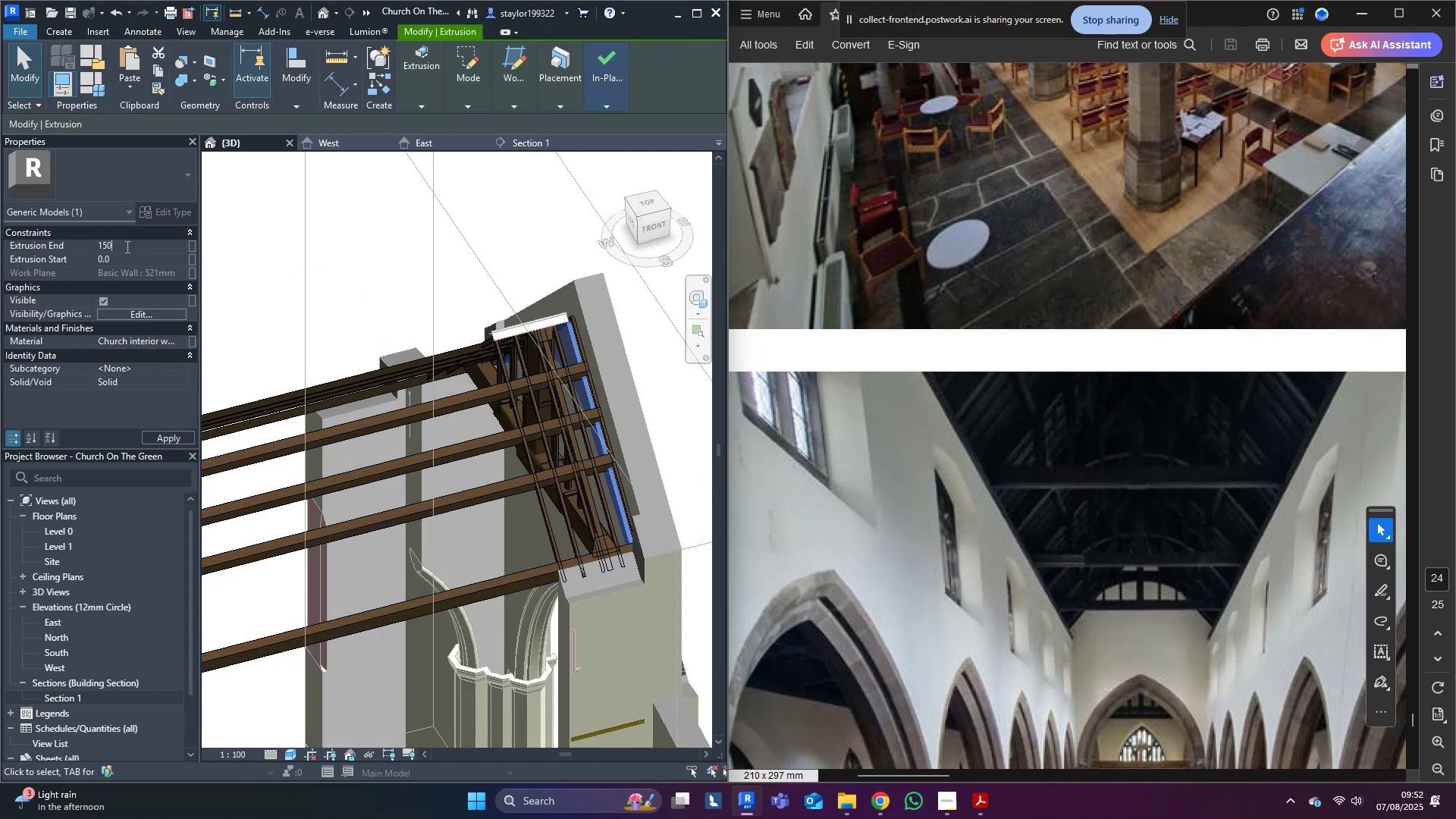 
key(Enter)
 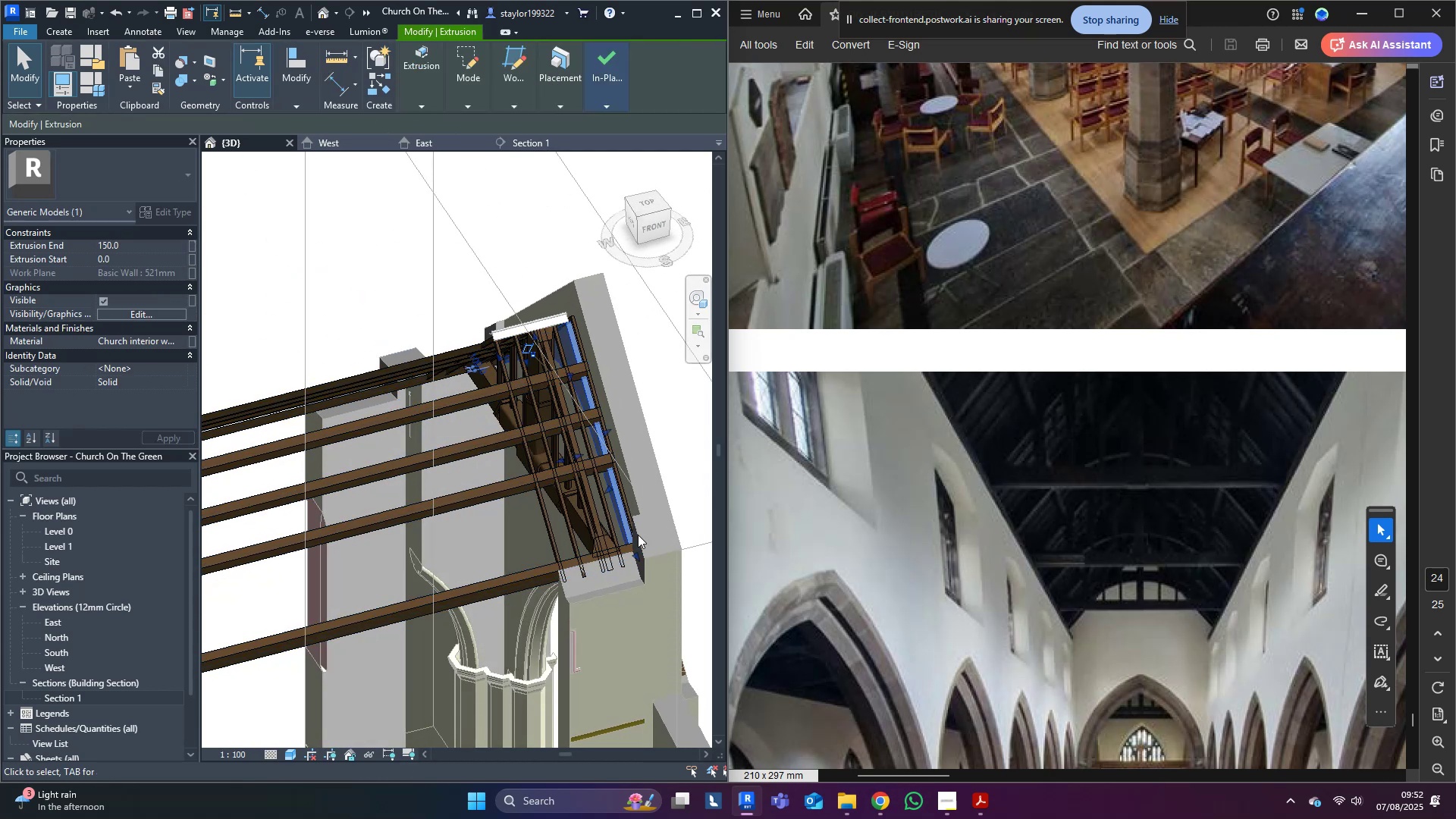 
middle_click([563, 519])
 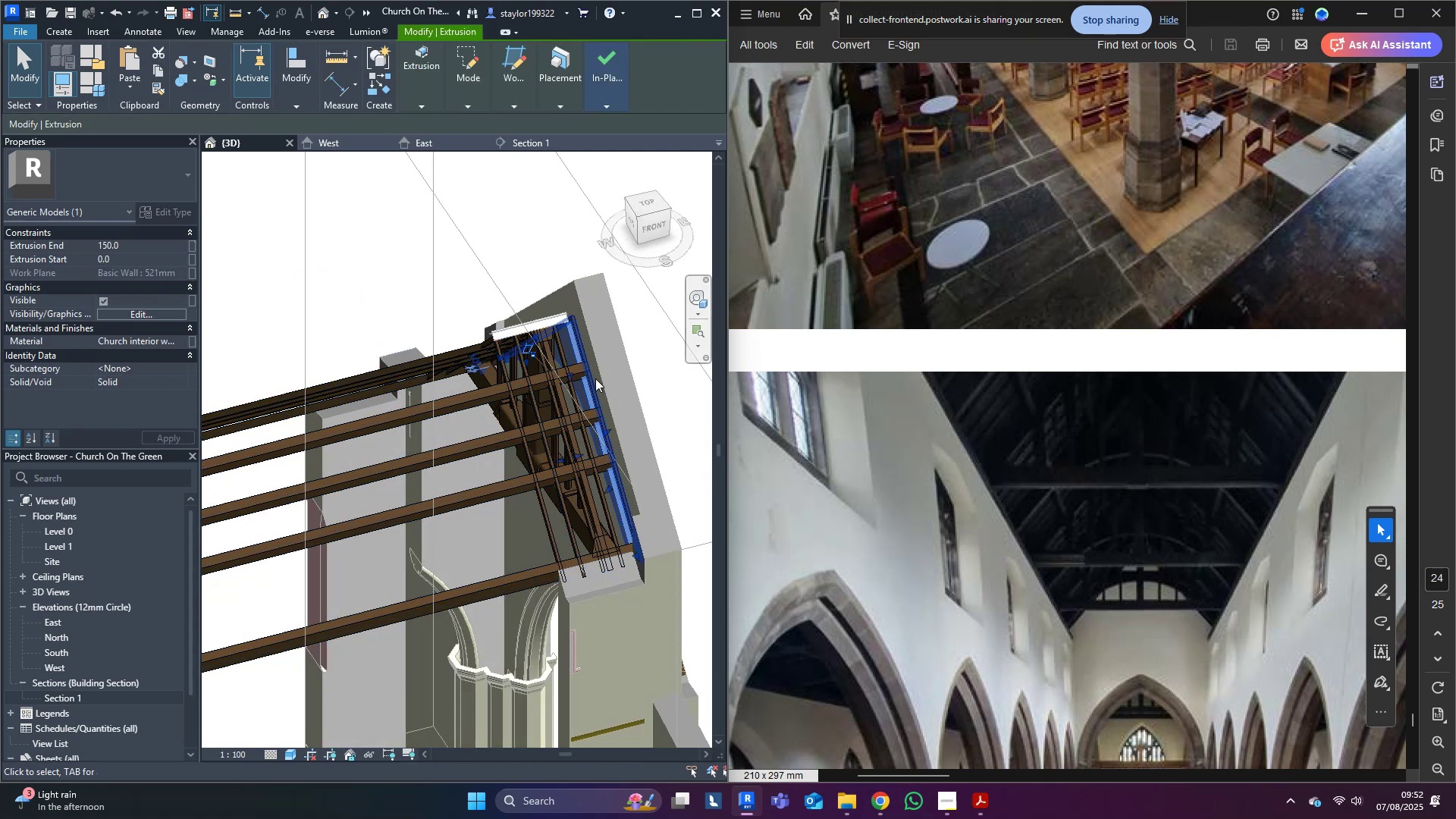 
scroll: coordinate [595, 378], scroll_direction: down, amount: 4.0
 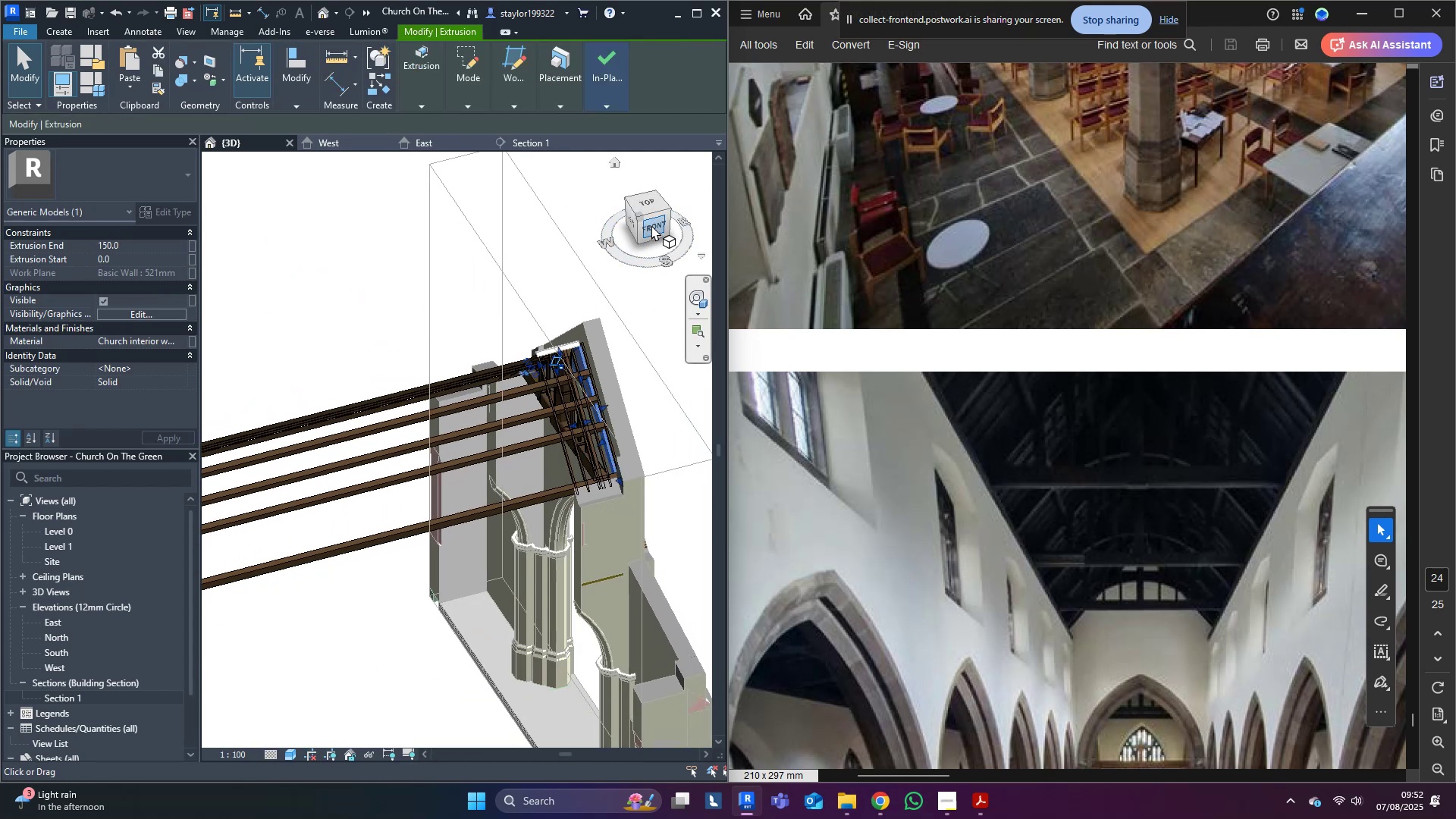 
left_click([651, 224])
 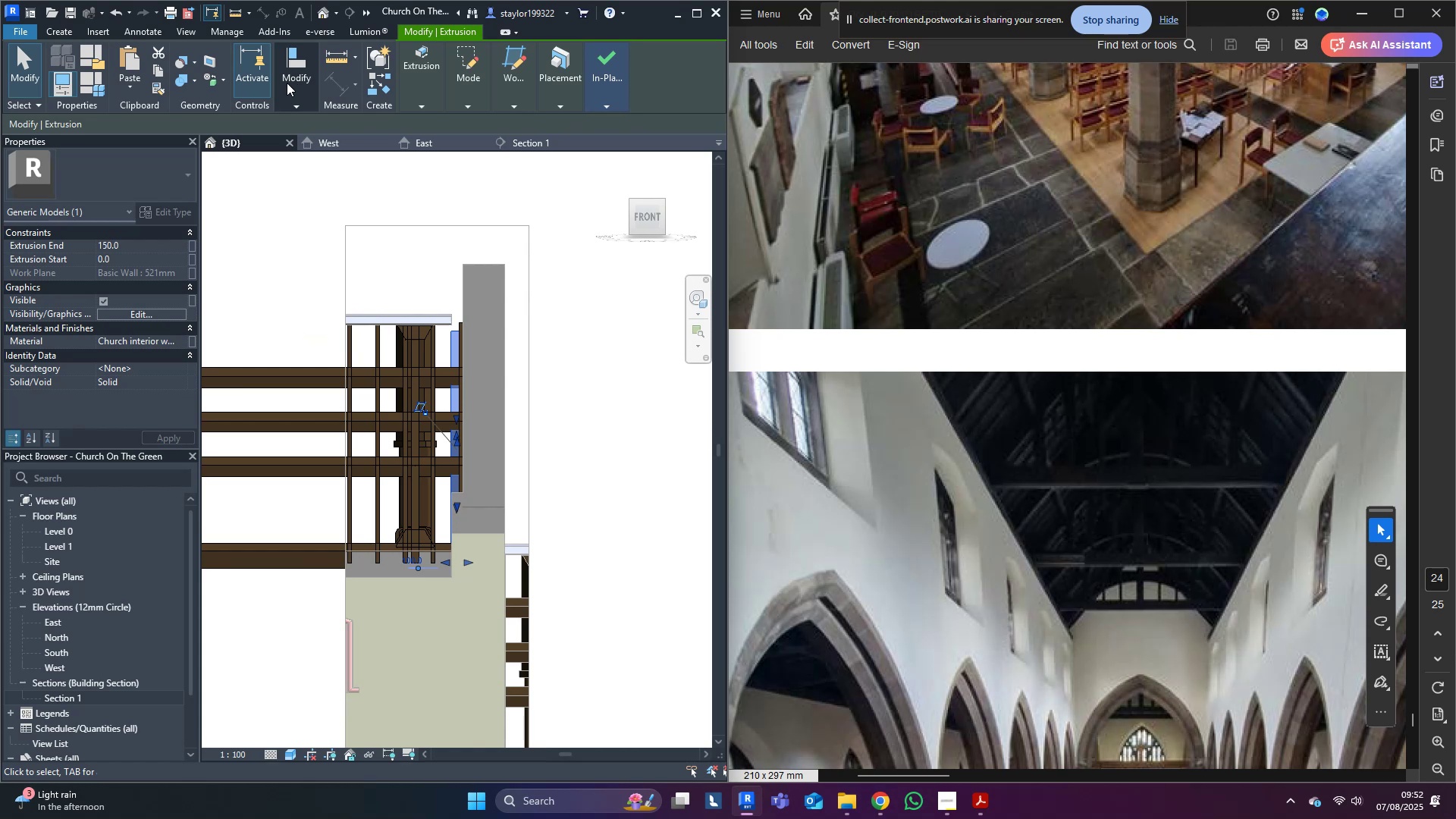 
scroll: coordinate [551, 425], scroll_direction: down, amount: 13.0
 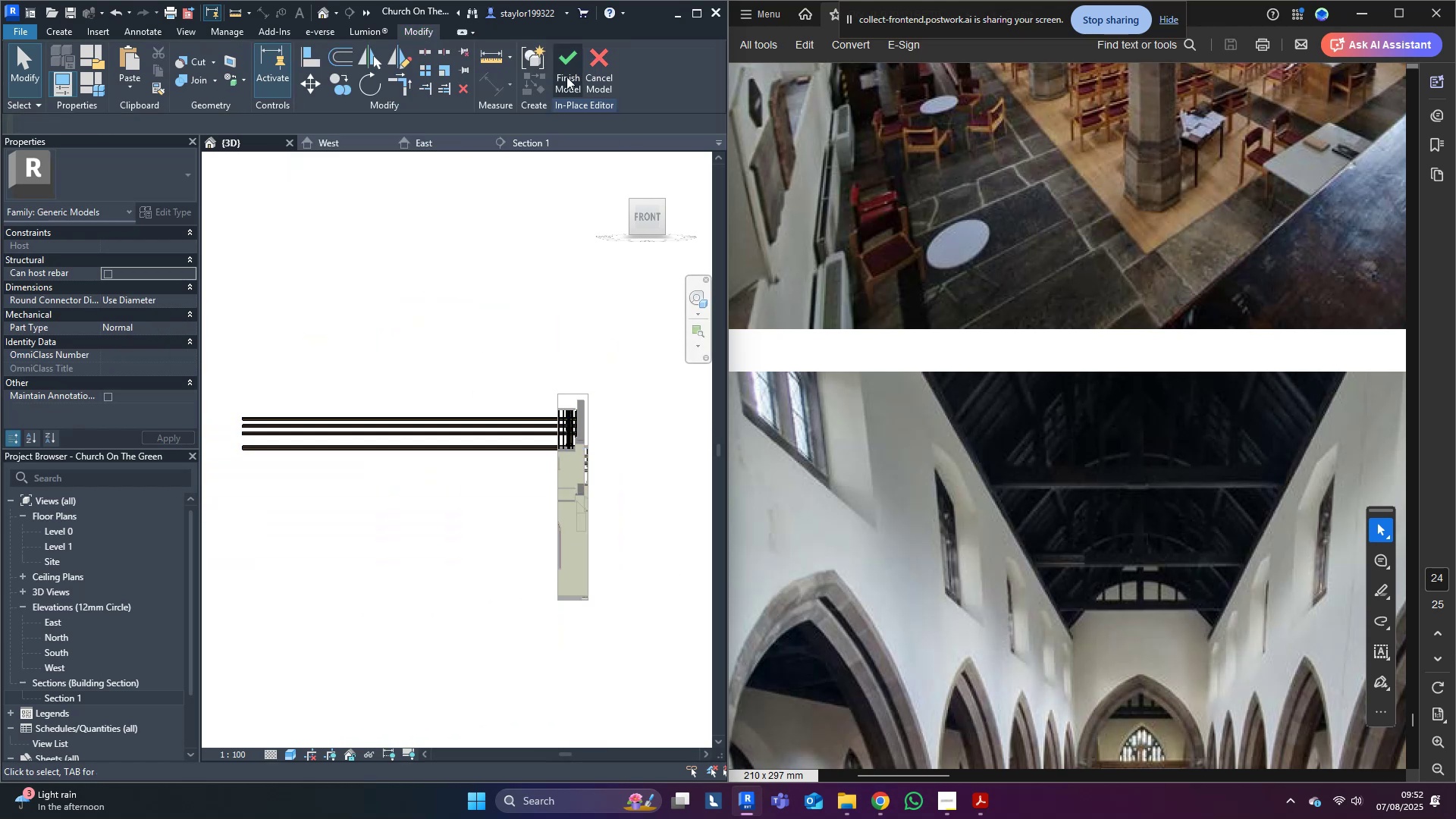 
left_click([563, 69])
 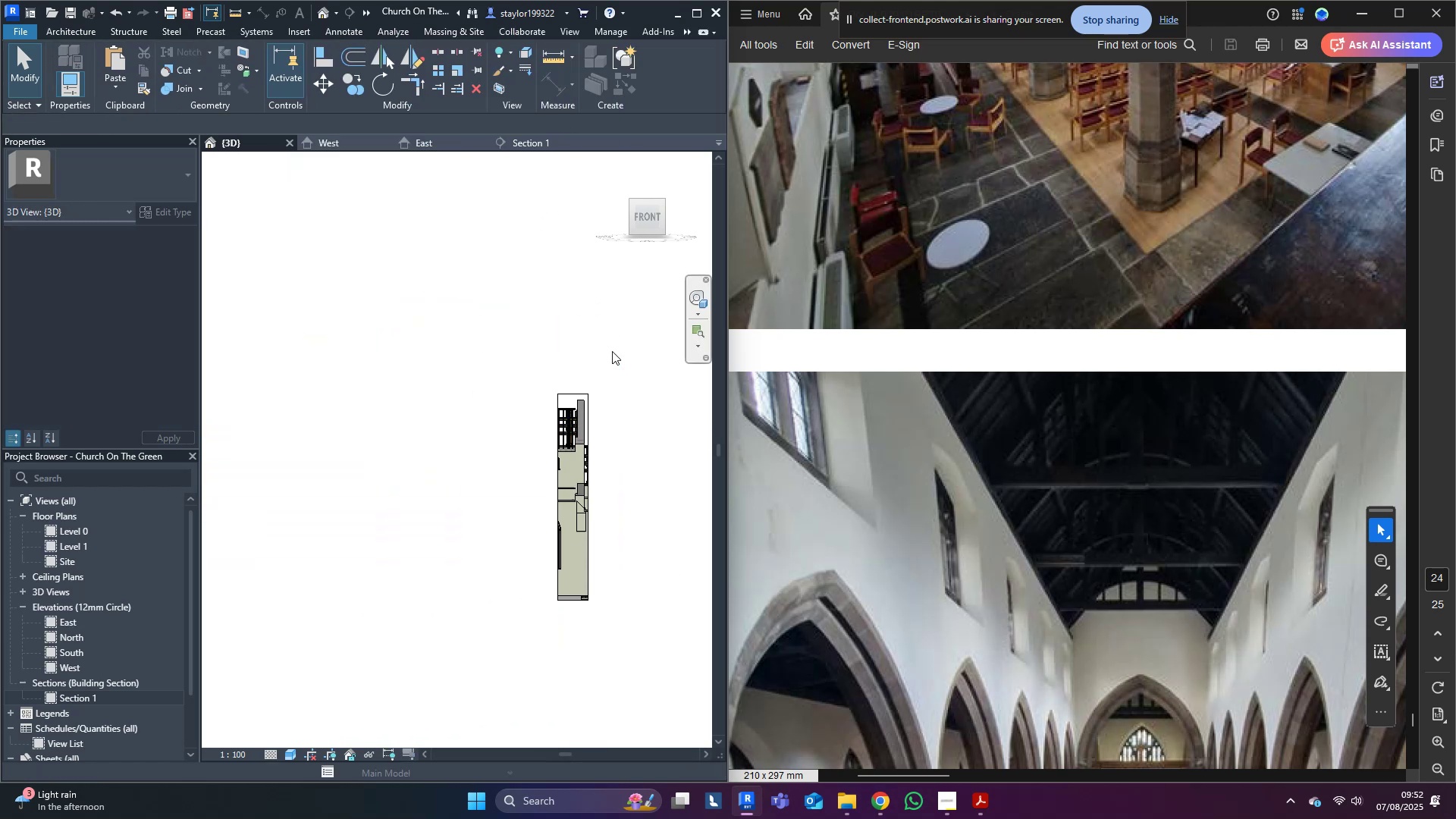 
left_click([570, 386])
 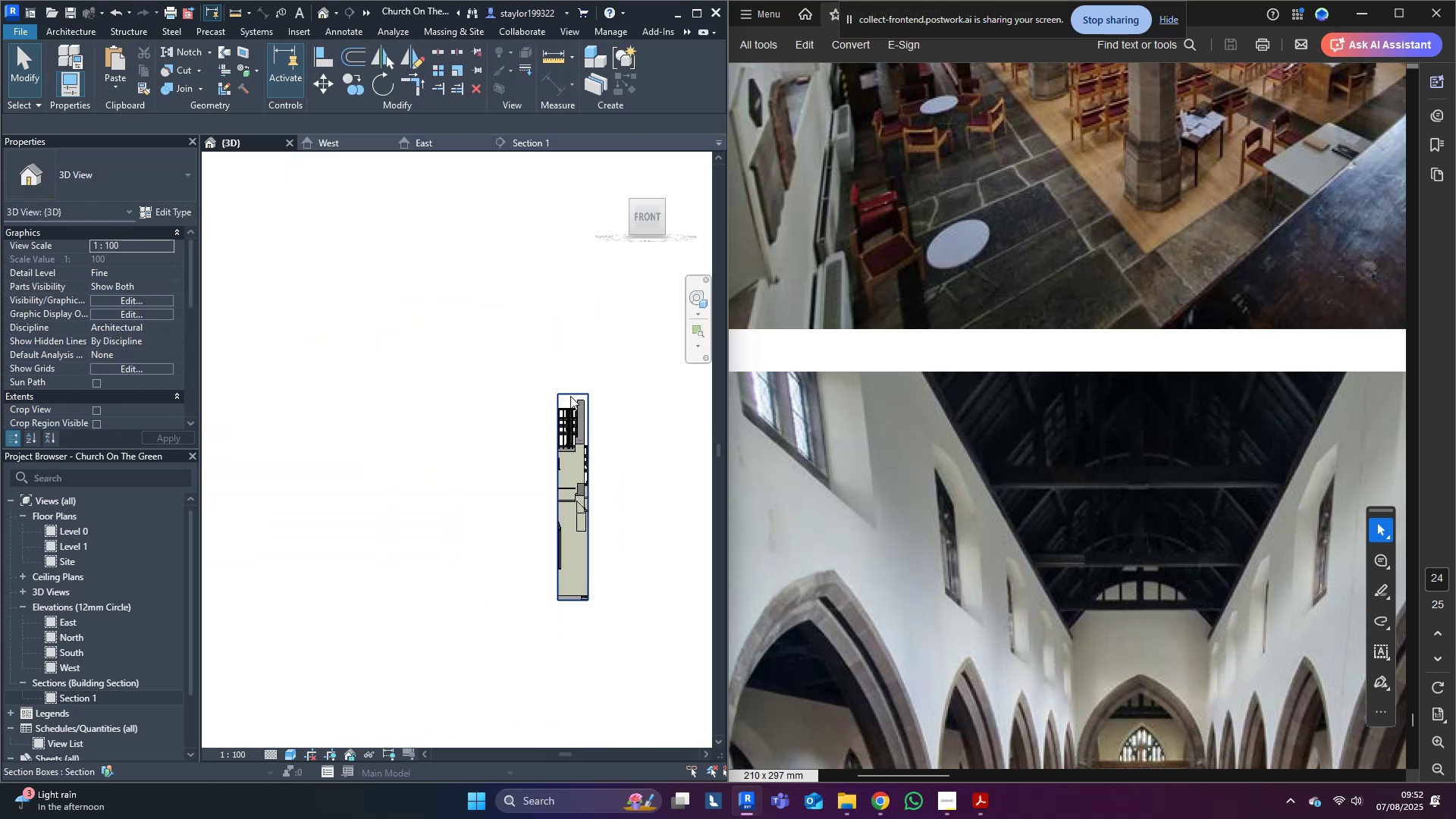 
left_click([570, 396])
 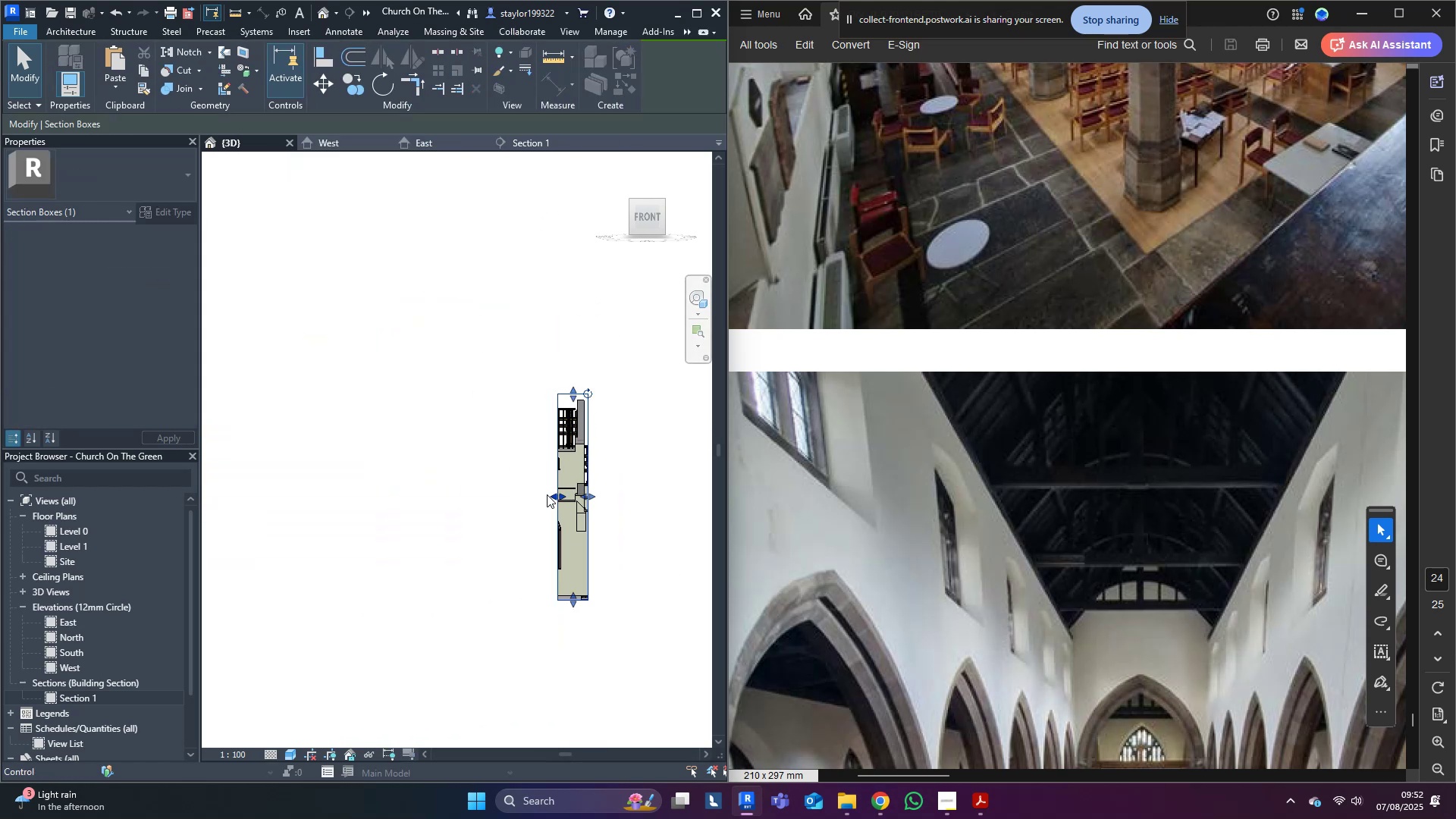 
left_click_drag(start_coordinate=[554, 497], to_coordinate=[180, 453])
 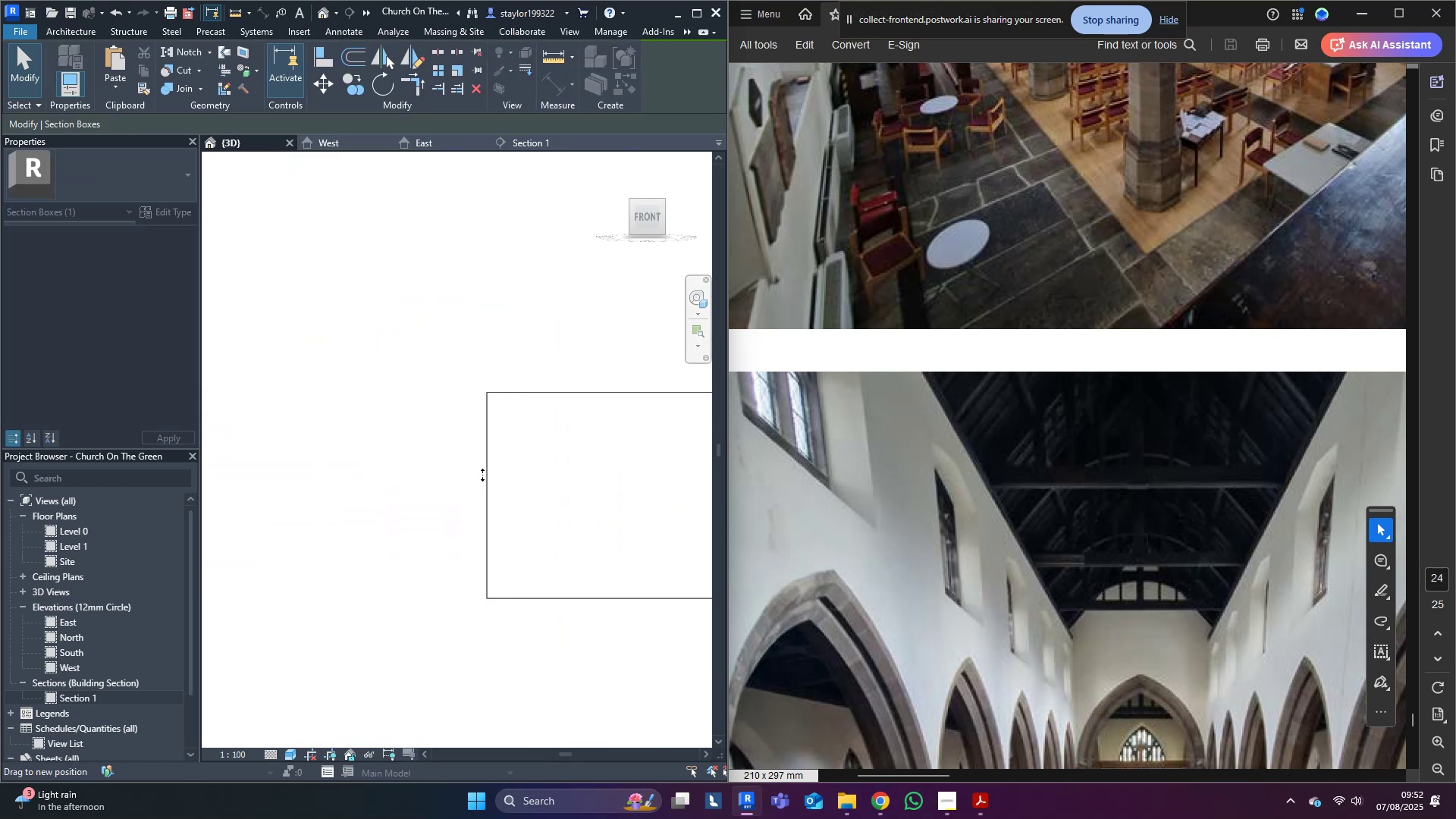 
left_click([364, 460])
 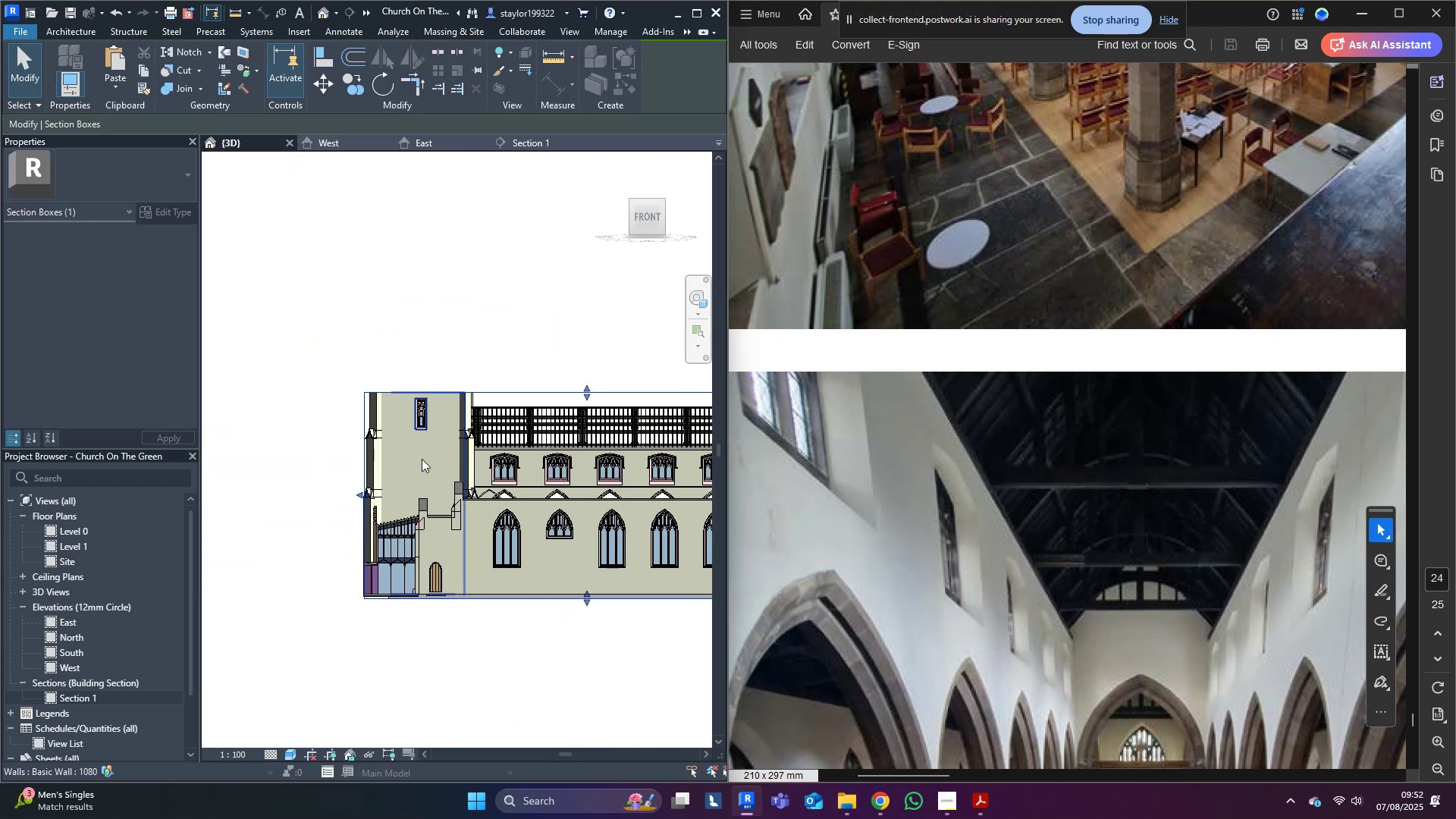 
hold_key(key=ShiftLeft, duration=0.37)
 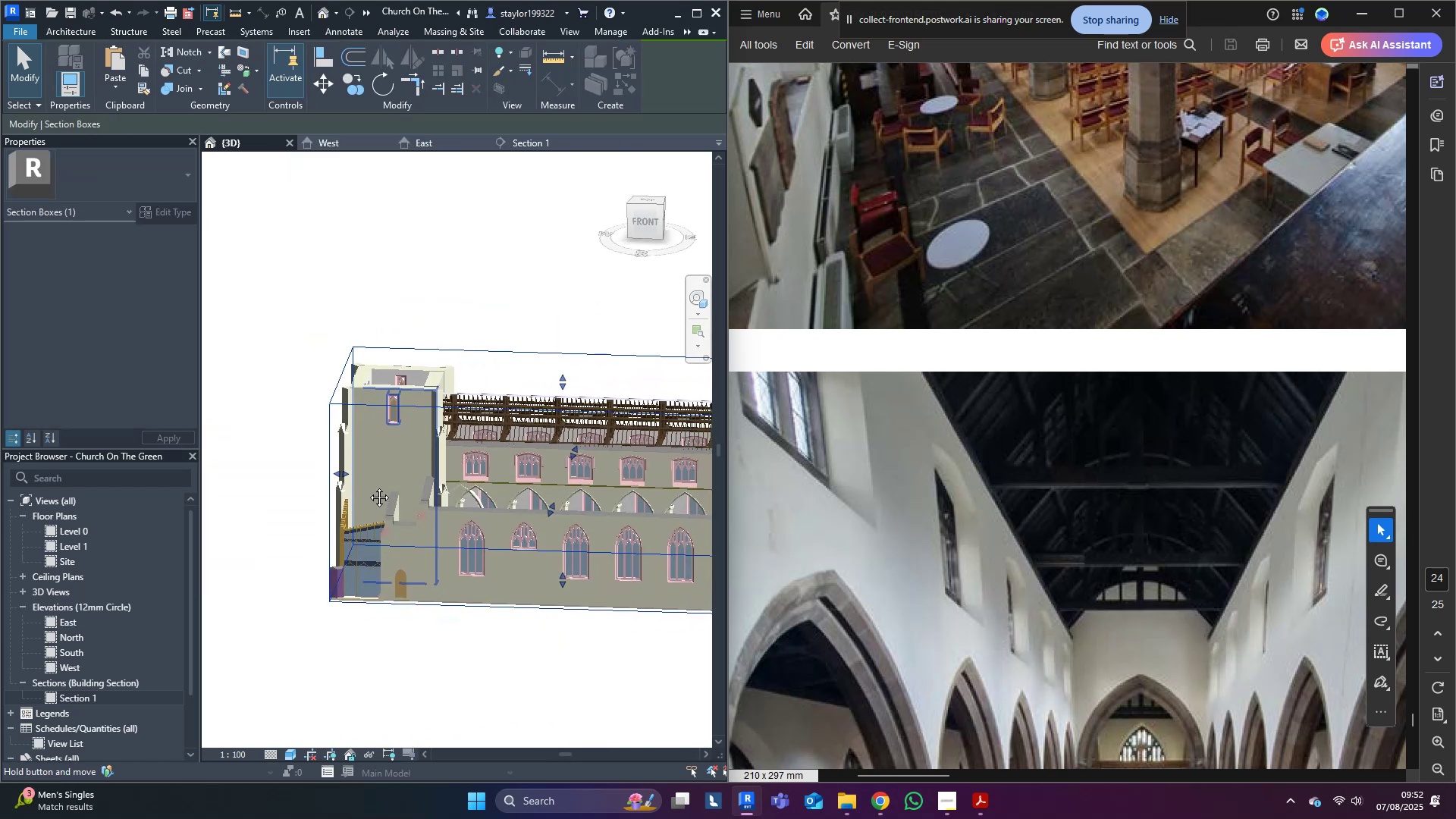 
scroll: coordinate [362, 484], scroll_direction: up, amount: 2.0
 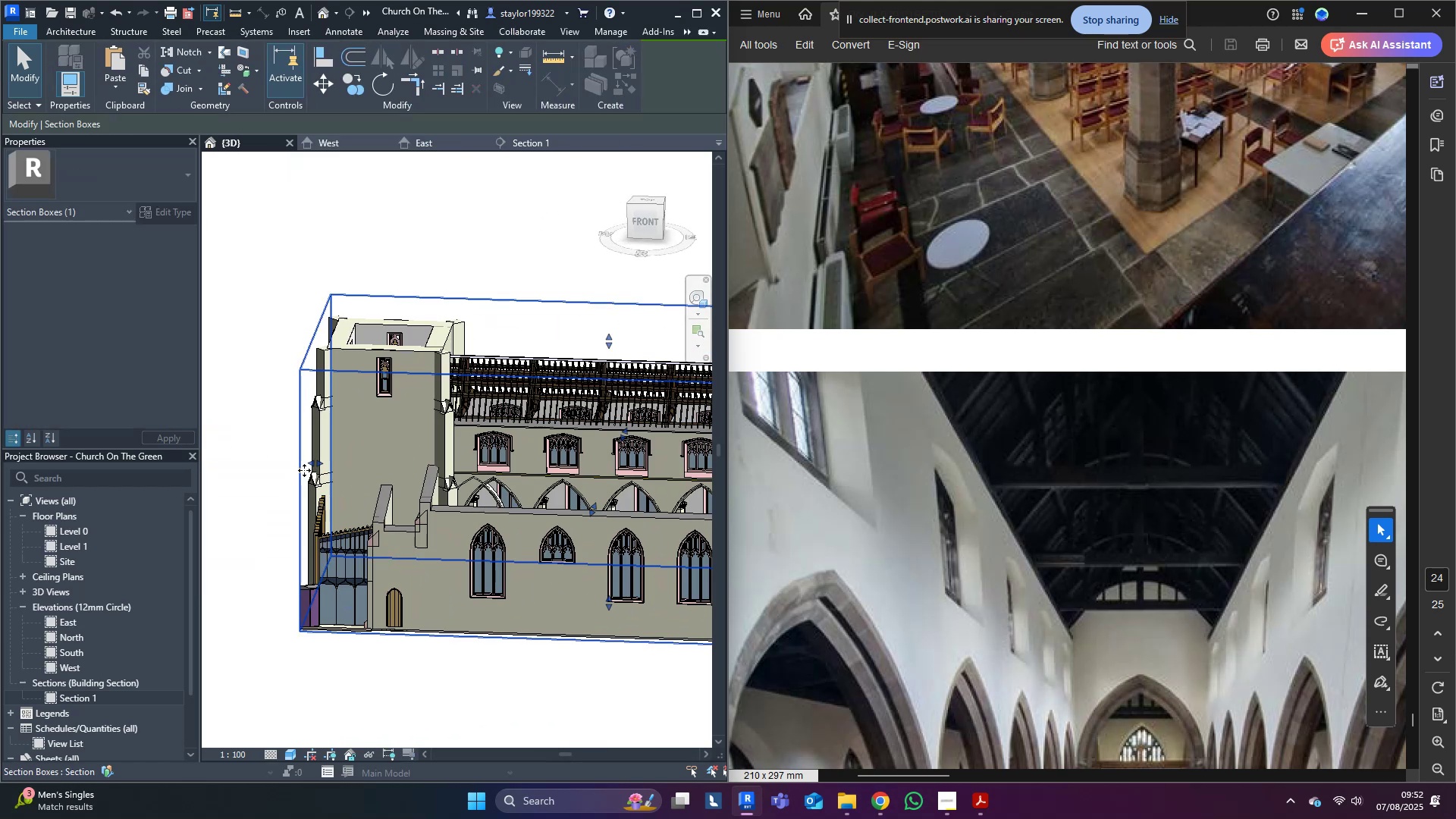 
left_click_drag(start_coordinate=[319, 469], to_coordinate=[426, 459])
 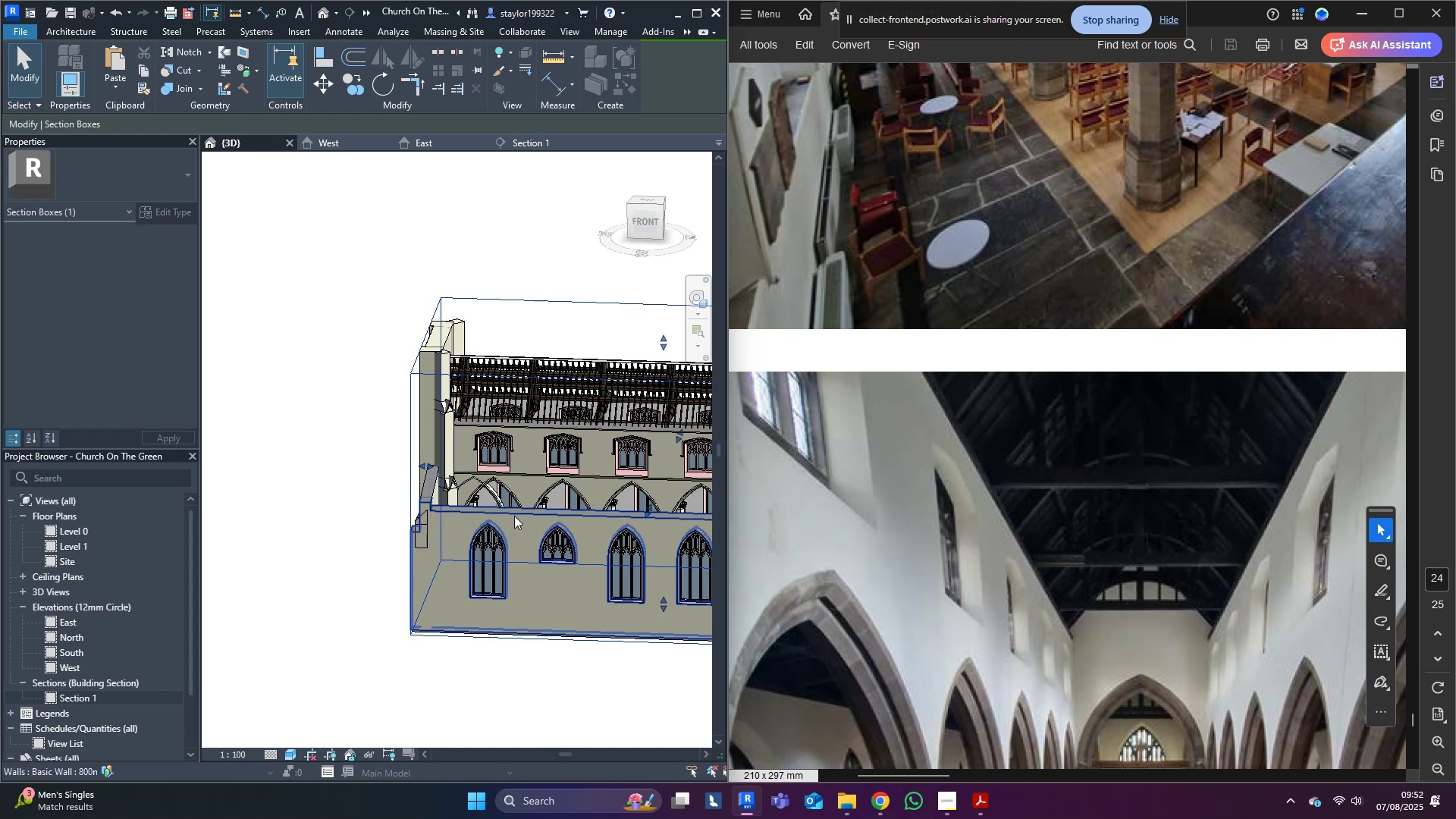 
hold_key(key=ShiftLeft, duration=0.4)
 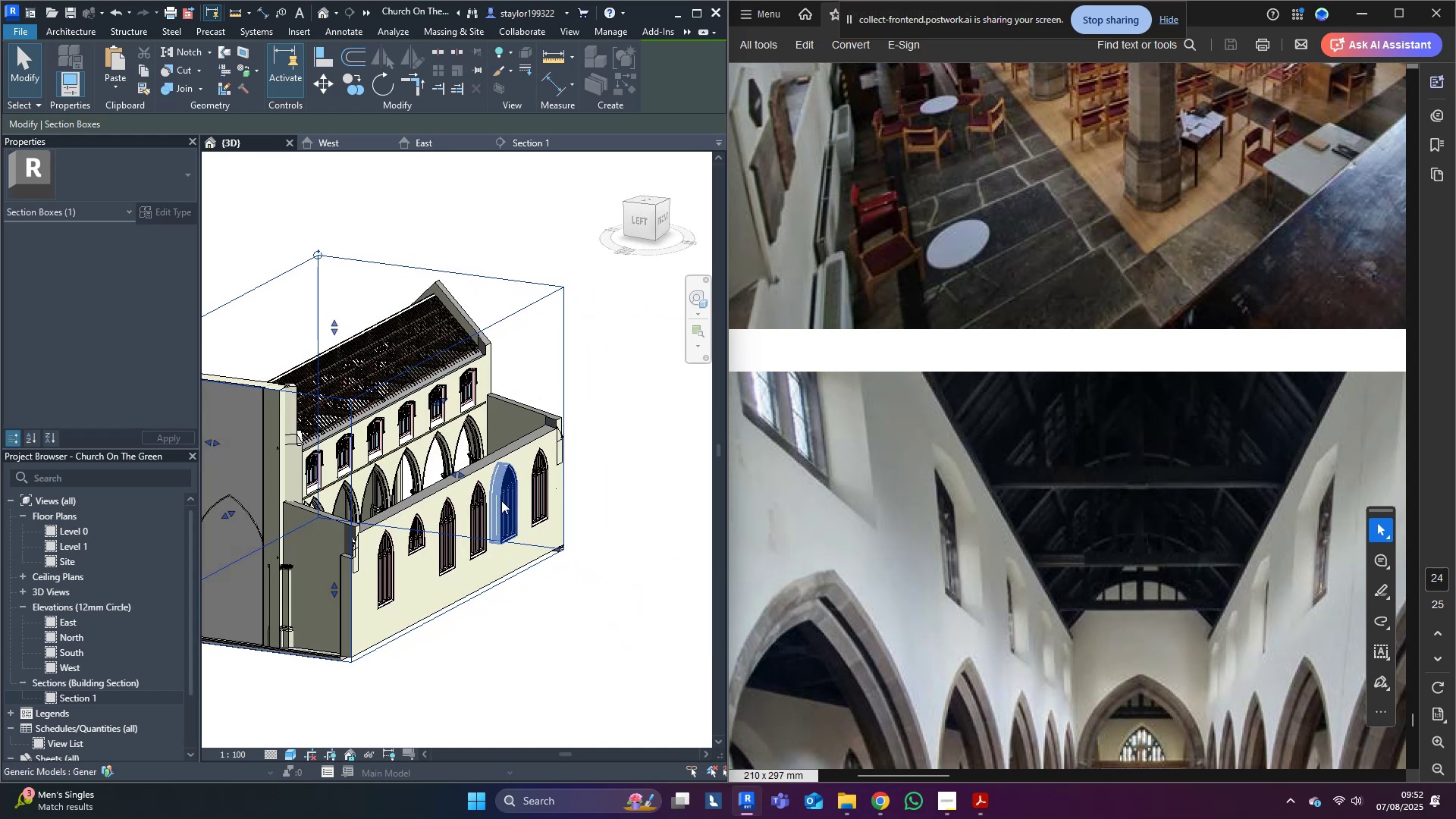 
hold_key(key=ShiftLeft, duration=0.36)
 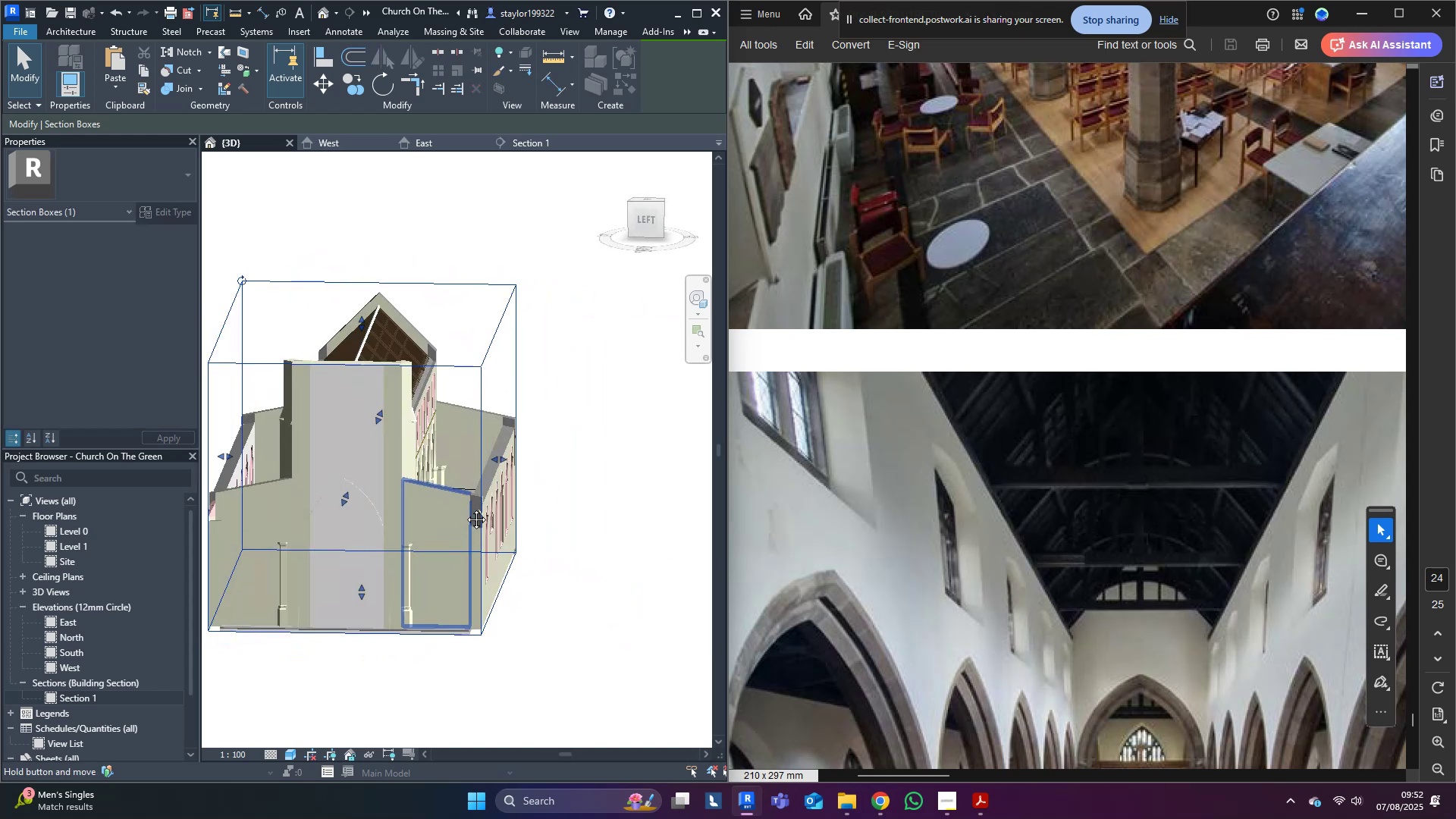 
hold_key(key=ShiftLeft, duration=0.3)
 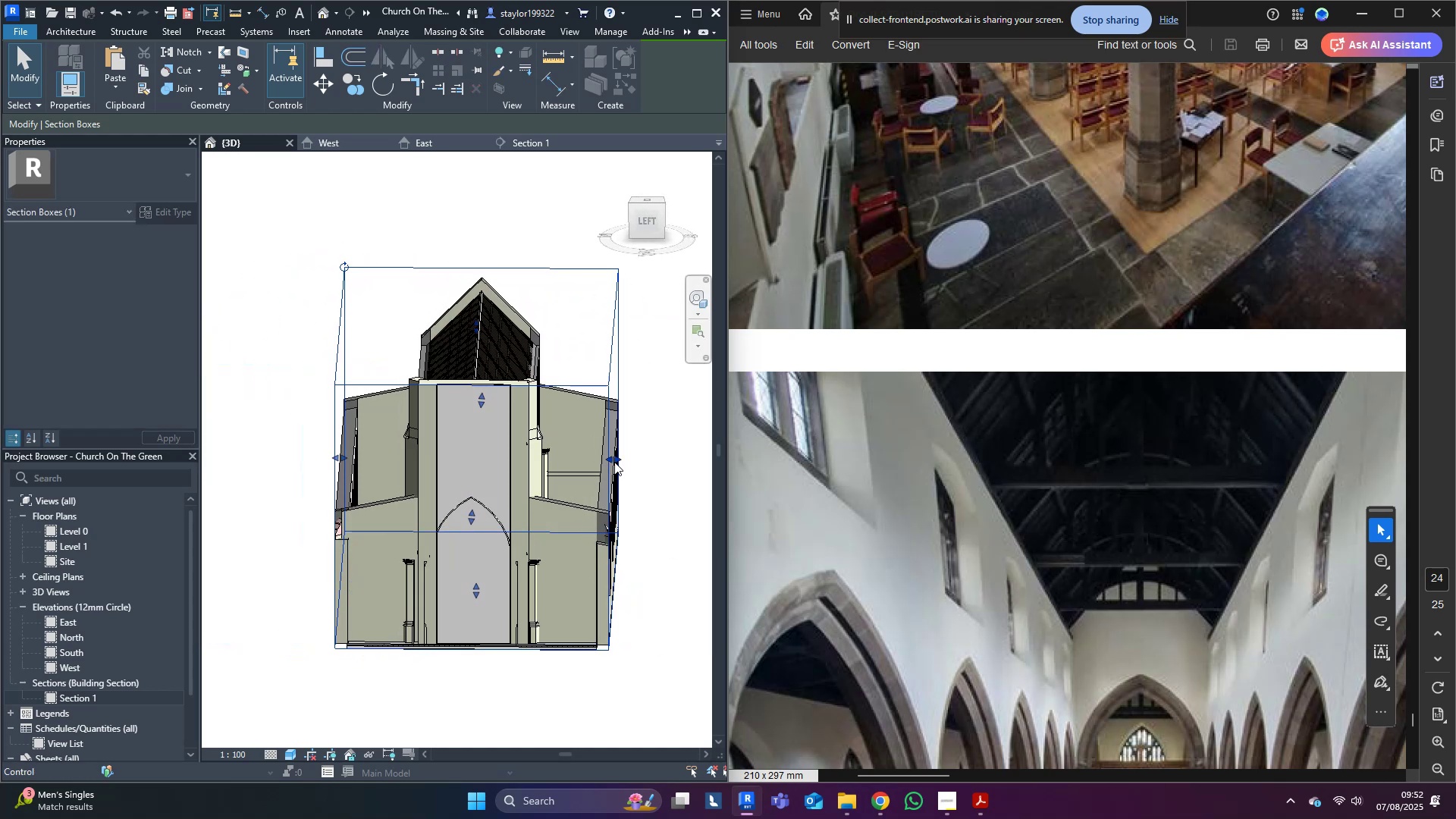 
left_click_drag(start_coordinate=[614, 462], to_coordinate=[477, 441])
 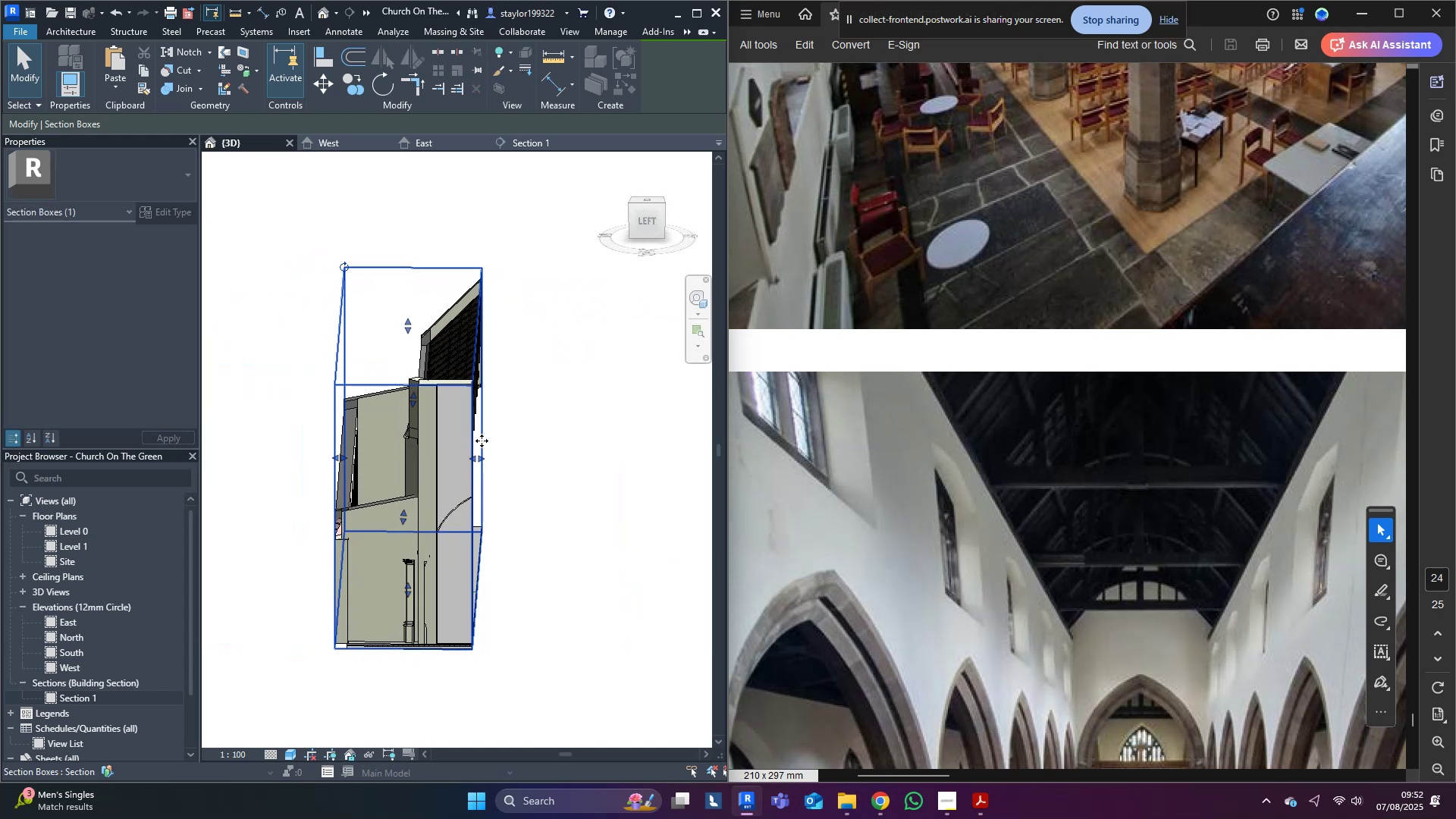 
scroll: coordinate [511, 431], scroll_direction: up, amount: 4.0
 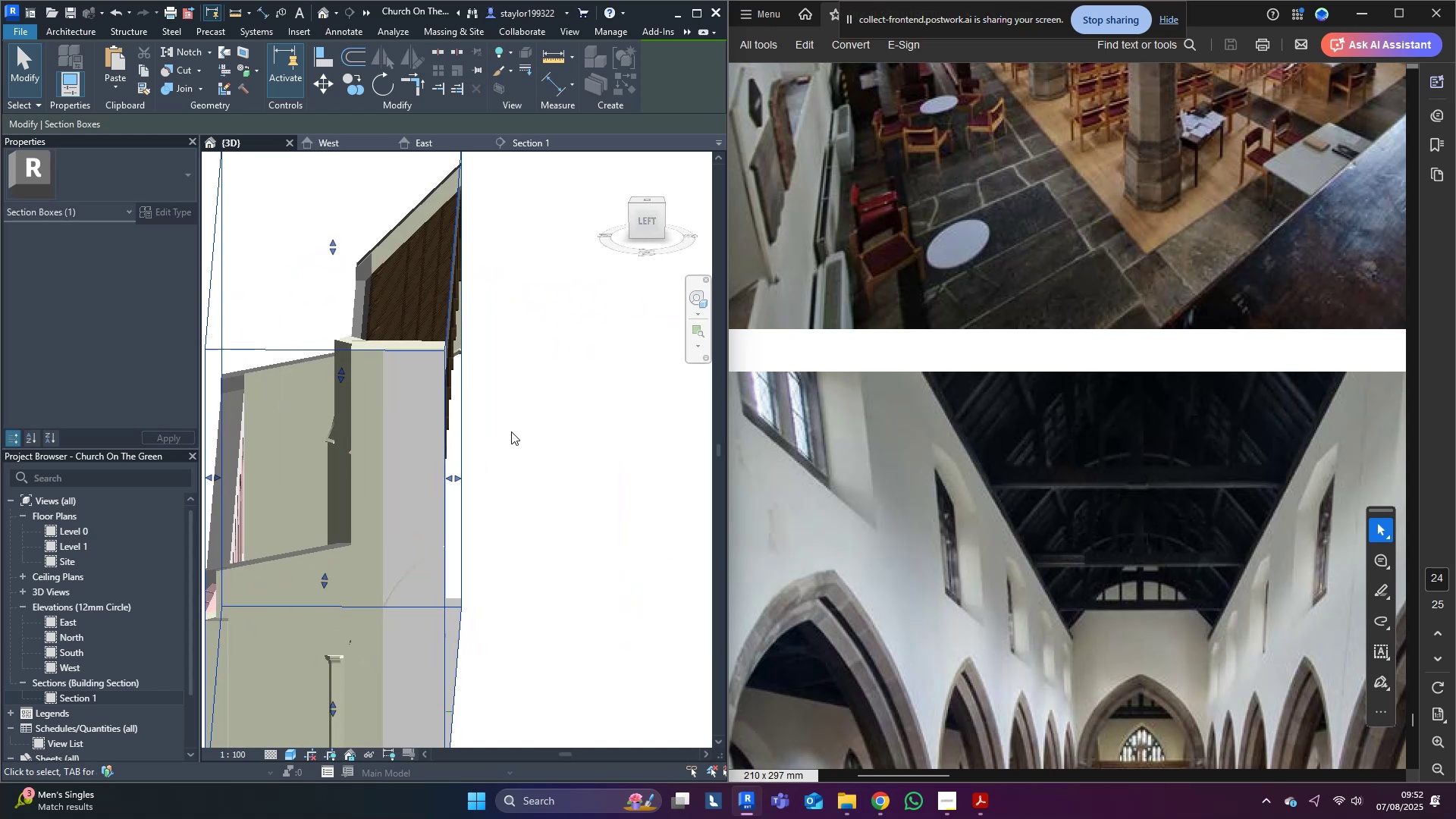 
hold_key(key=ShiftLeft, duration=0.49)
 